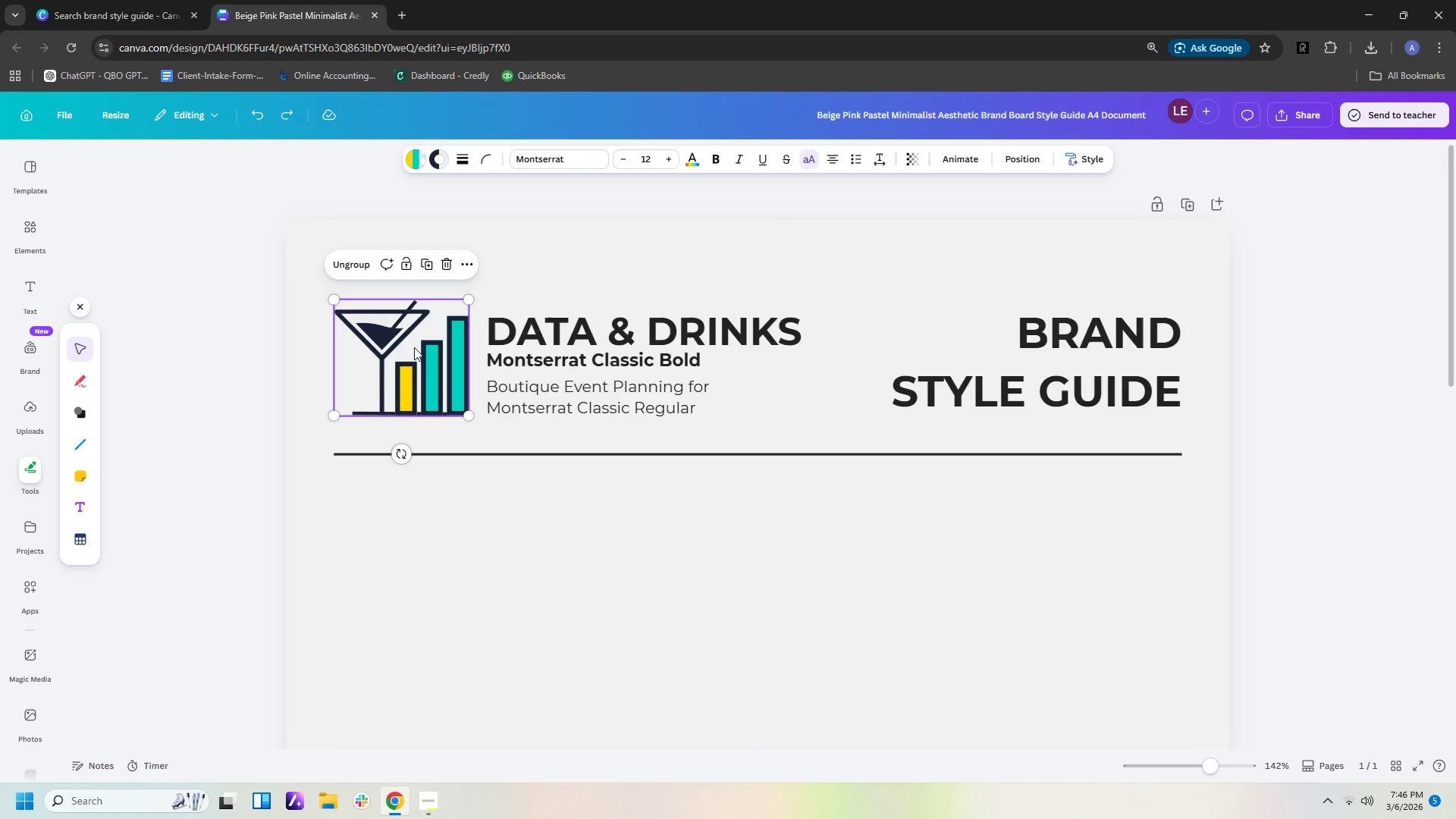 
key(Control+C)
 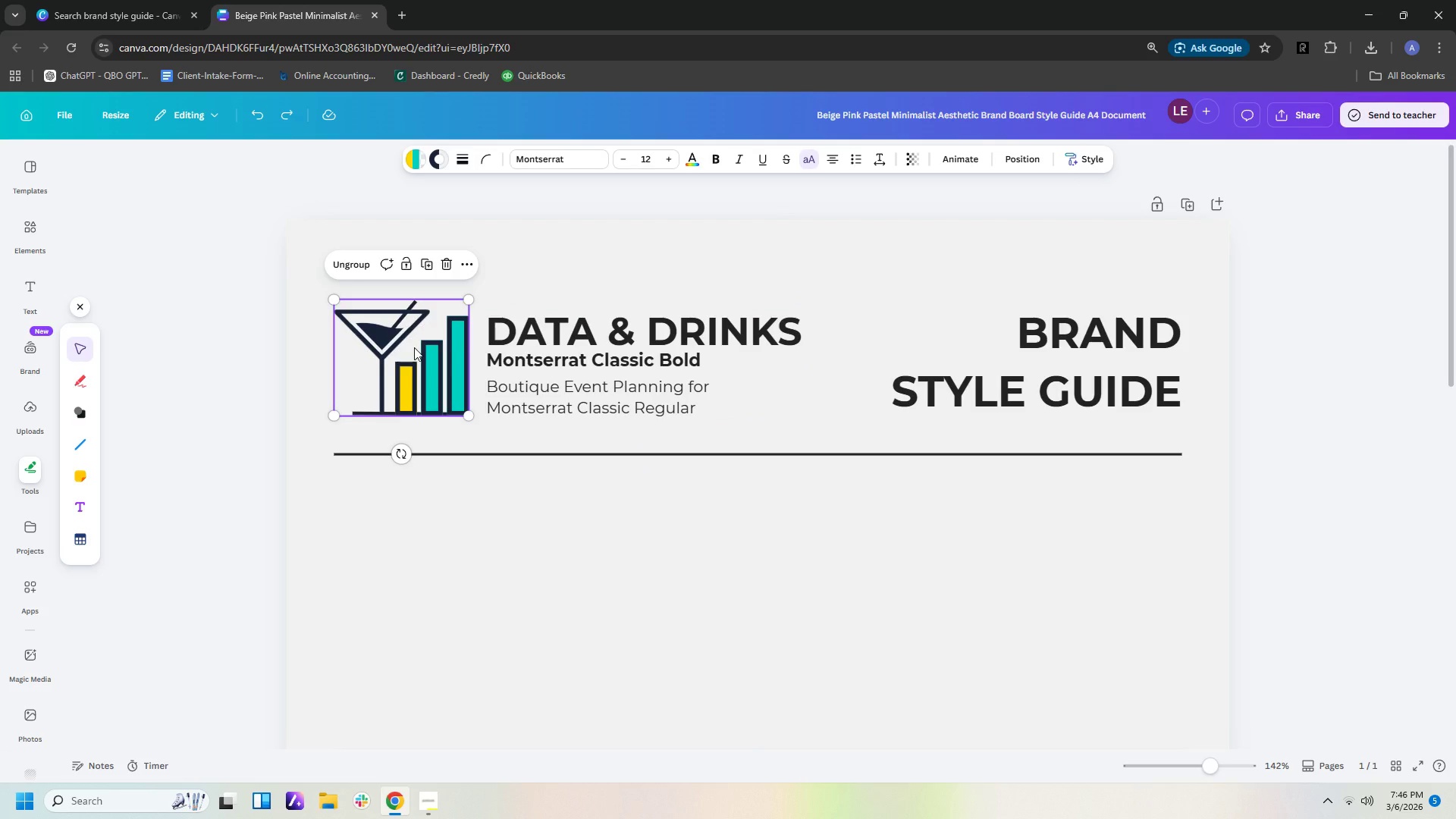 
key(Control+V)
 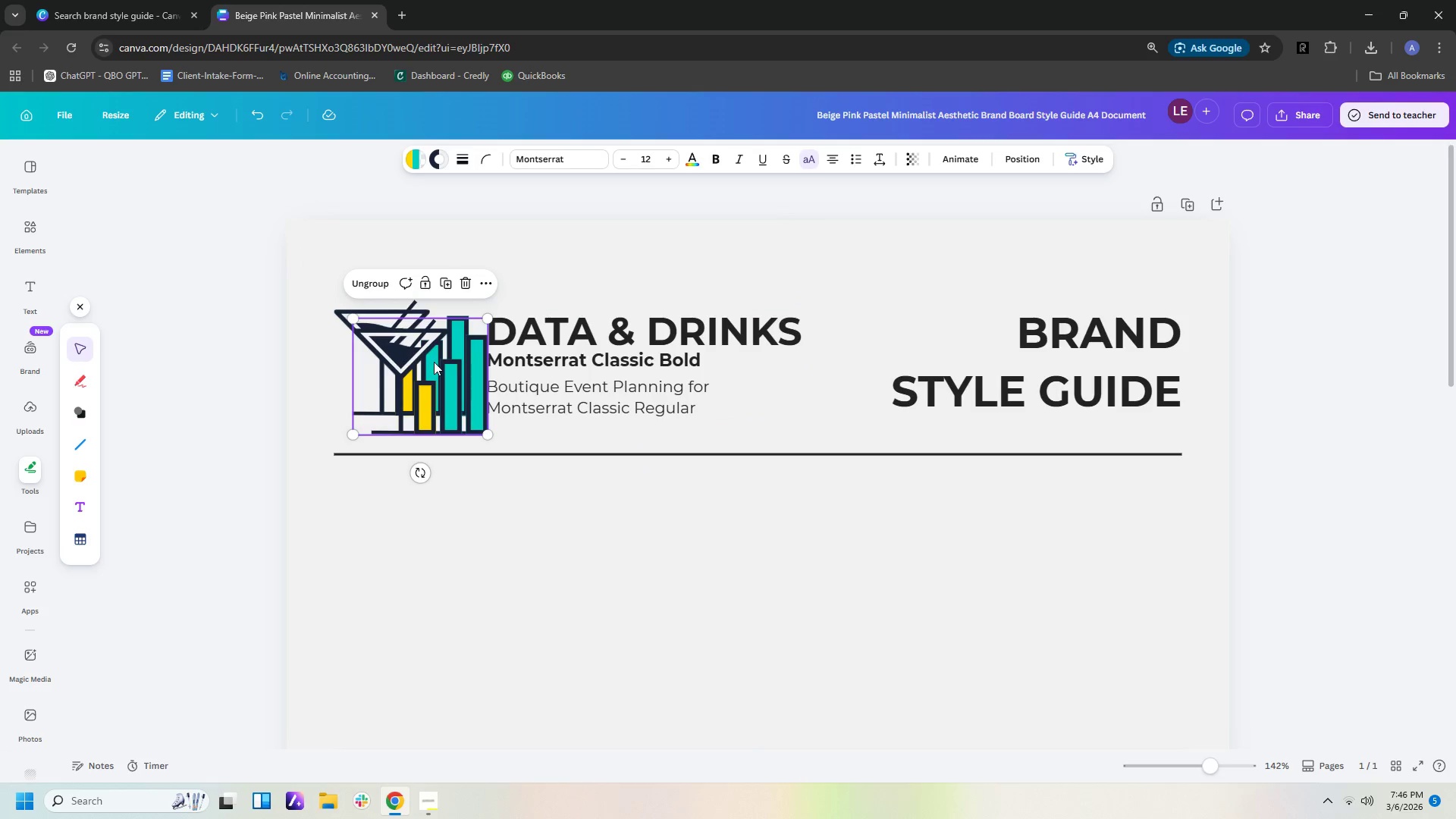 
left_click_drag(start_coordinate=[434, 362], to_coordinate=[427, 576])
 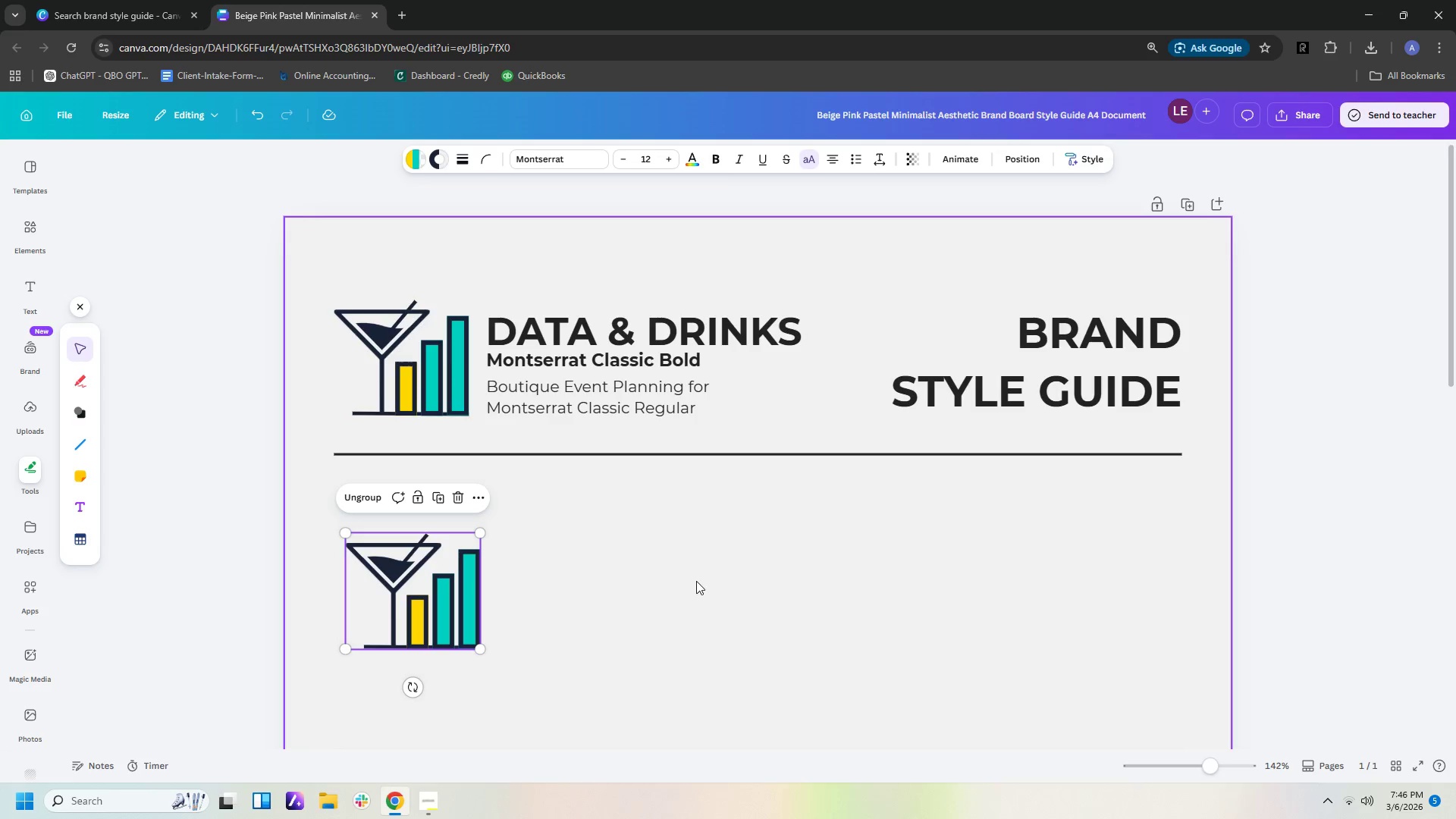 
left_click([696, 581])
 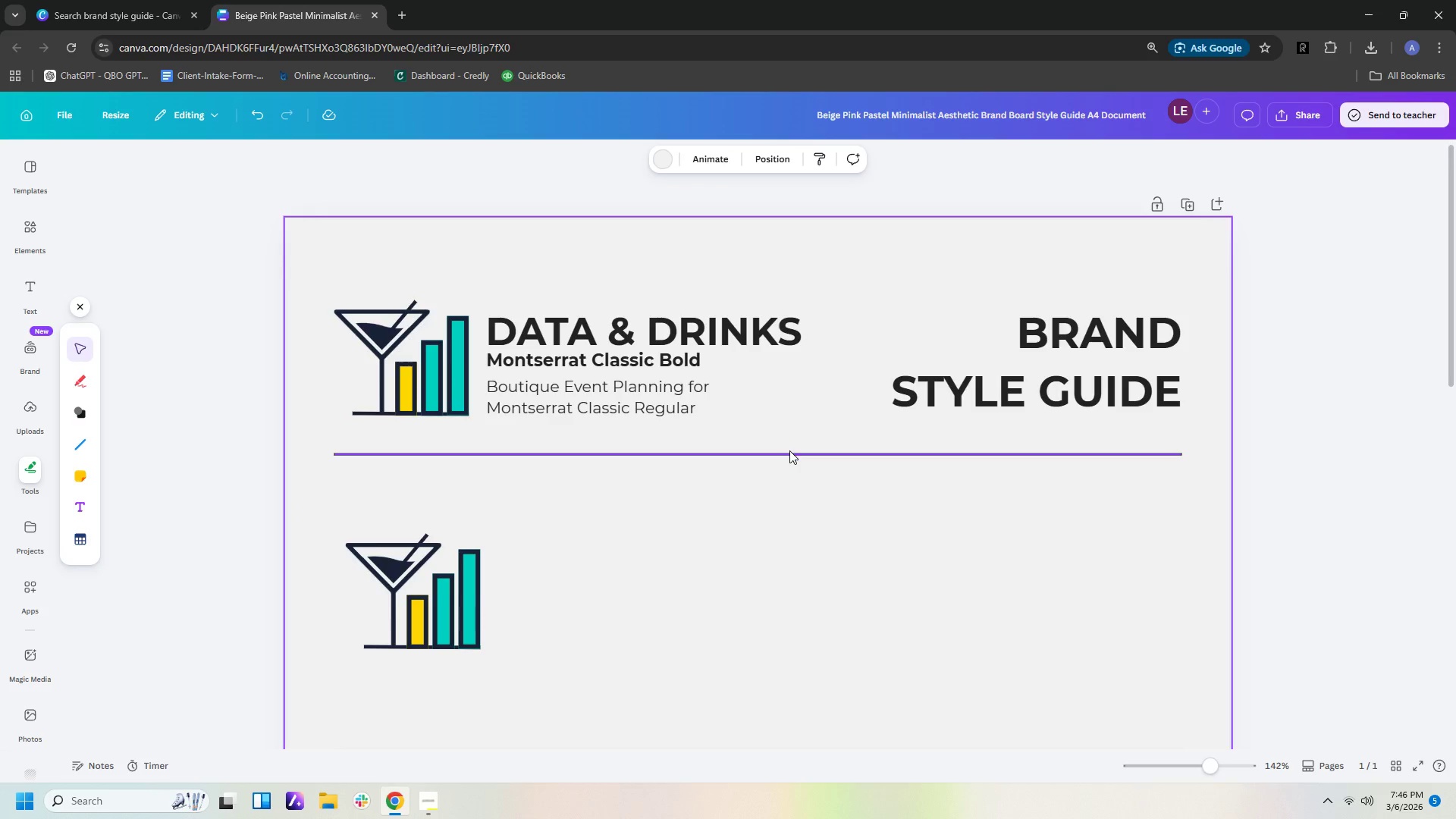 
left_click_drag(start_coordinate=[792, 453], to_coordinate=[792, 517])
 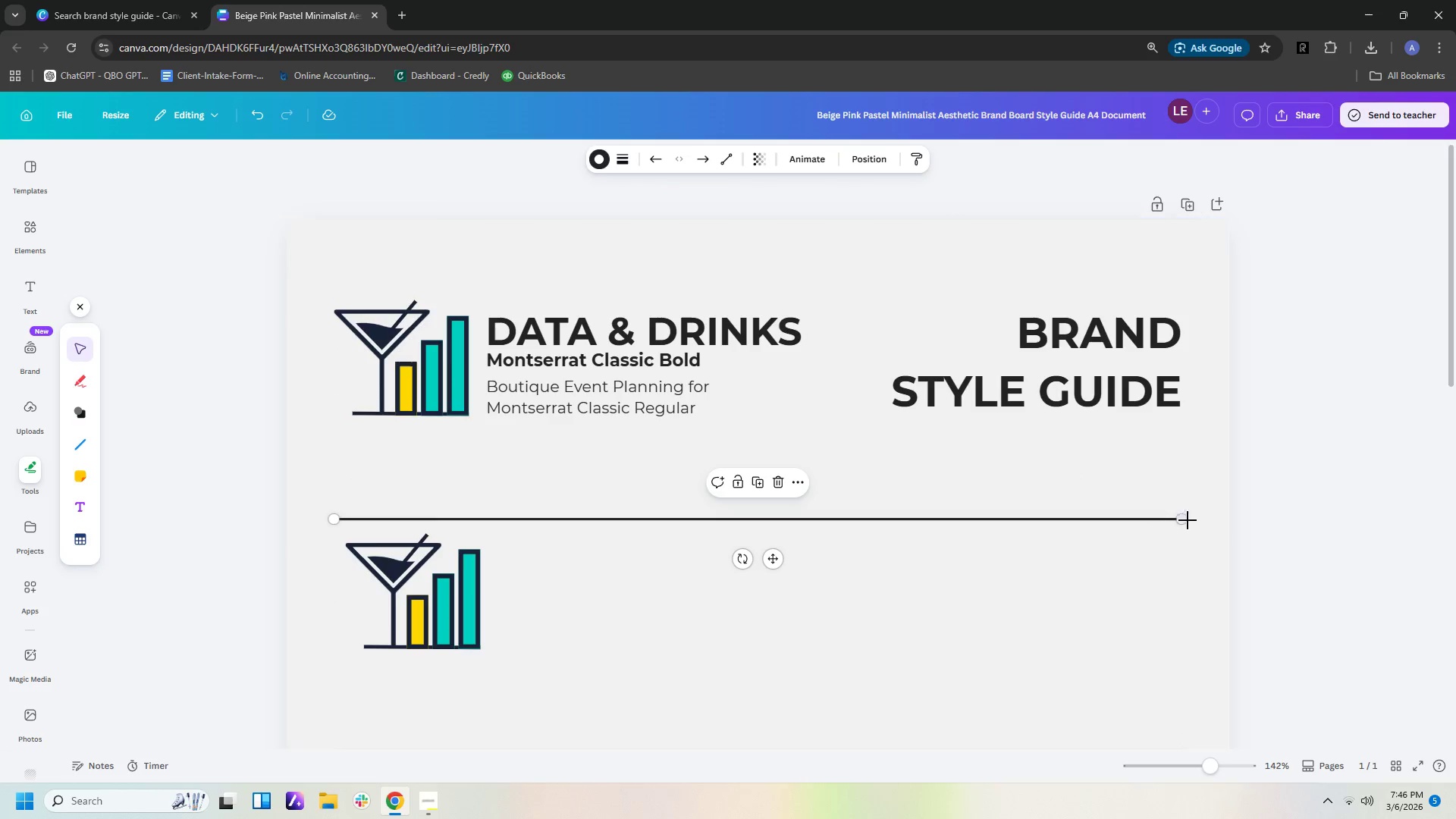 
left_click_drag(start_coordinate=[1186, 520], to_coordinate=[814, 521])
 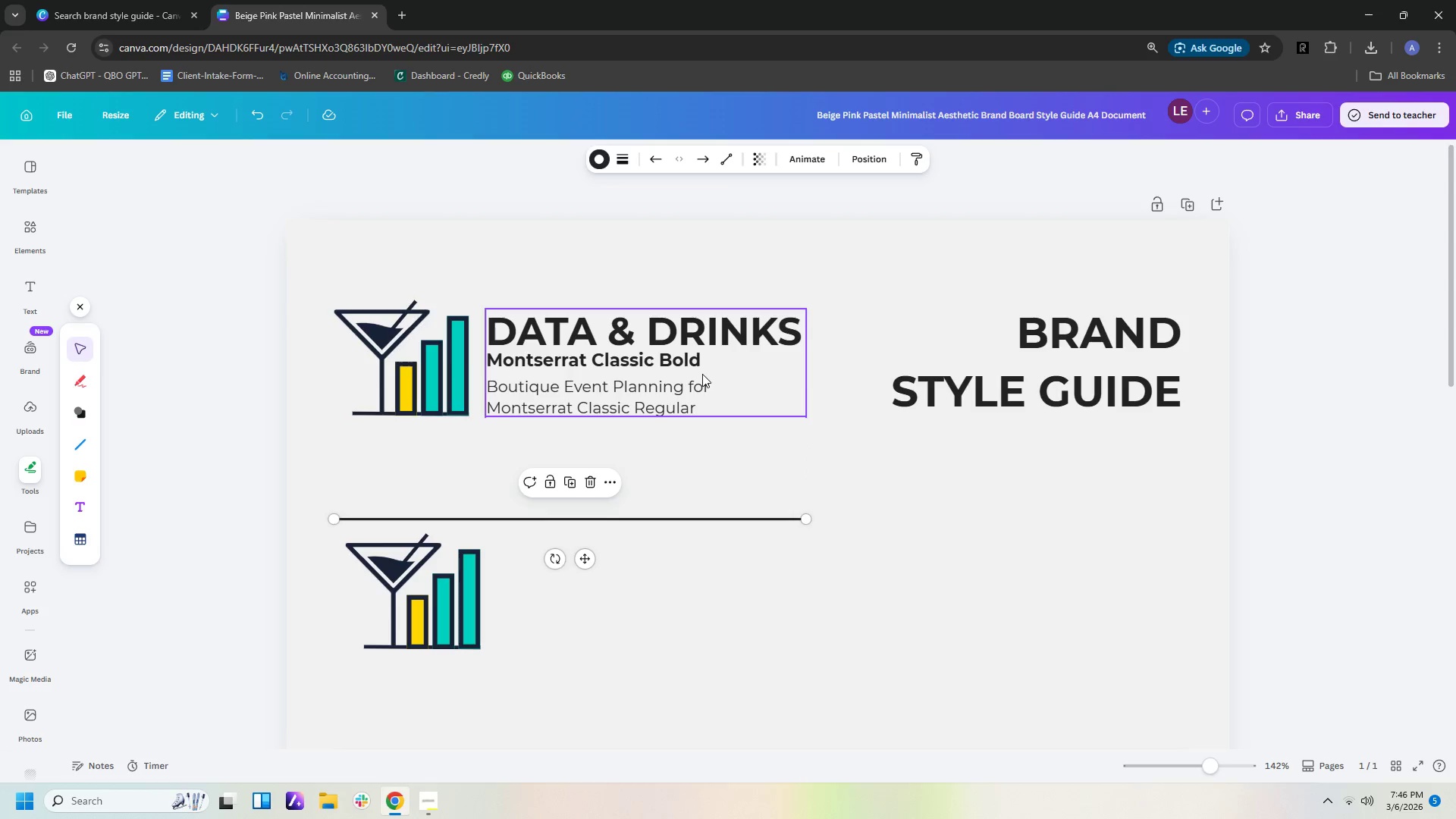 
wait(6.48)
 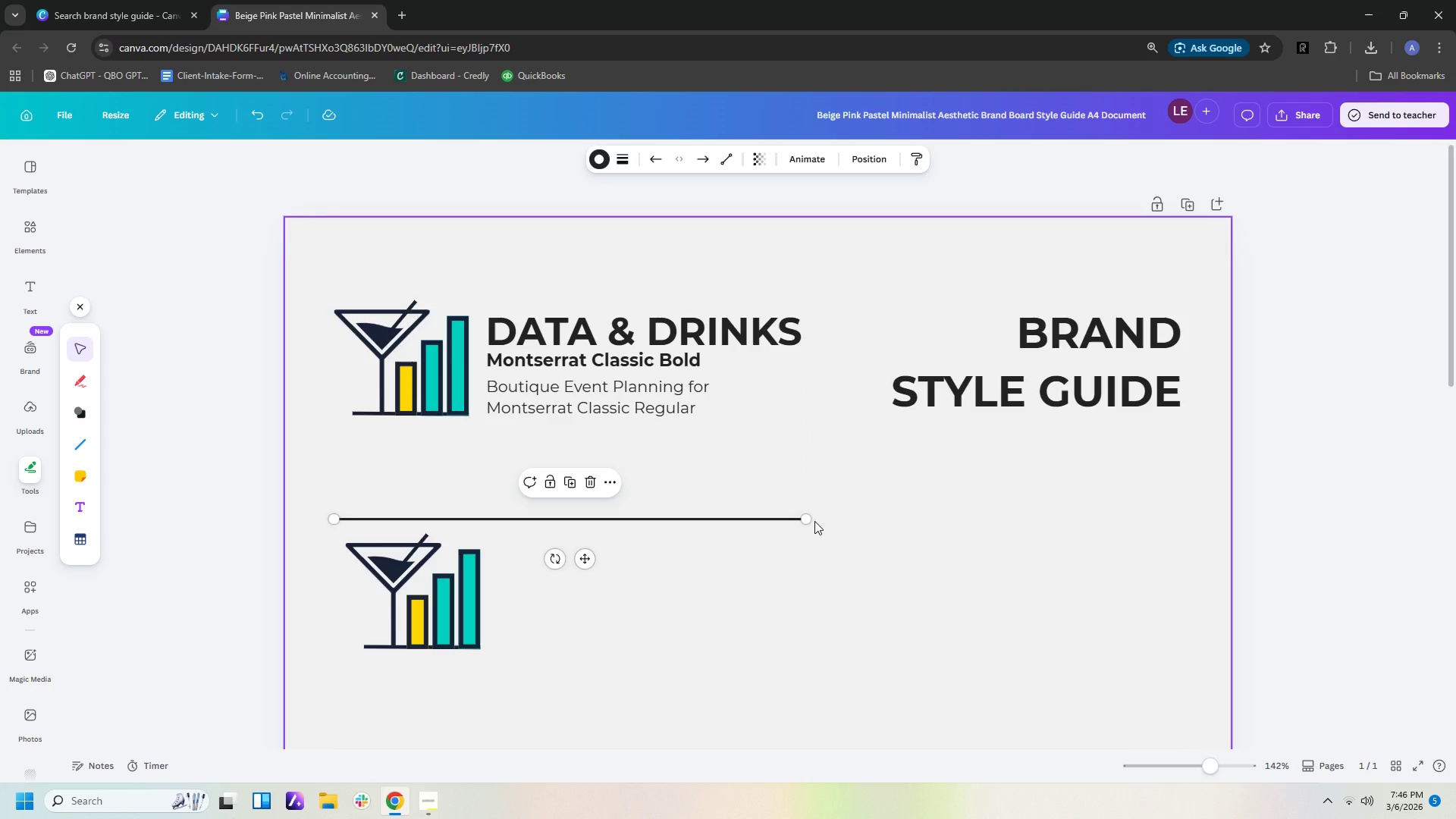 
left_click([686, 356])
 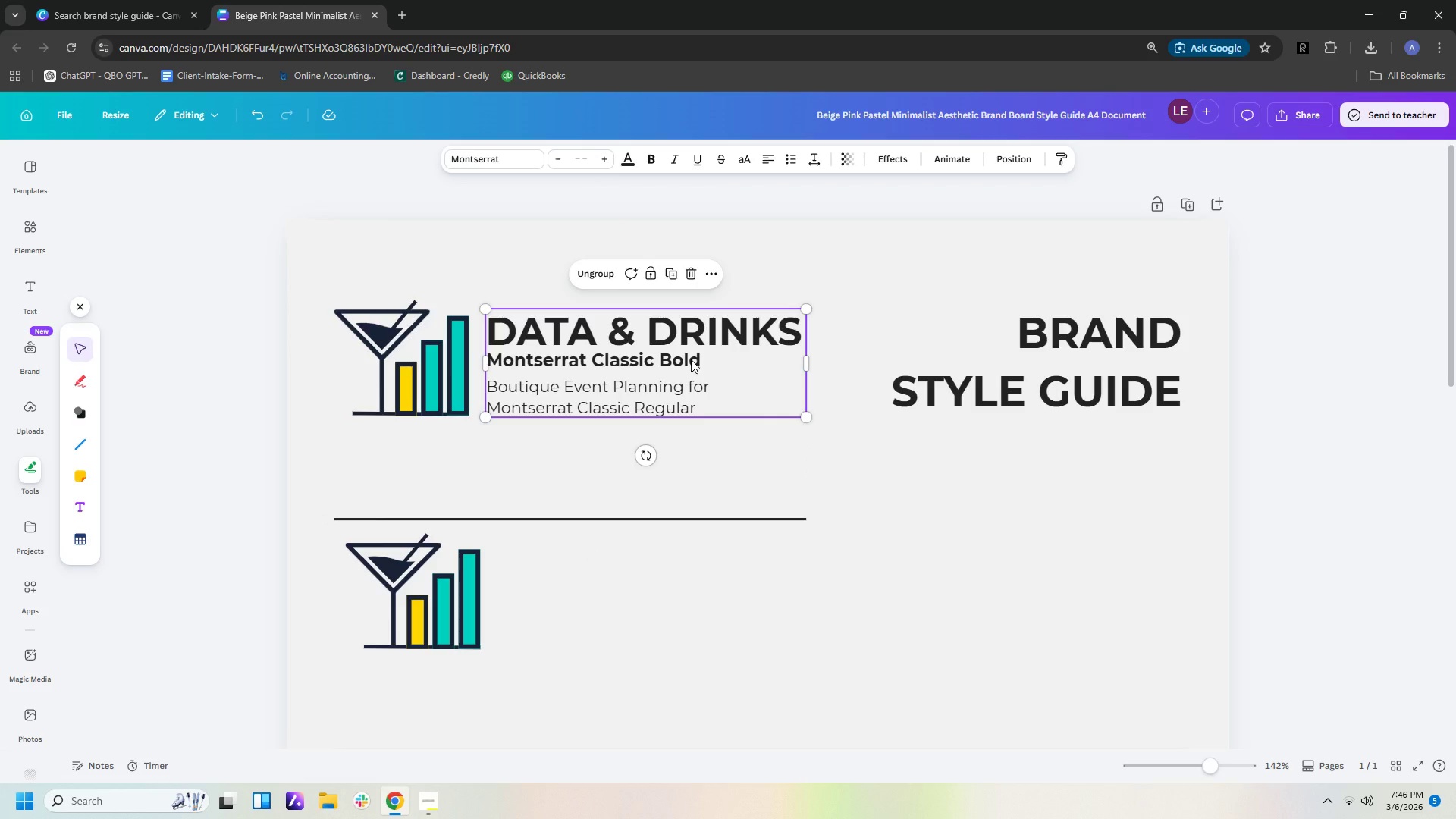 
left_click([691, 359])
 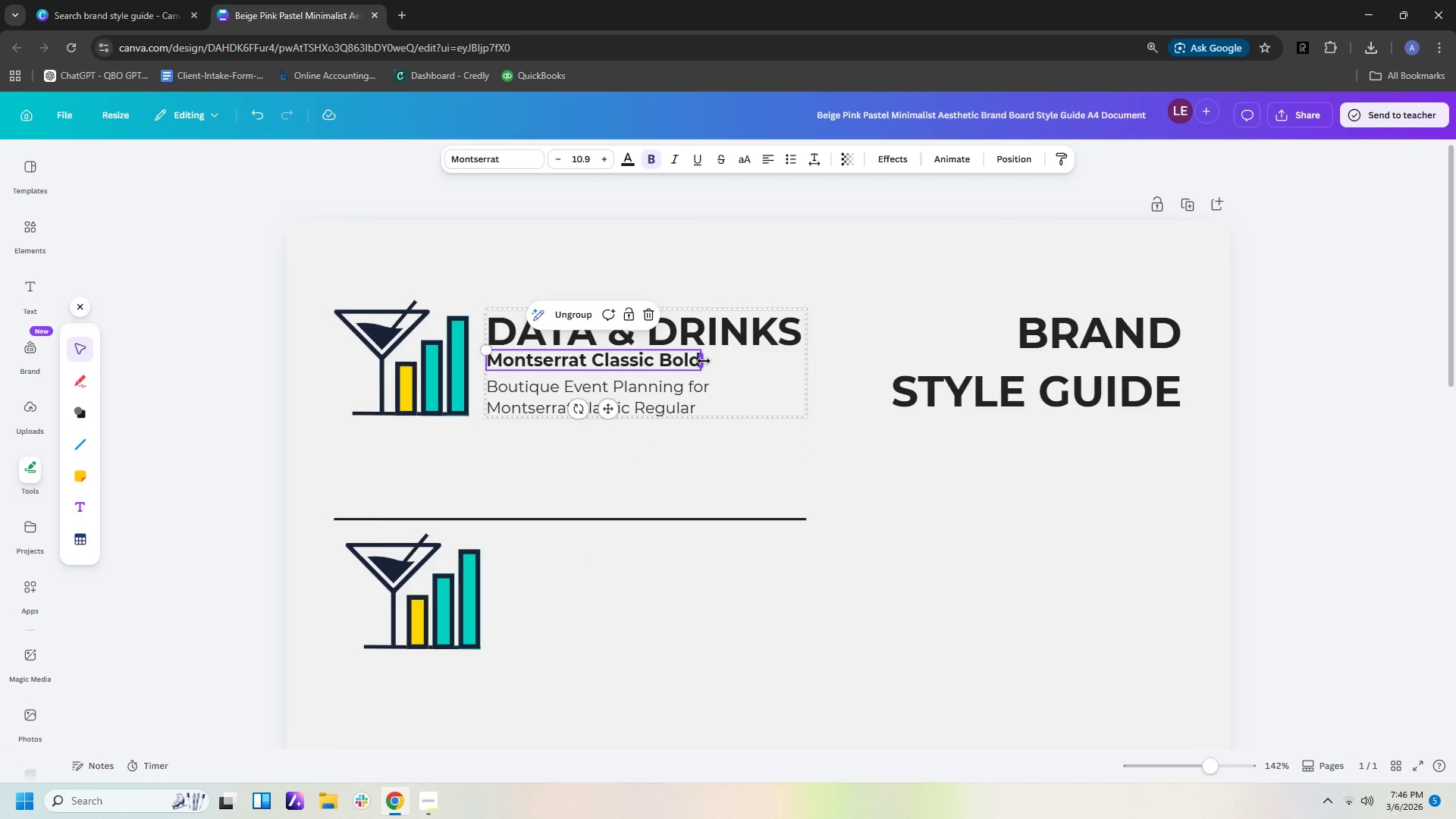 
left_click_drag(start_coordinate=[704, 361], to_coordinate=[720, 361])
 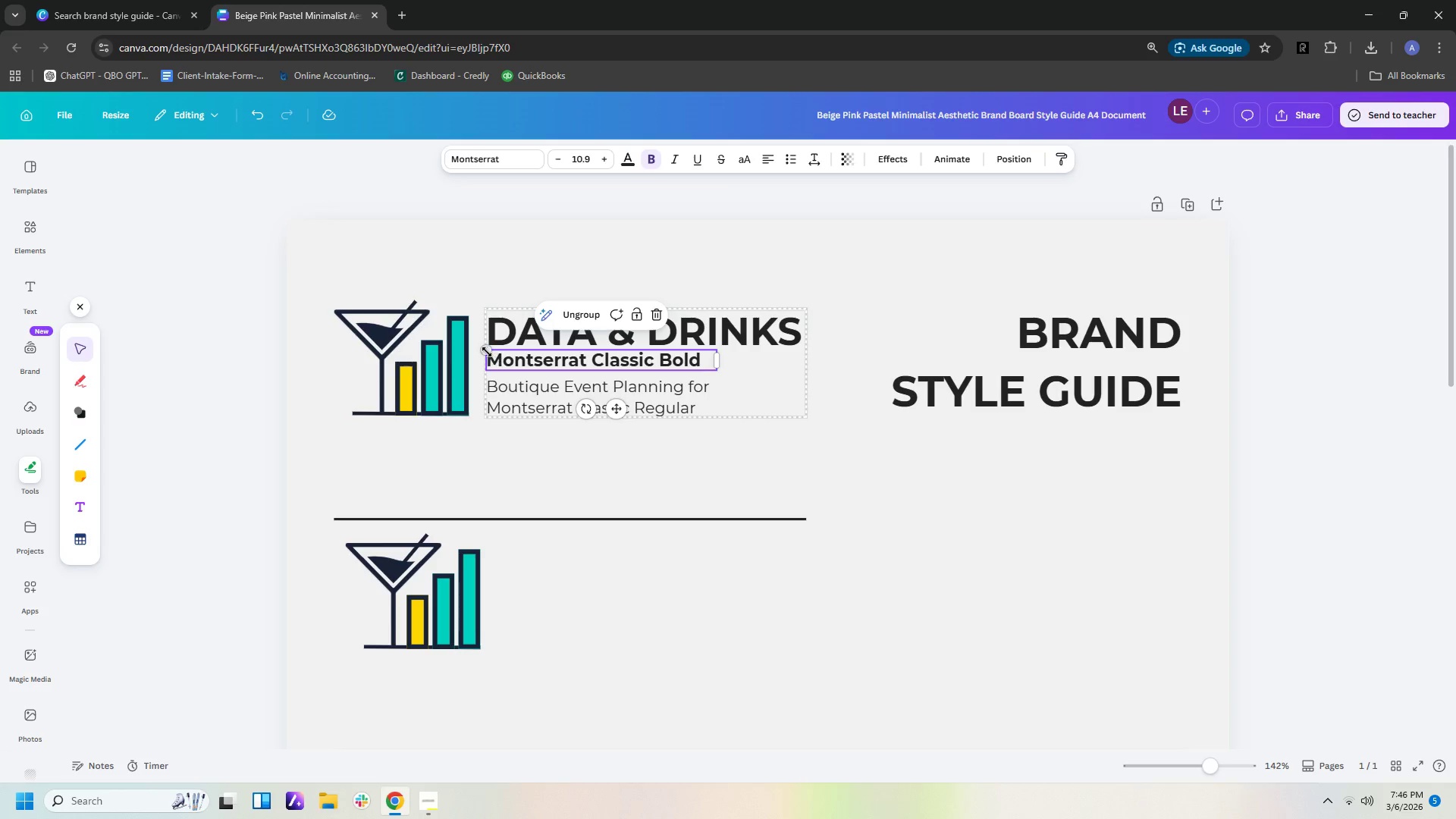 
left_click_drag(start_coordinate=[487, 352], to_coordinate=[466, 332])
 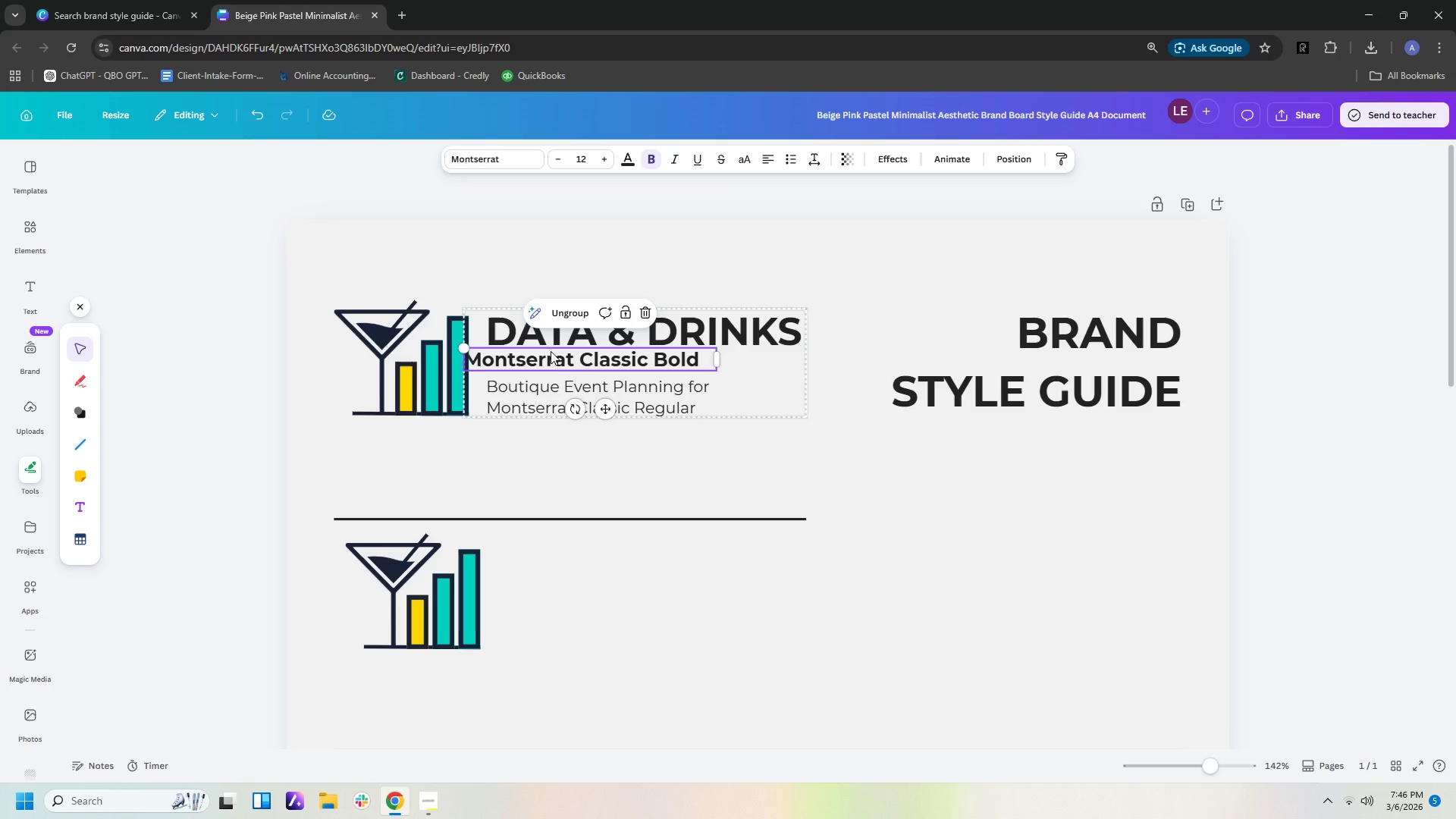 
left_click_drag(start_coordinate=[551, 356], to_coordinate=[578, 356])
 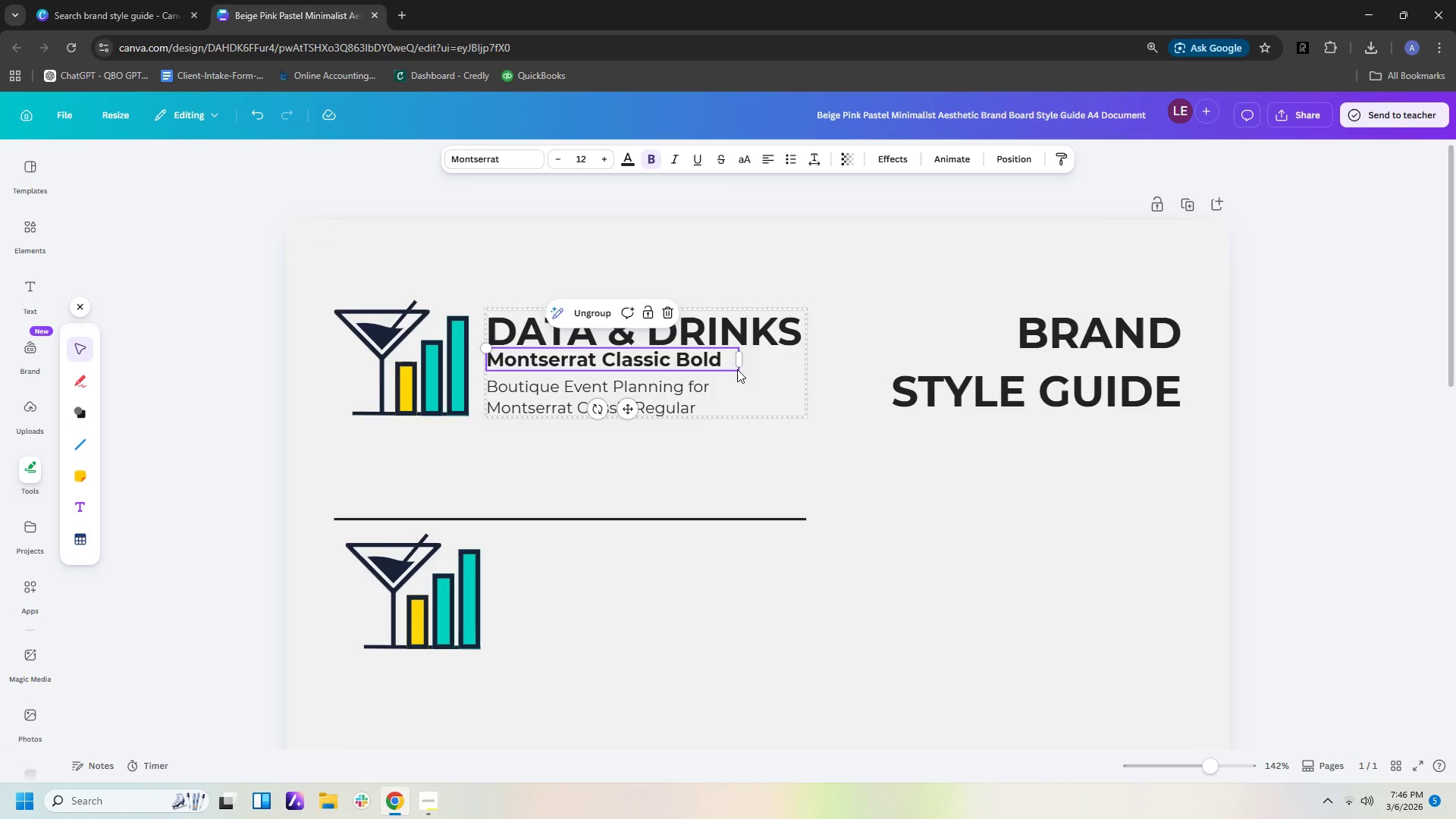 
left_click_drag(start_coordinate=[740, 357], to_coordinate=[730, 357])
 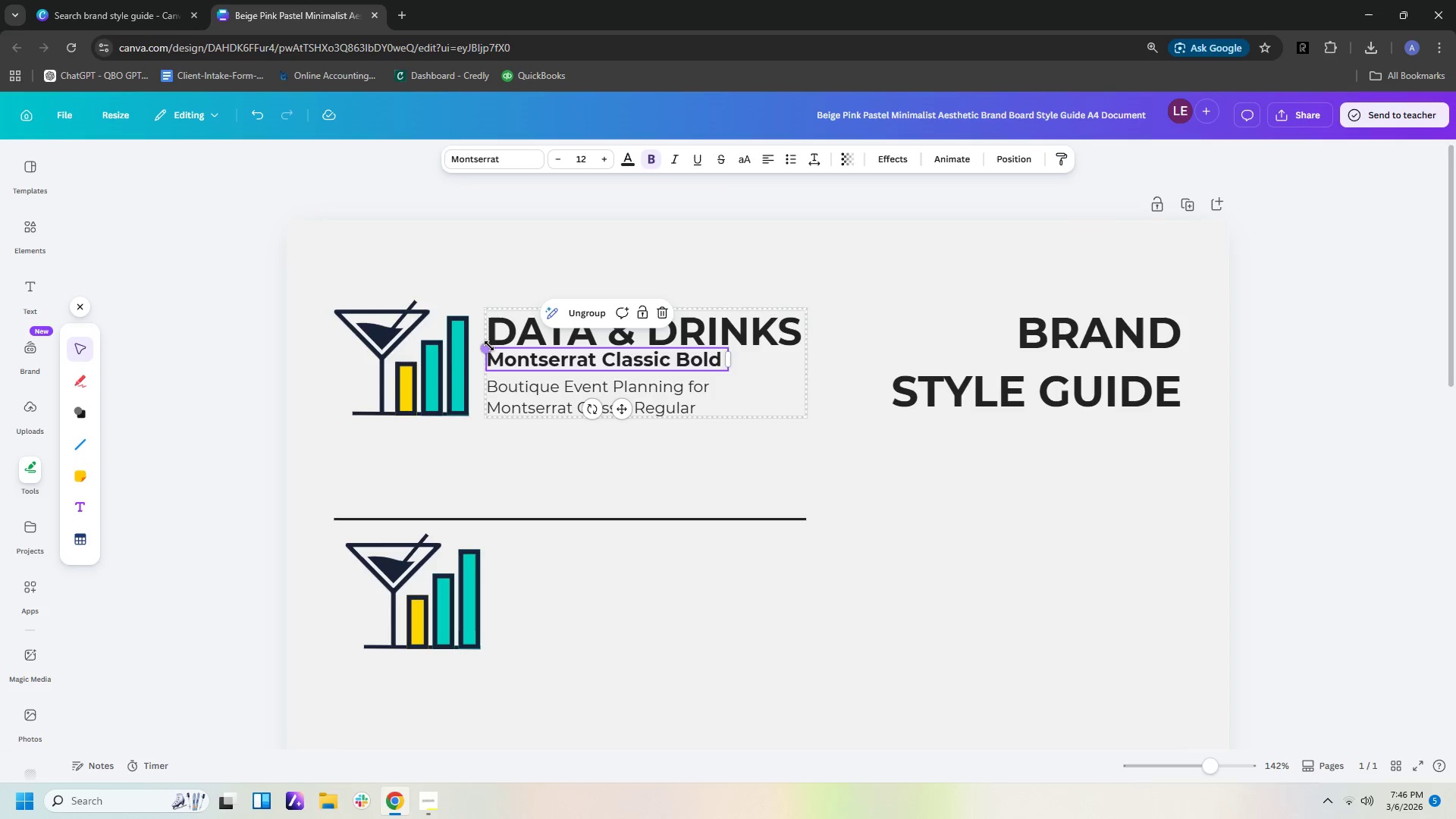 
left_click_drag(start_coordinate=[487, 347], to_coordinate=[494, 350])
 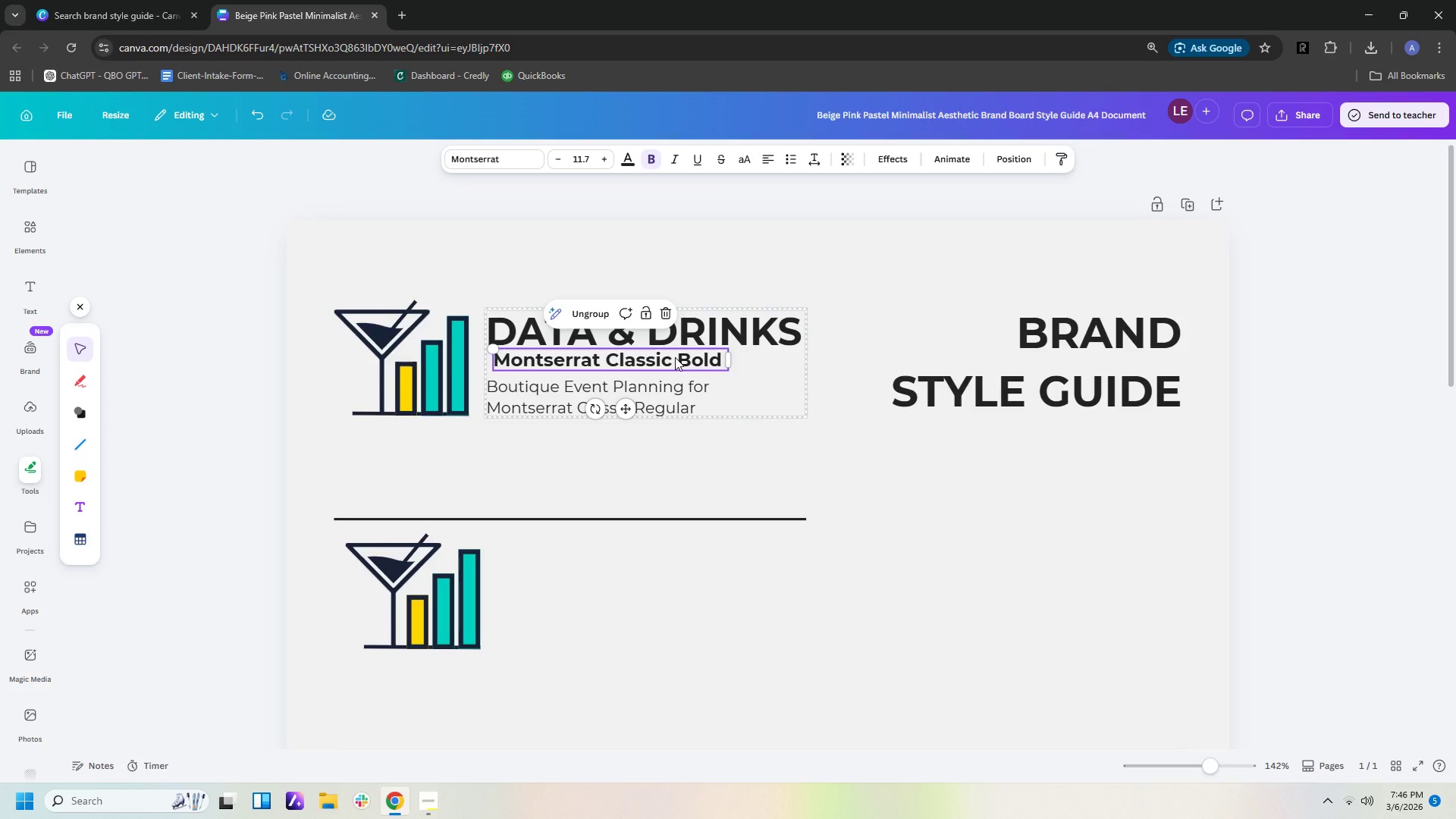 
left_click_drag(start_coordinate=[675, 357], to_coordinate=[671, 357])
 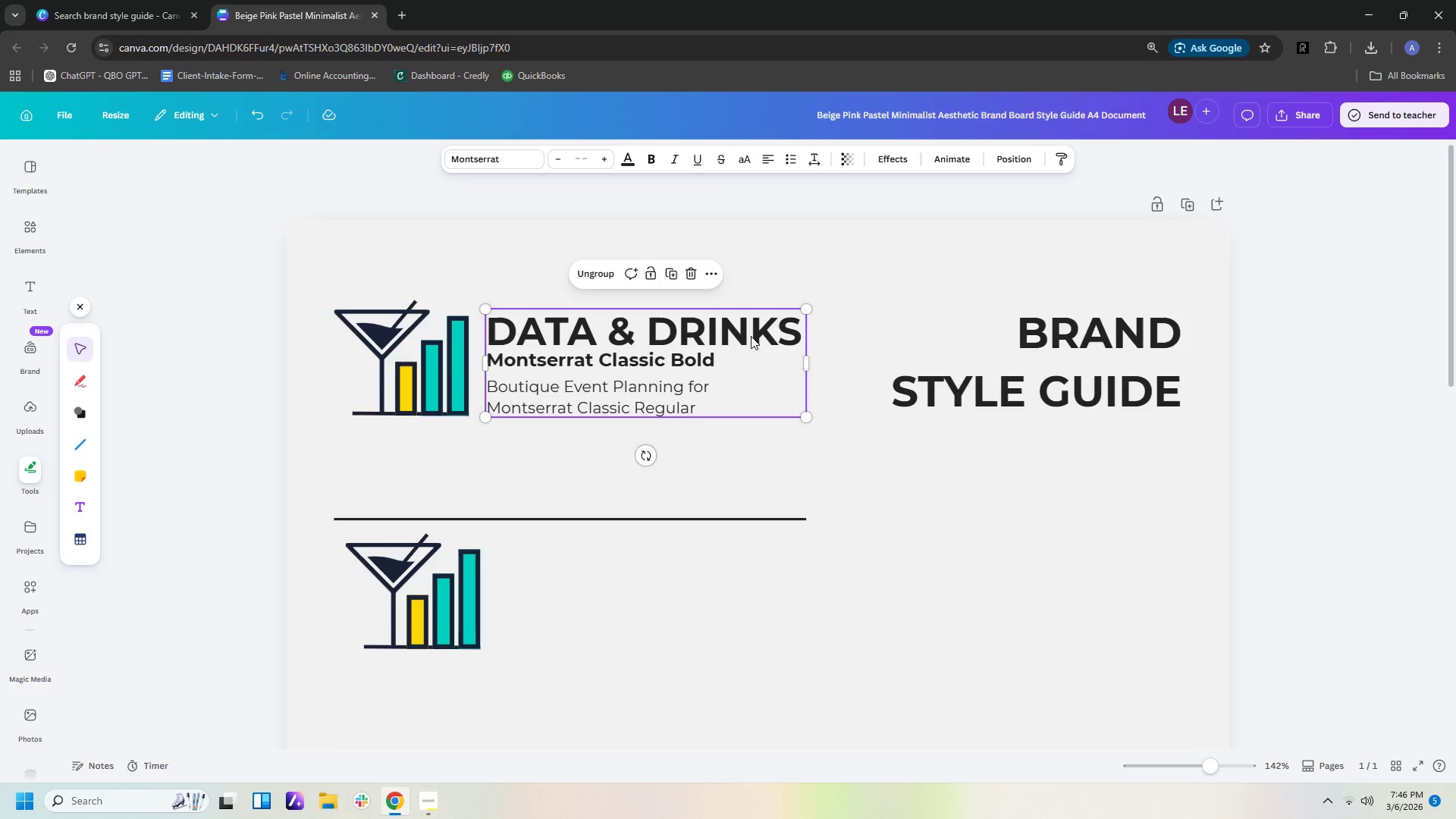 
double_click([748, 334])
 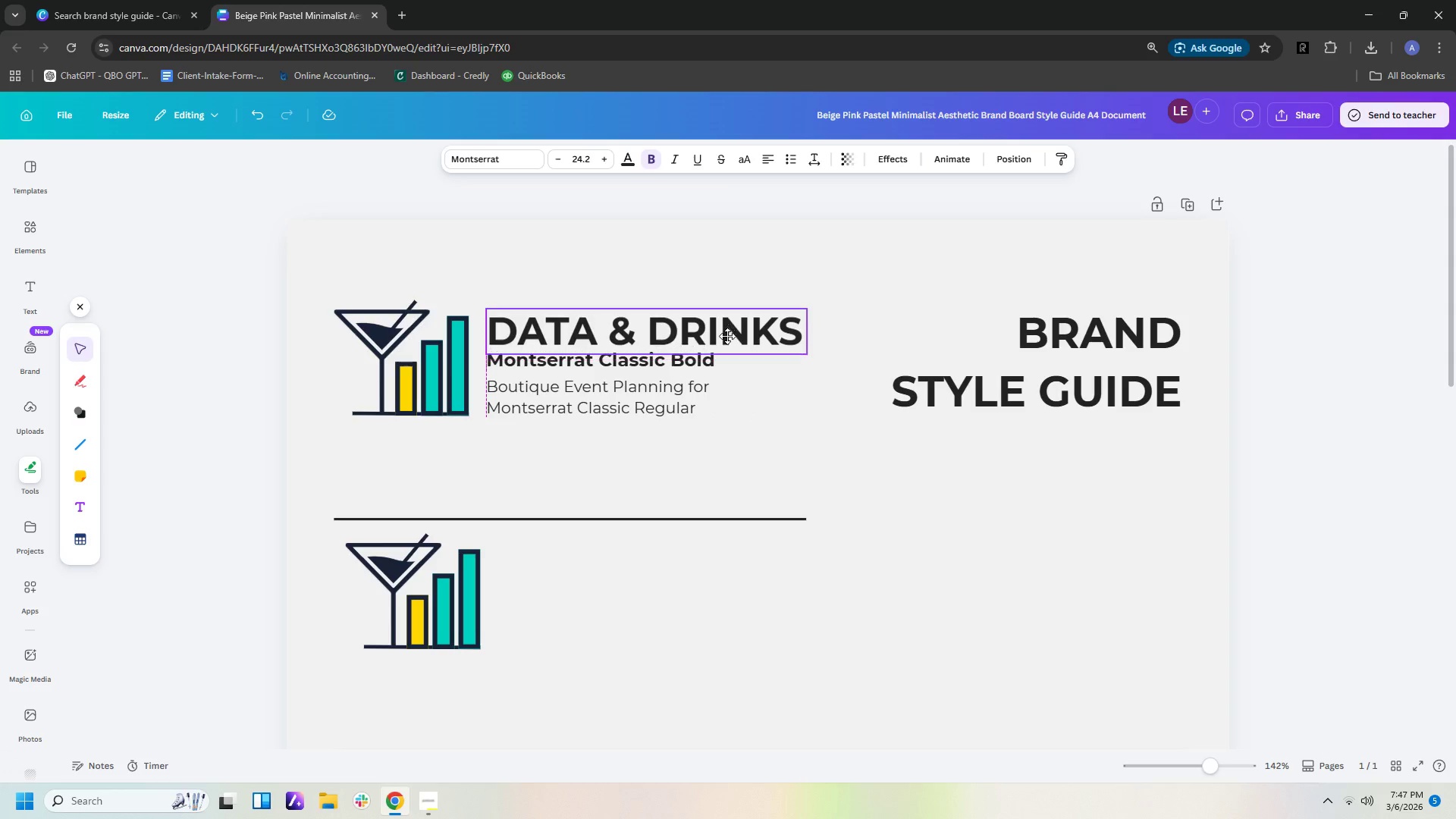 
wait(7.64)
 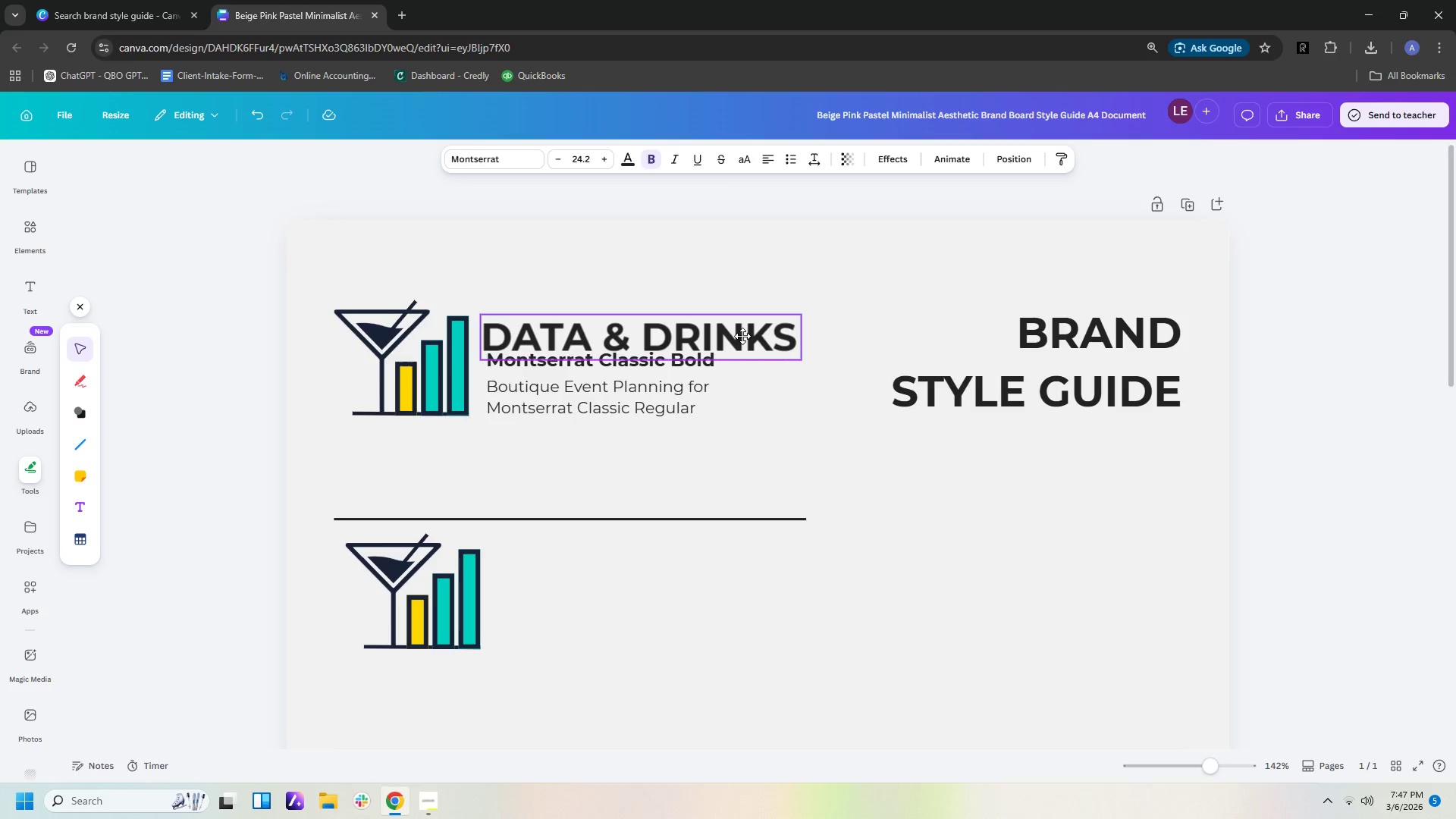 
left_click([705, 362])
 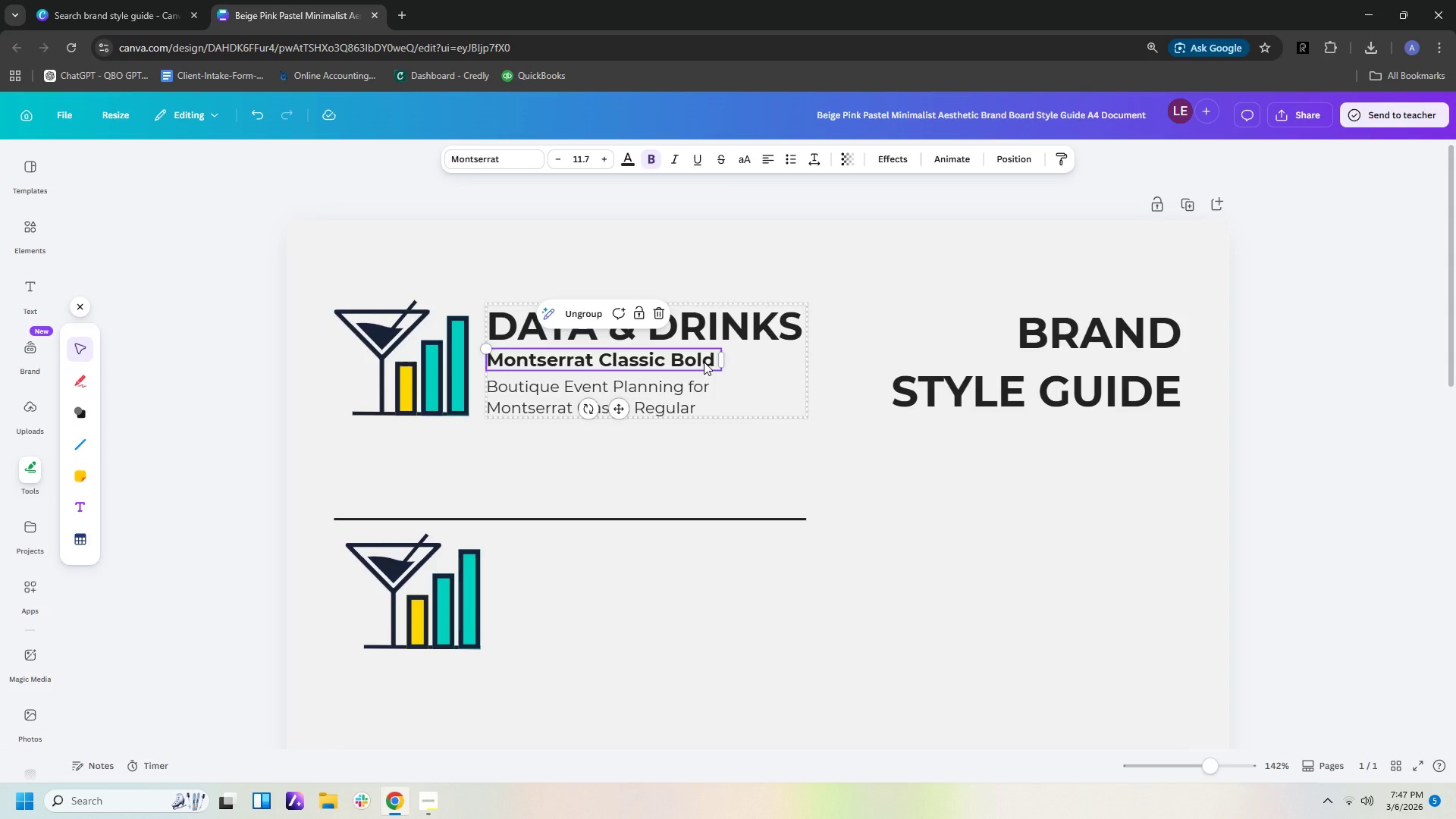 
left_click_drag(start_coordinate=[704, 362], to_coordinate=[704, 356])
 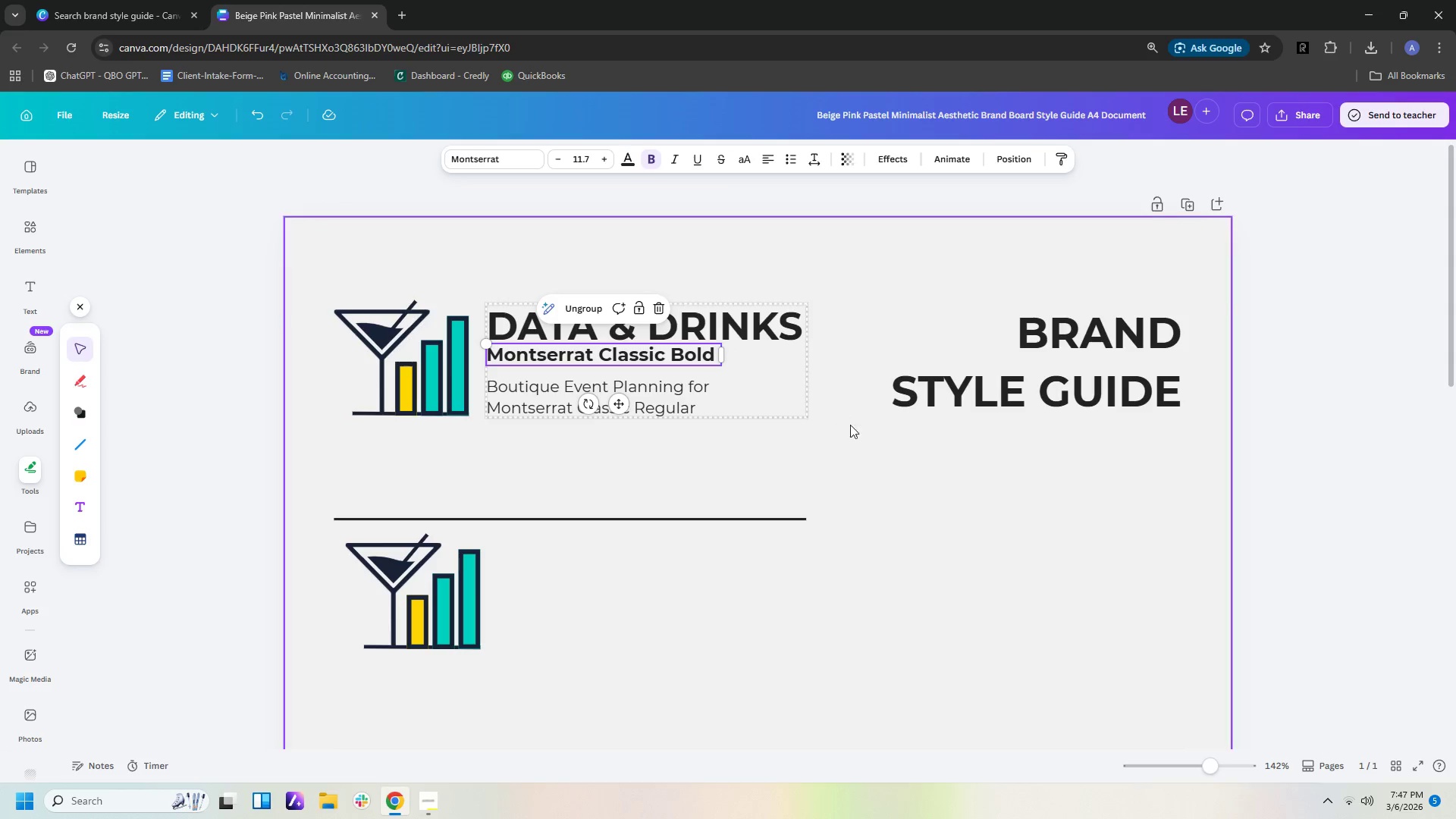 
left_click([846, 445])
 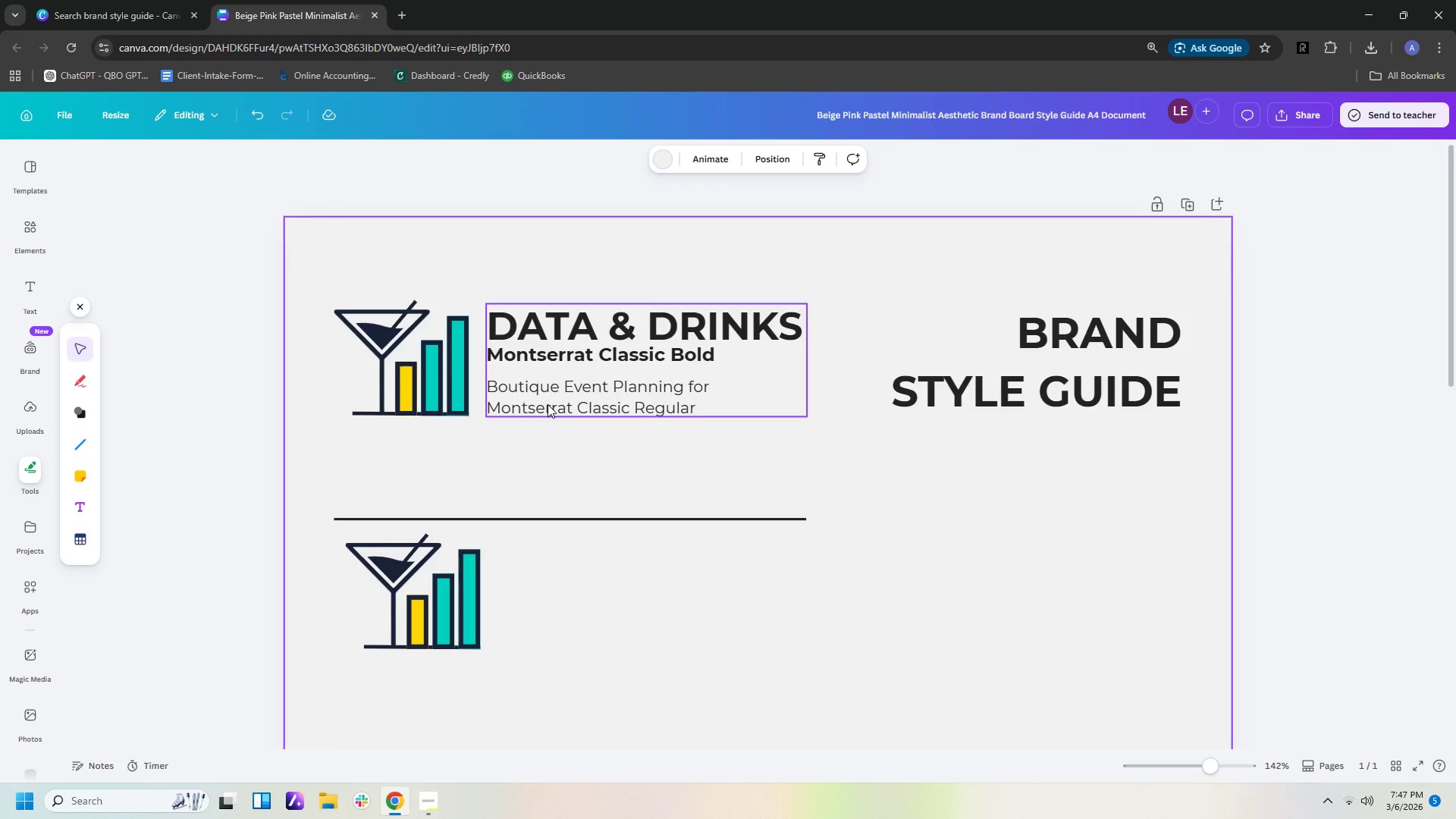 
left_click([701, 463])
 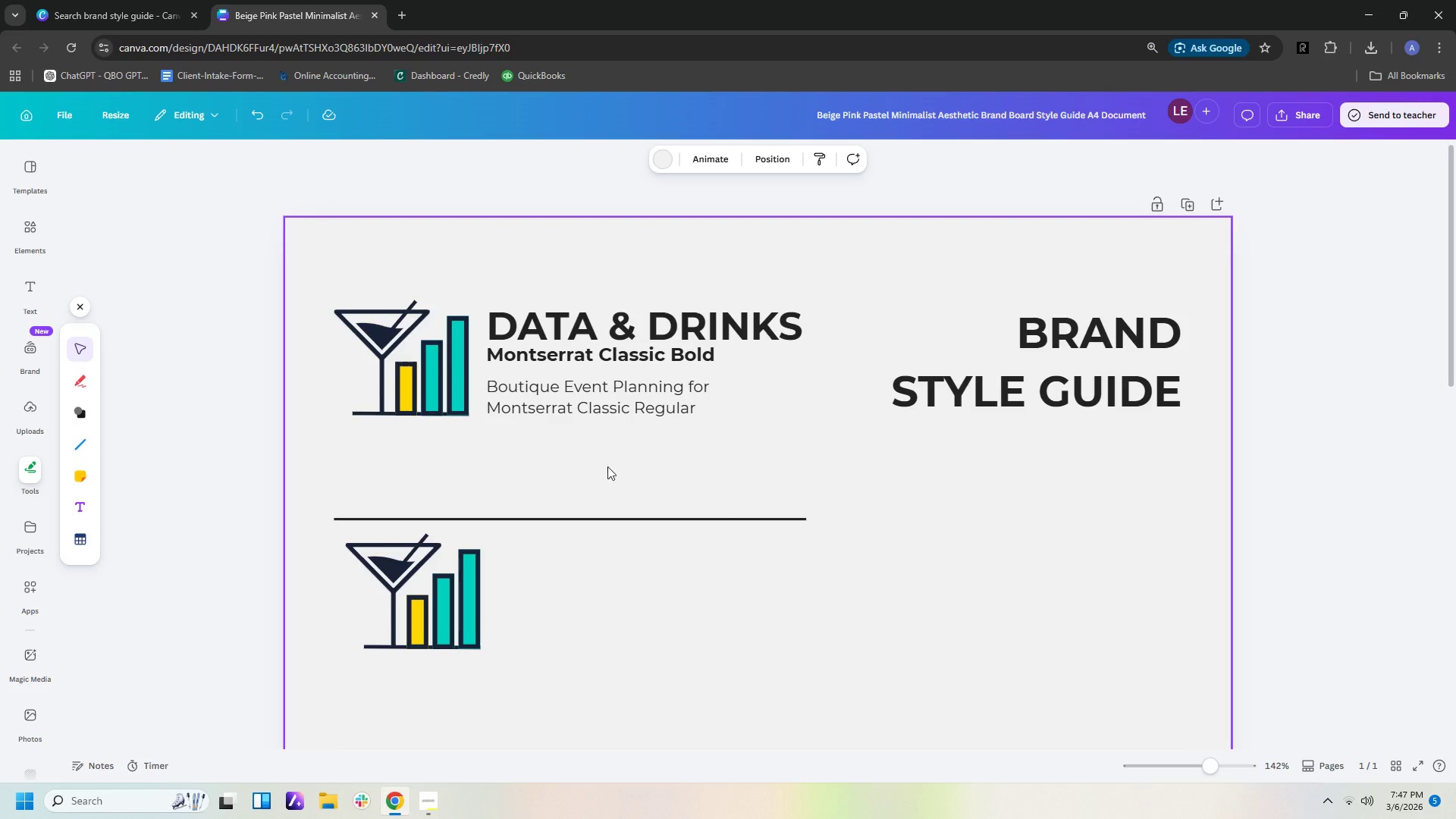 
wait(5.56)
 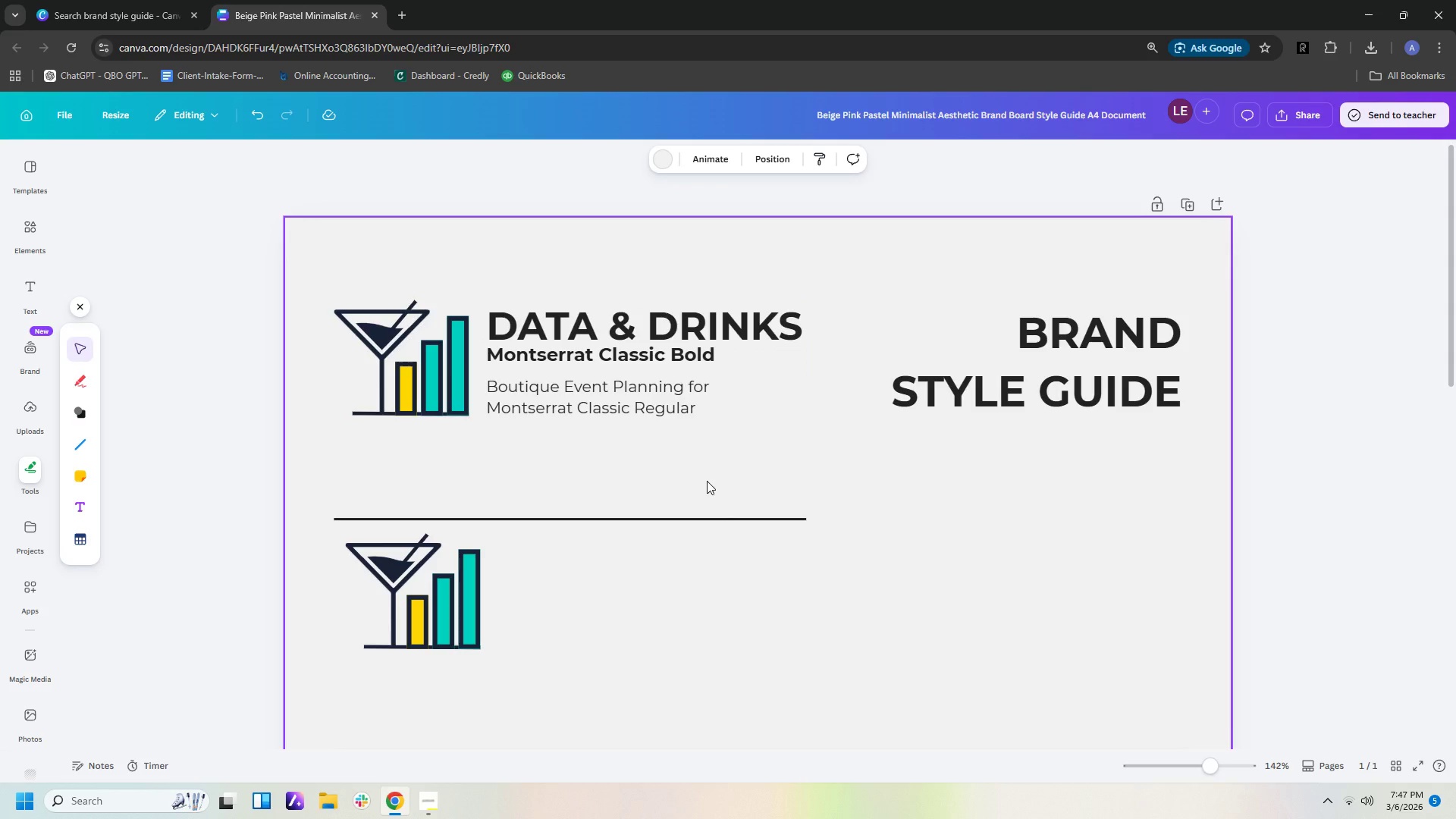 
left_click([554, 400])
 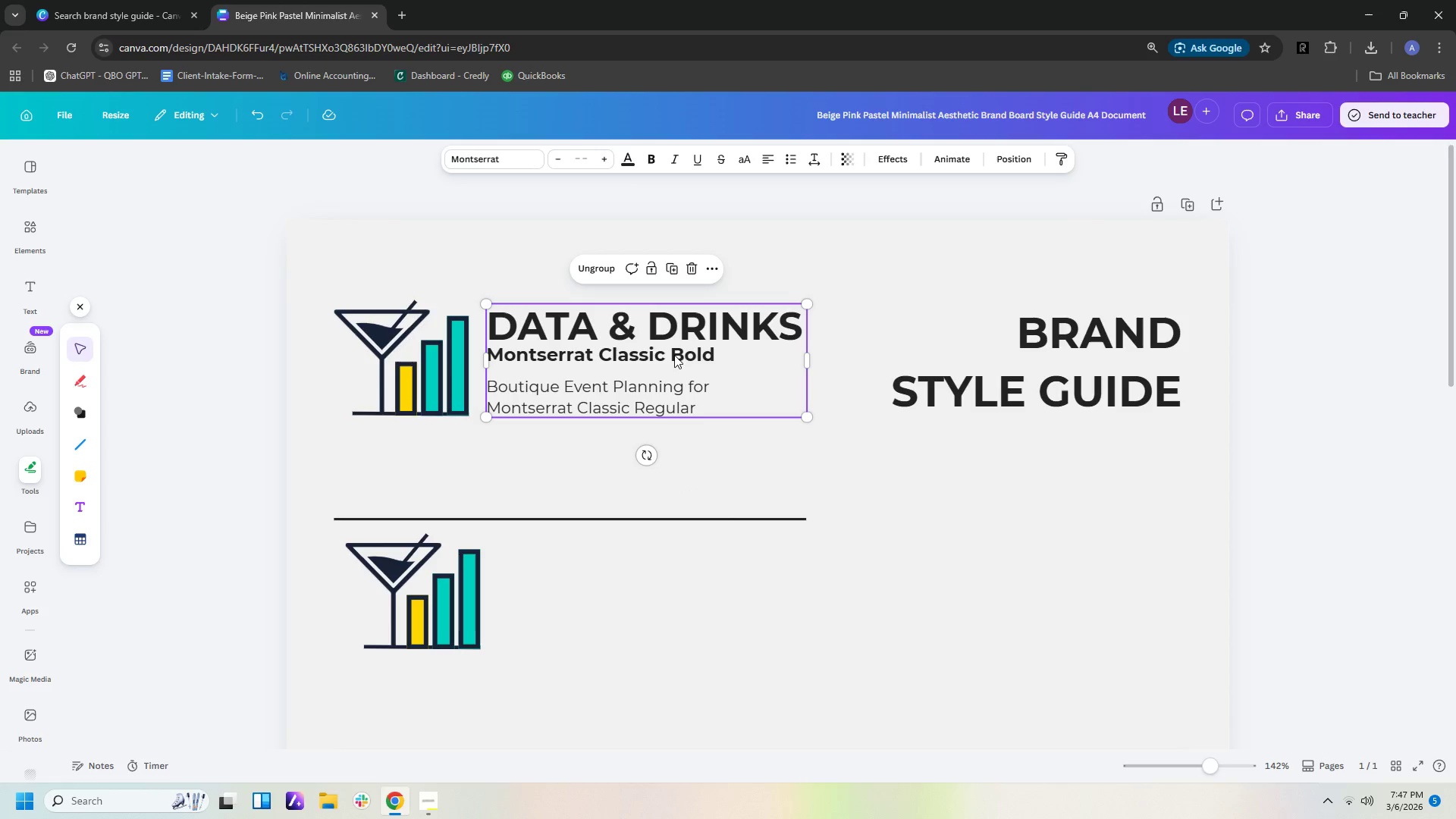 
left_click([681, 351])
 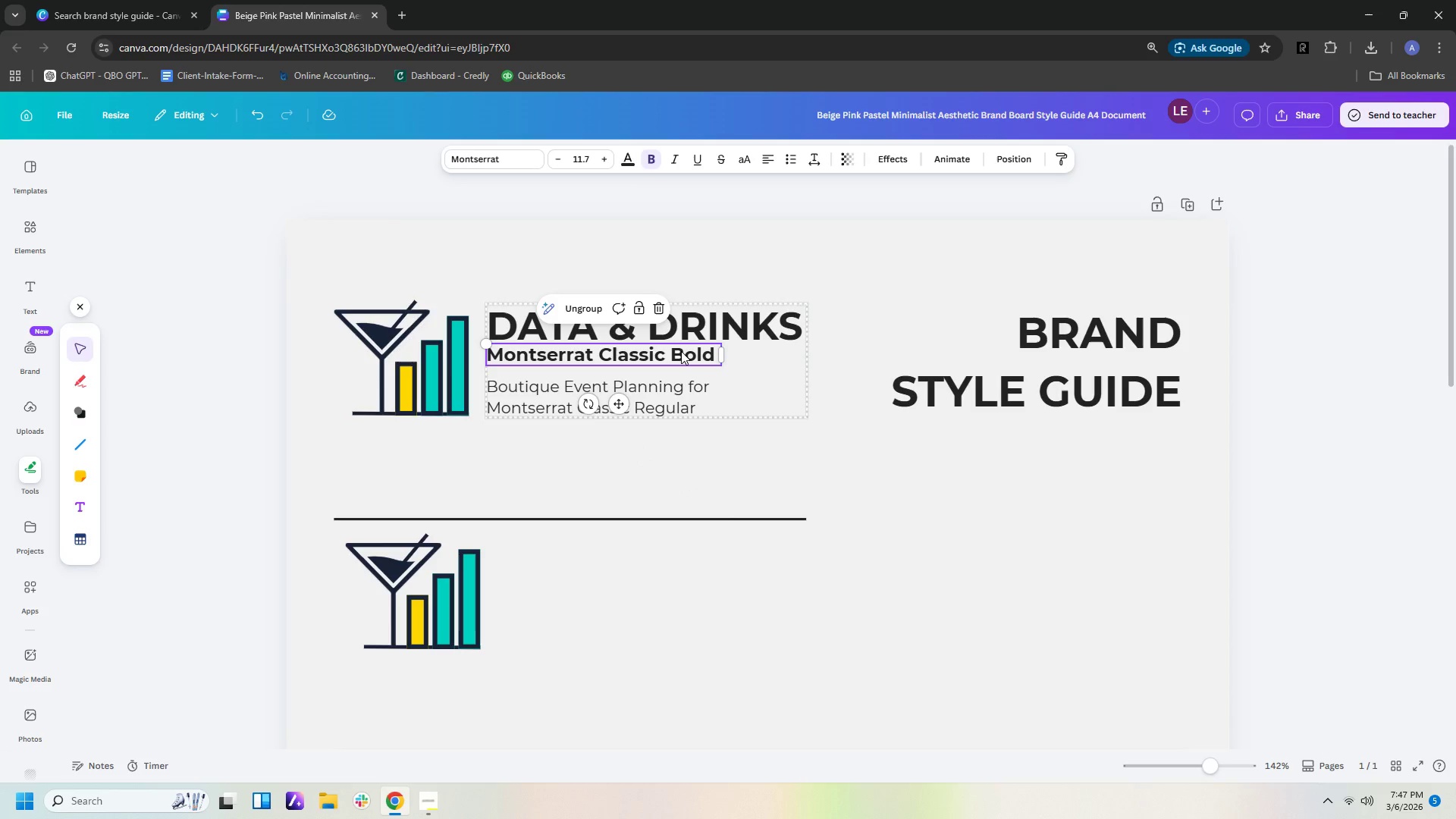 
left_click([673, 392])
 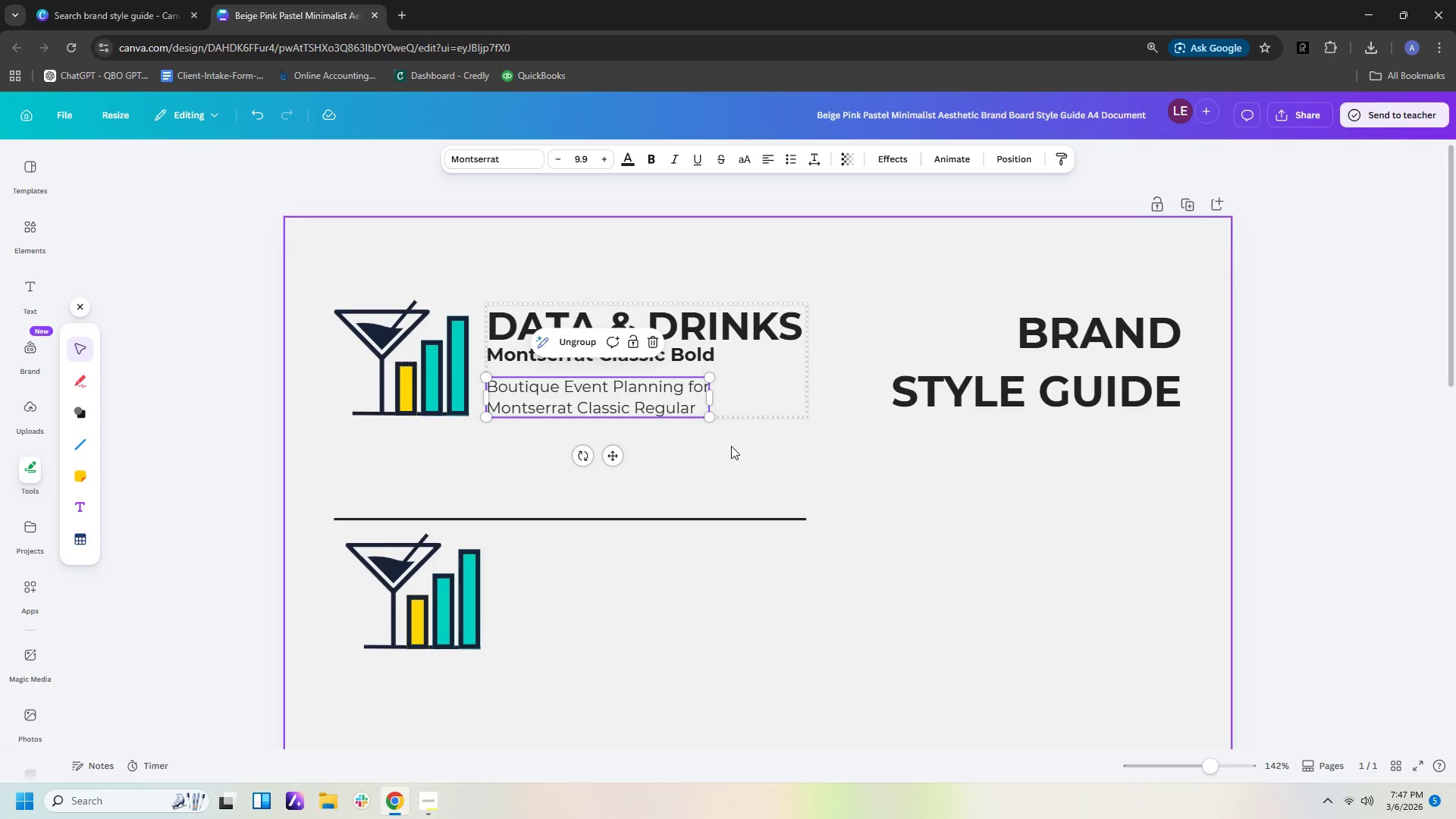 
left_click_drag(start_coordinate=[711, 419], to_coordinate=[744, 433])
 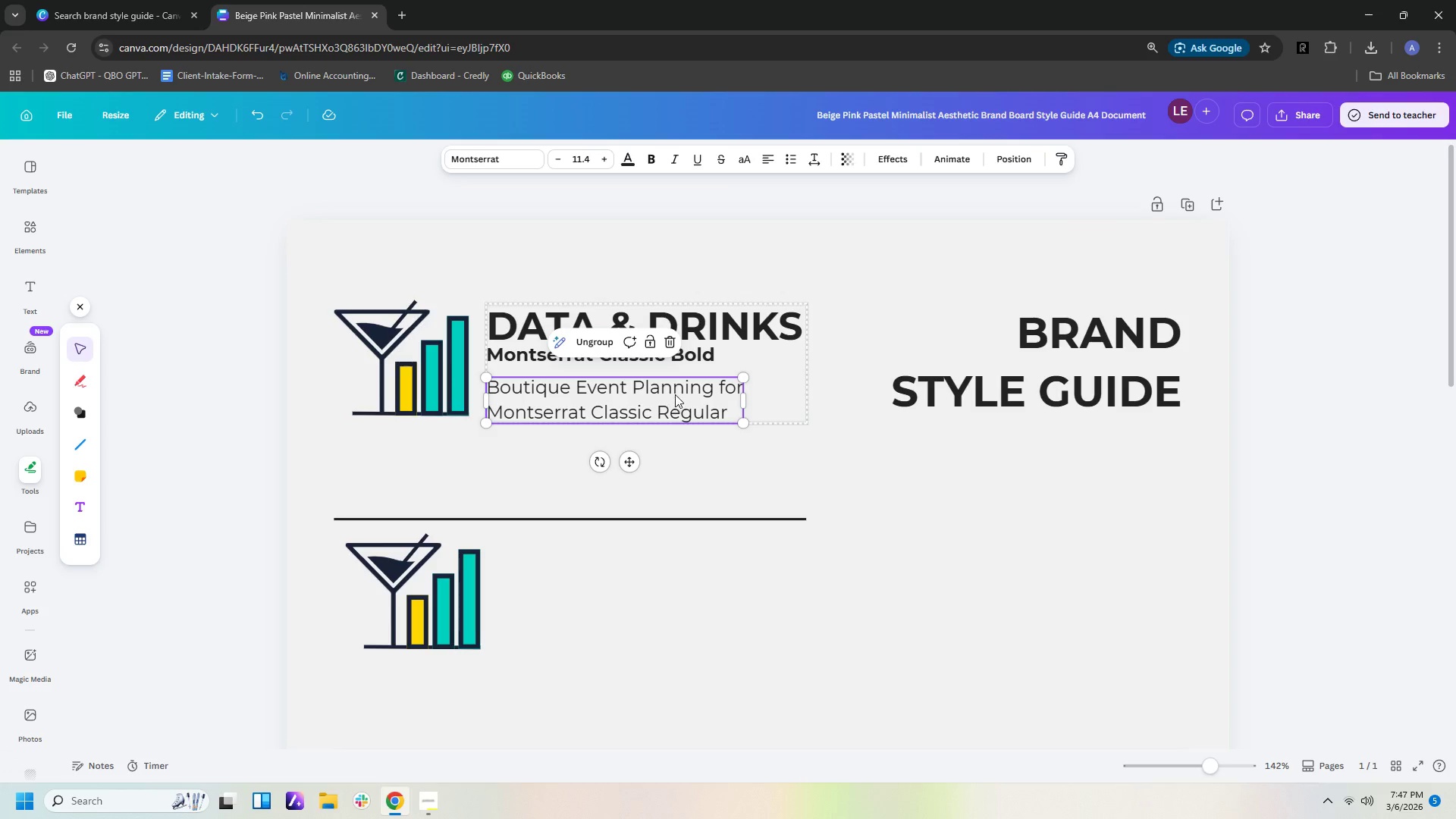 
left_click_drag(start_coordinate=[675, 394], to_coordinate=[675, 384])
 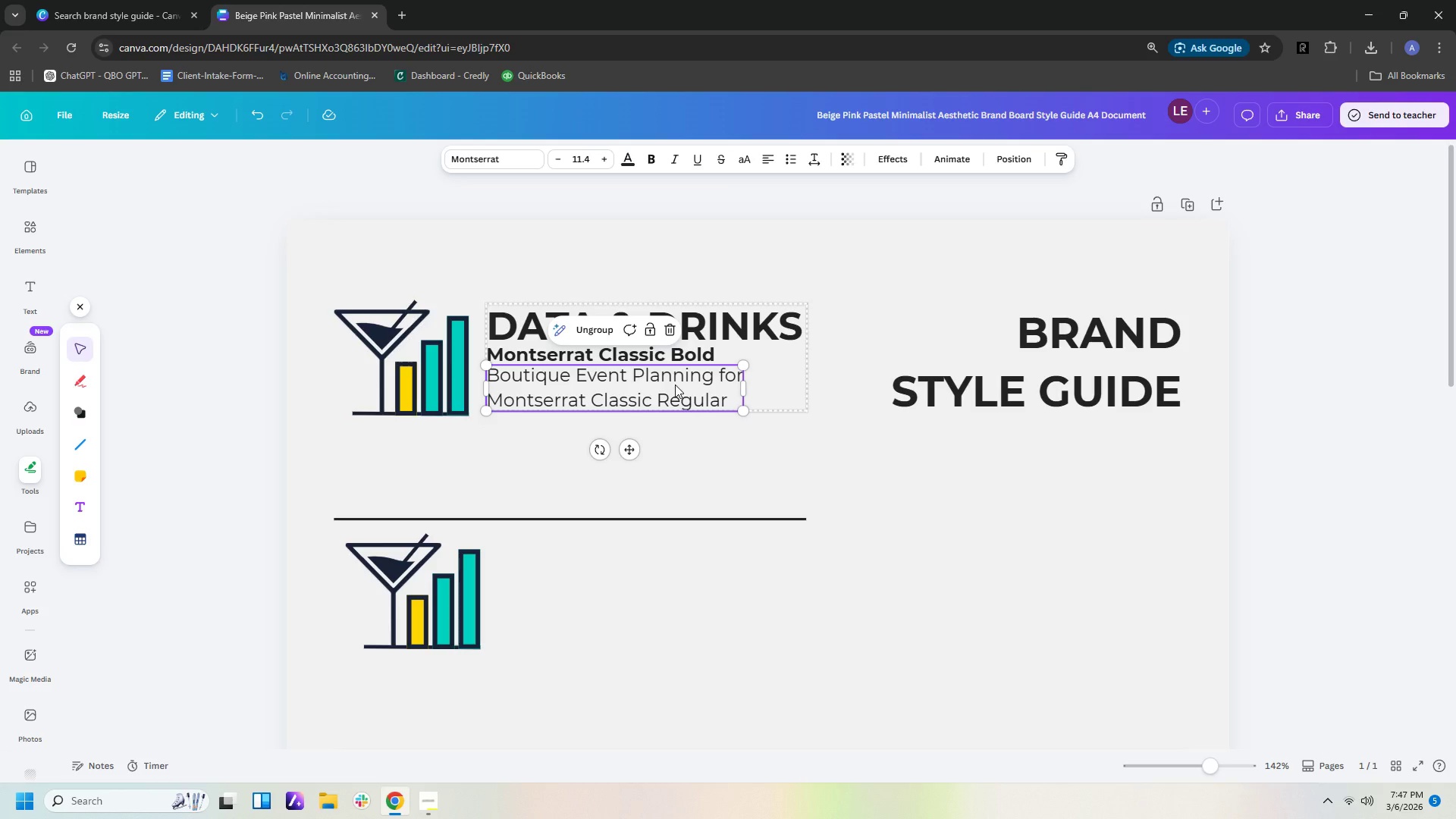 
left_click([807, 478])
 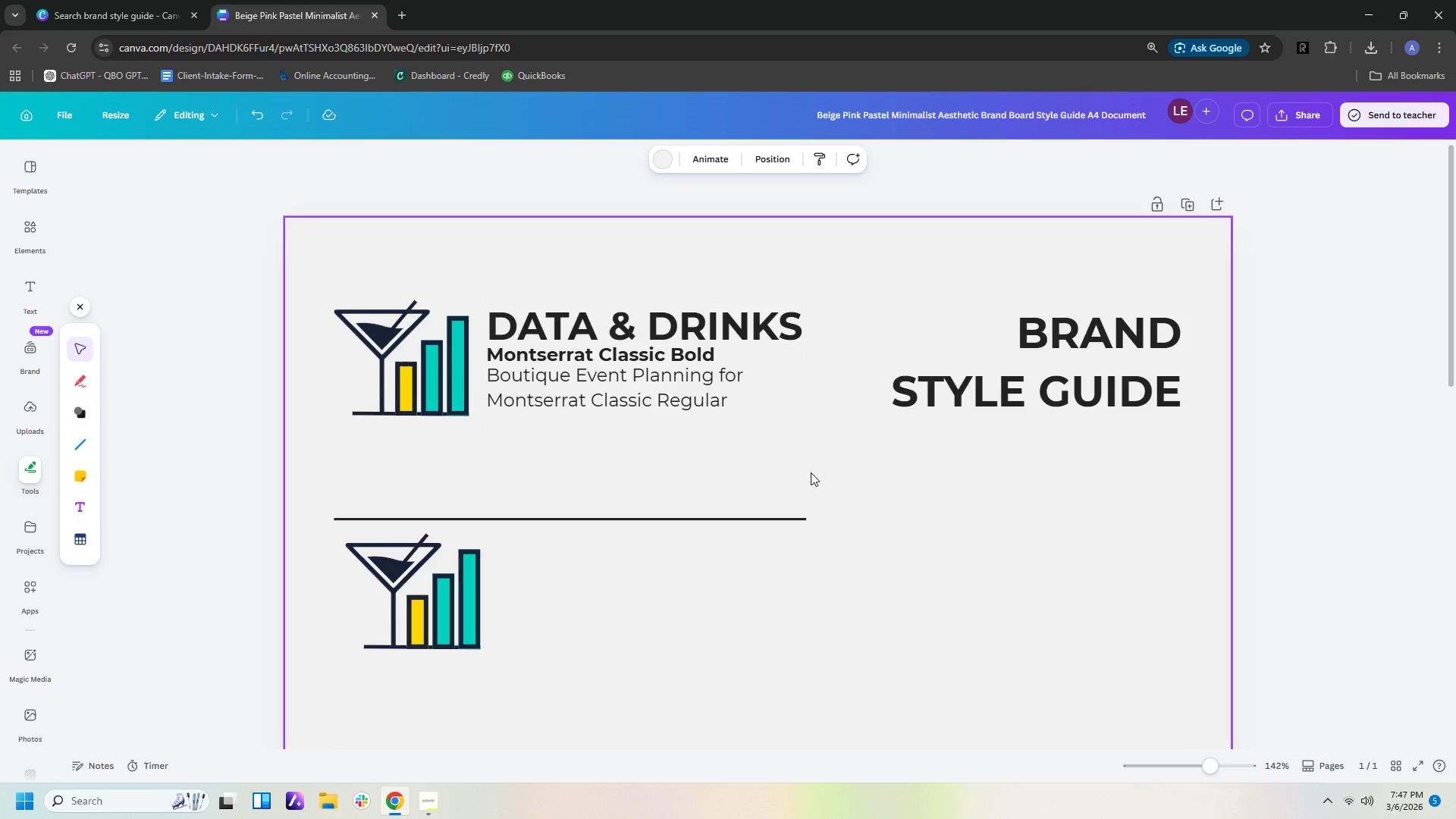 
wait(7.2)
 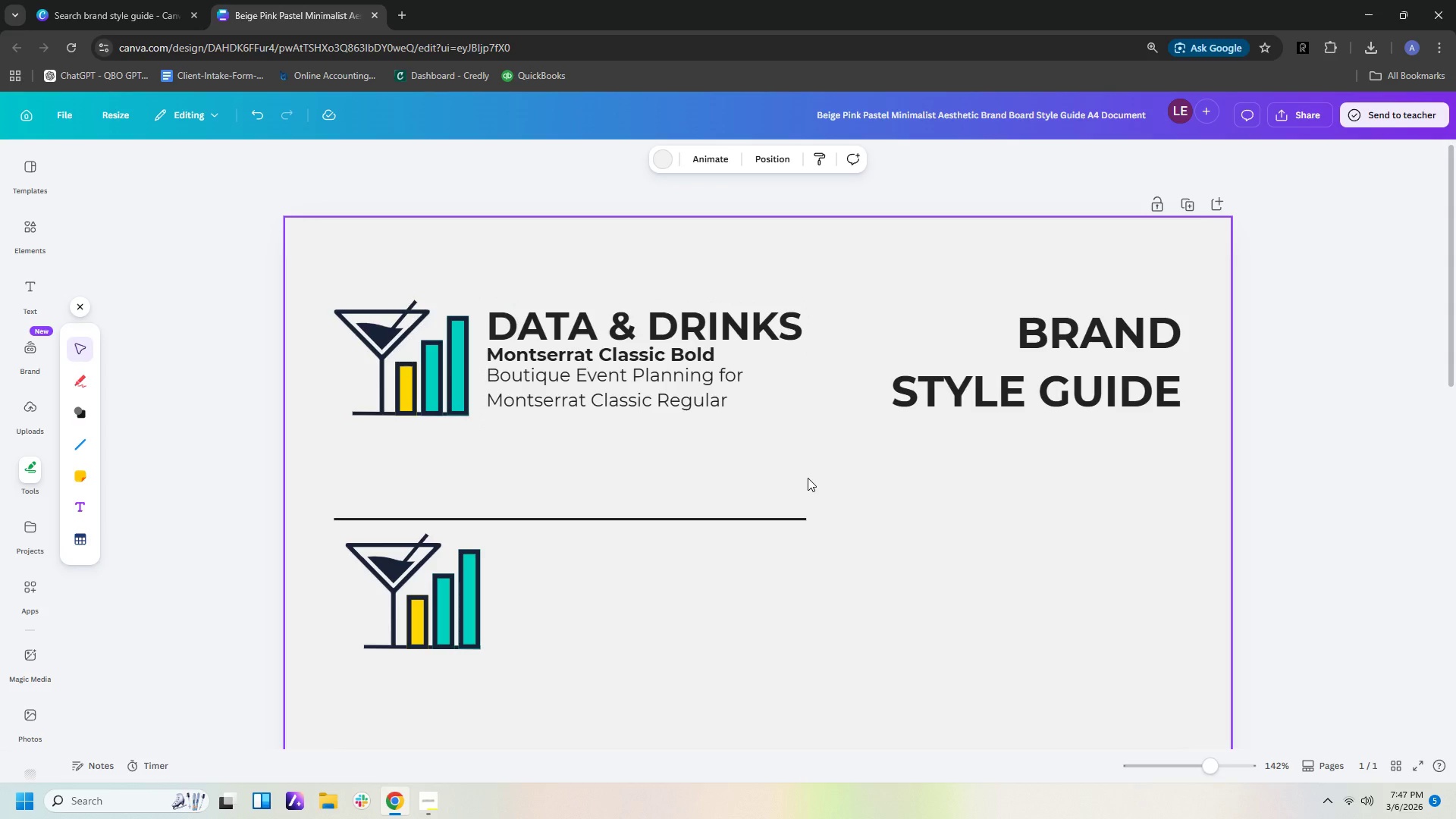 
left_click_drag(start_coordinate=[696, 391], to_coordinate=[695, 396])
 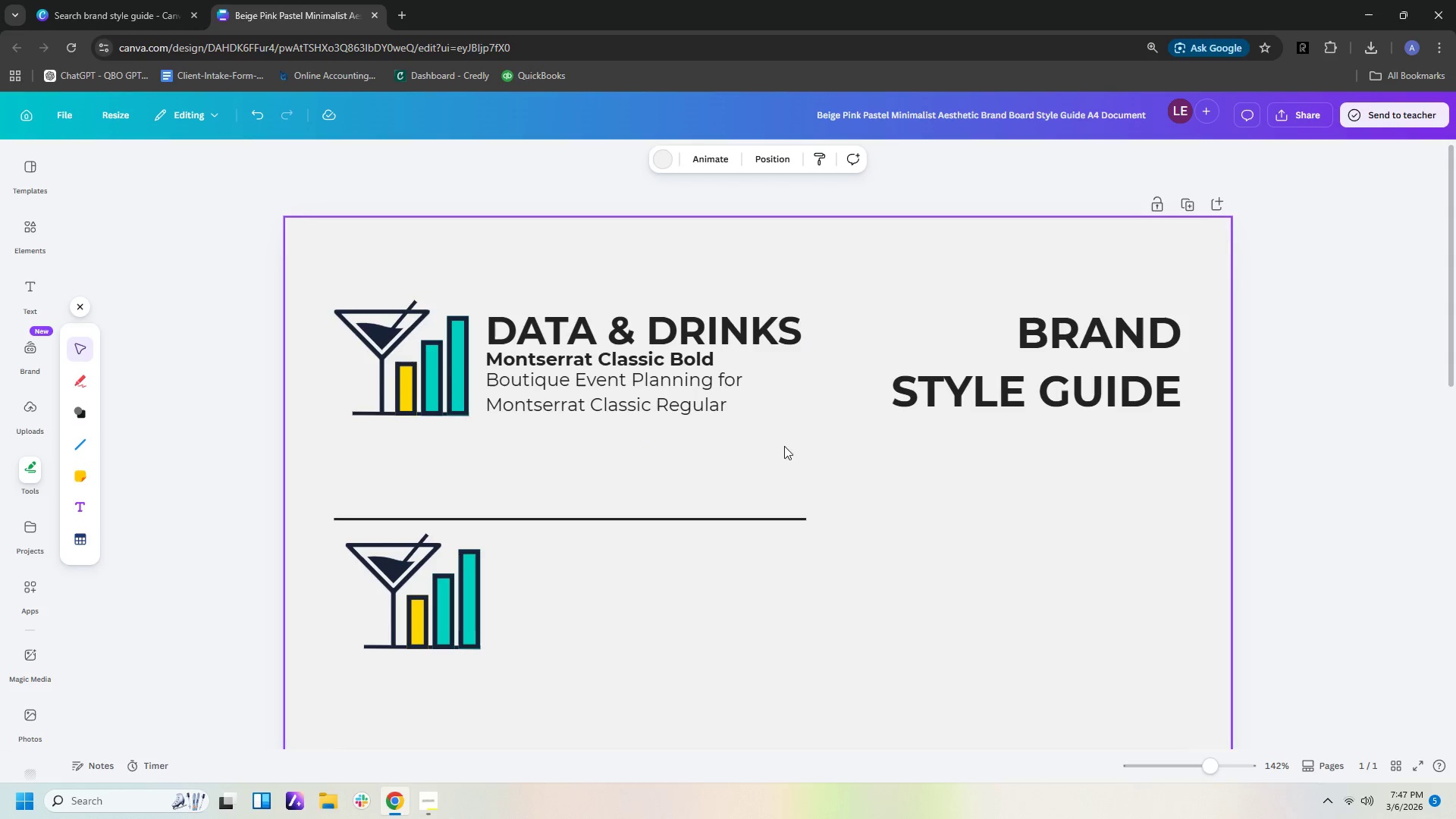 
double_click([773, 406])
 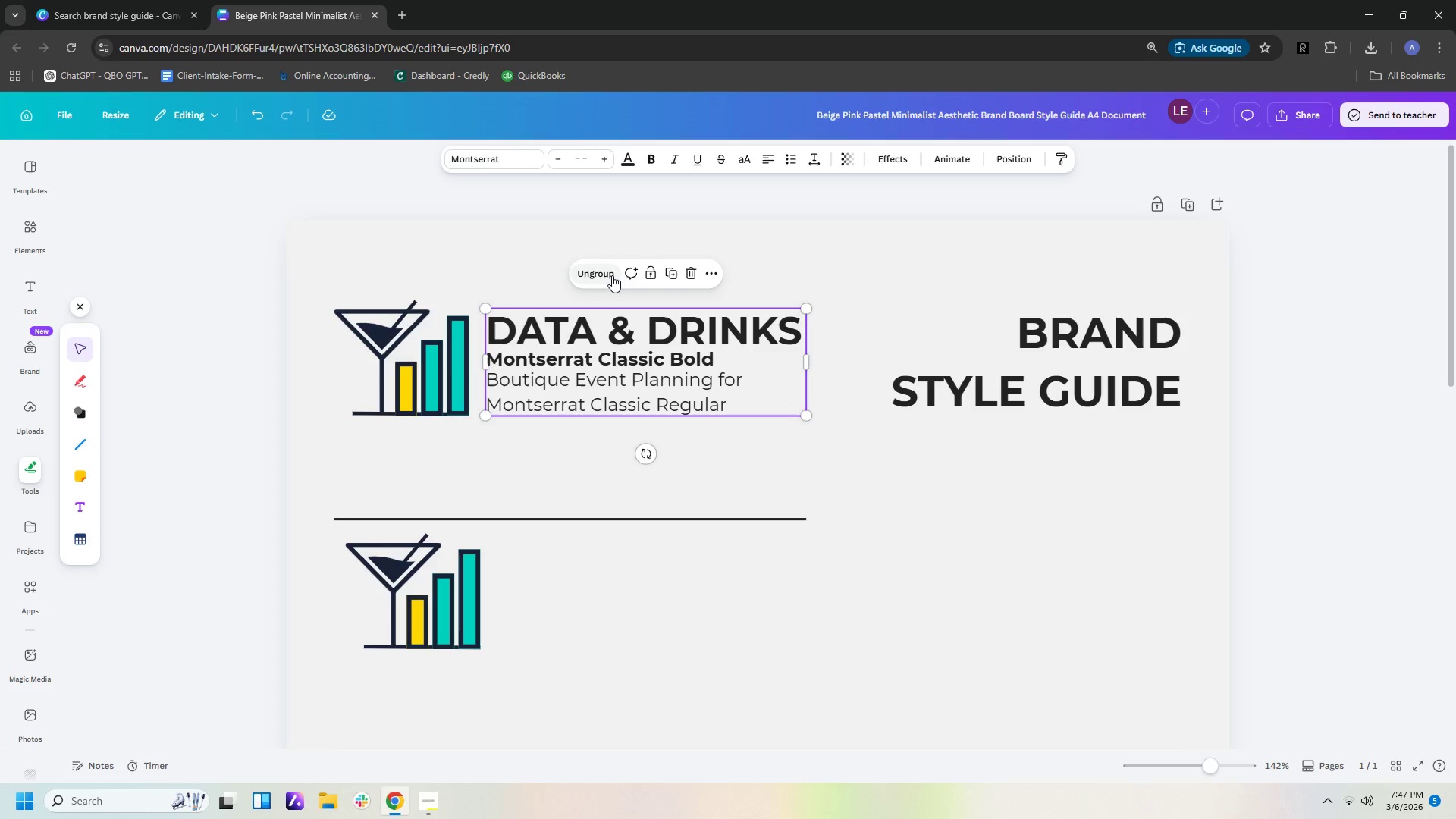 
left_click([815, 500])
 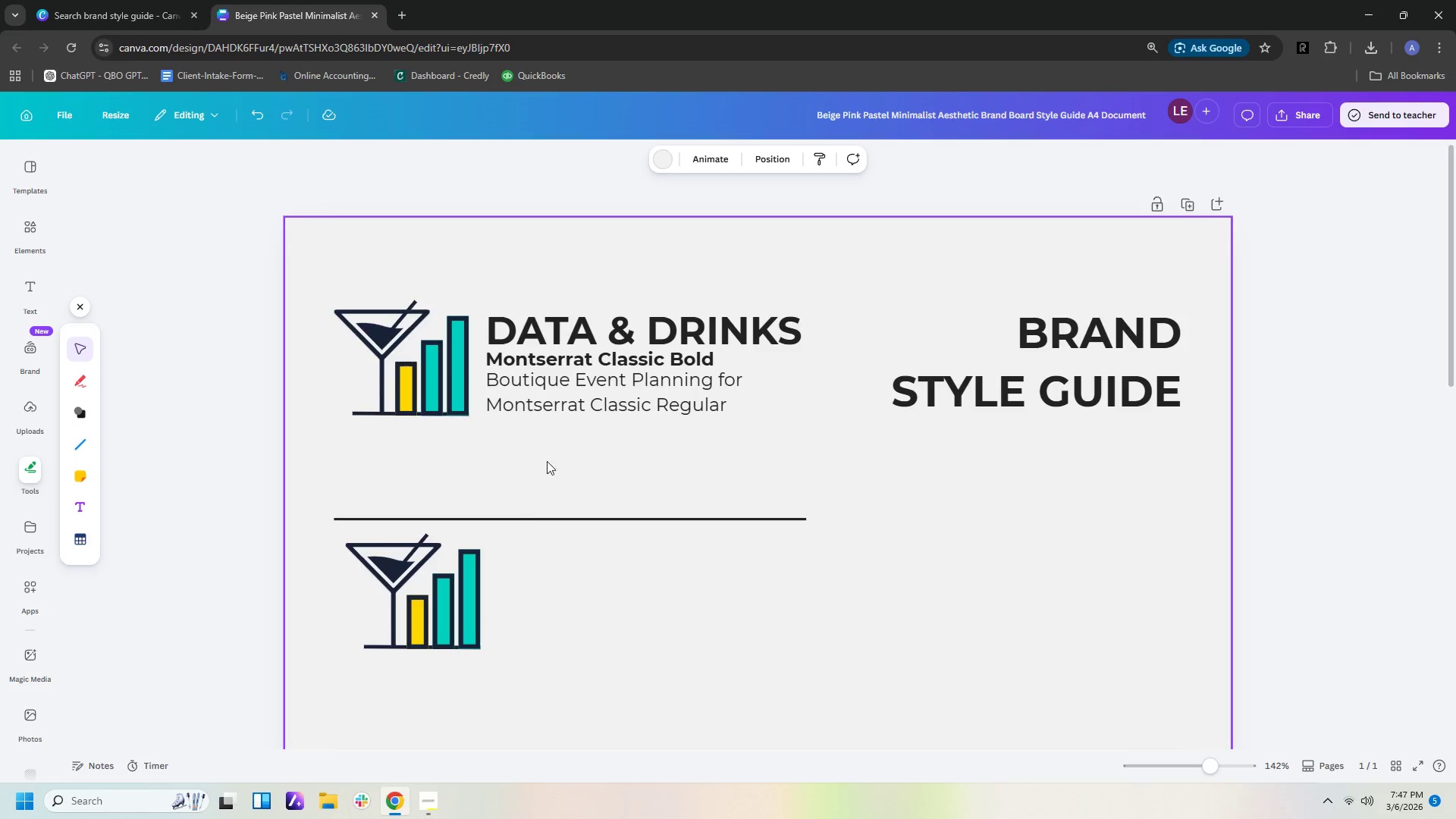 
left_click([568, 406])
 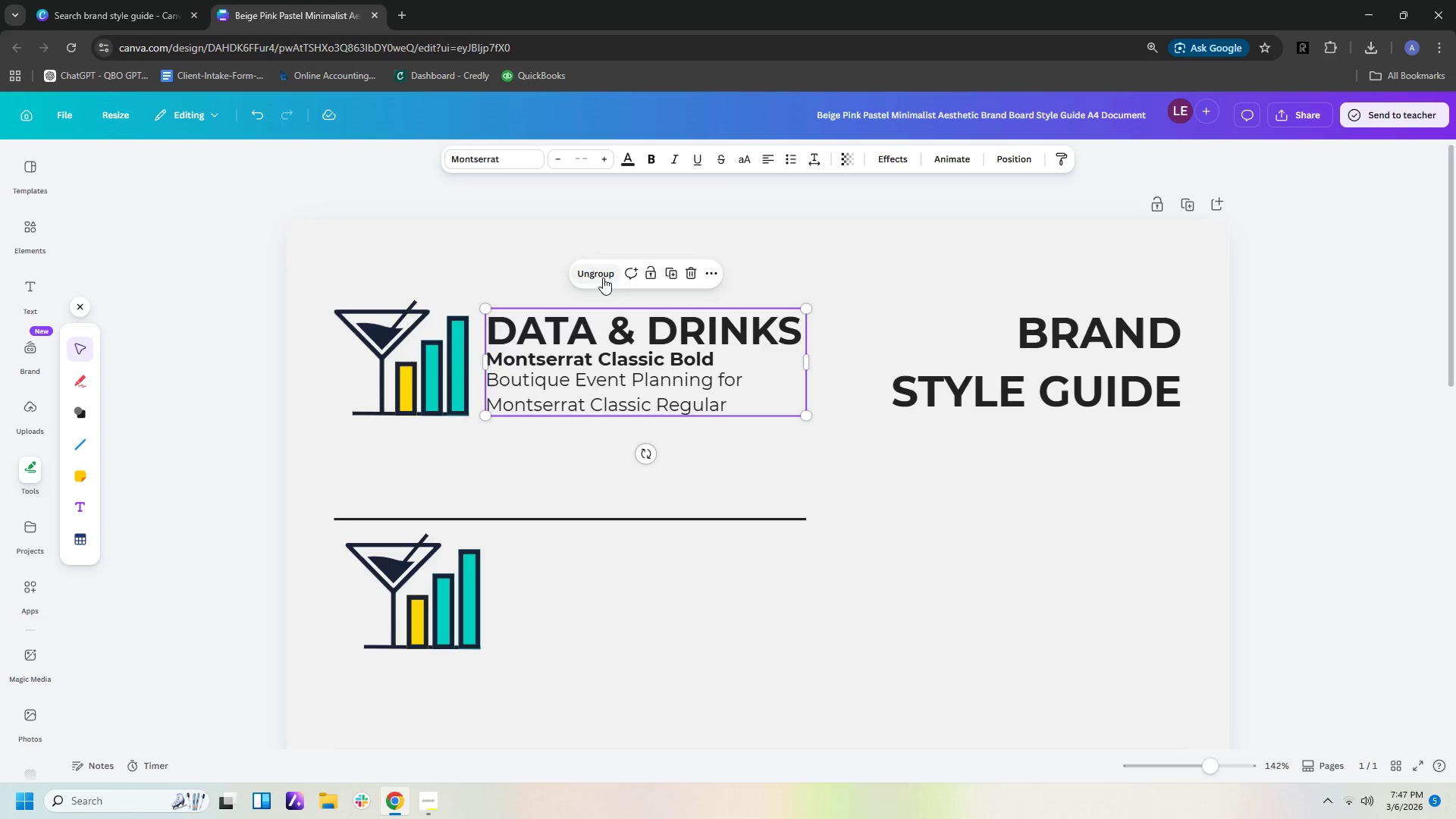 
double_click([808, 490])
 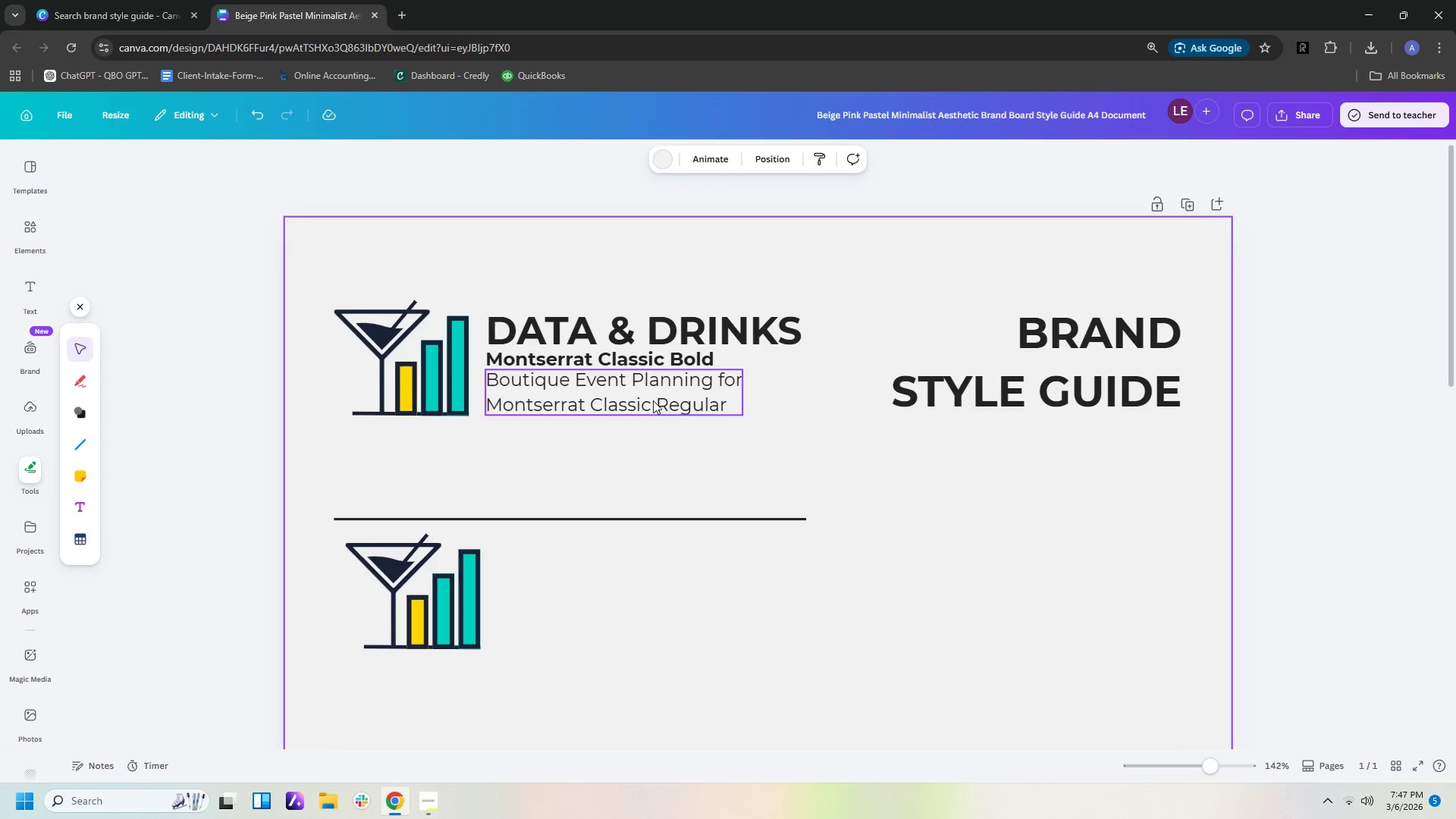 
left_click([653, 400])
 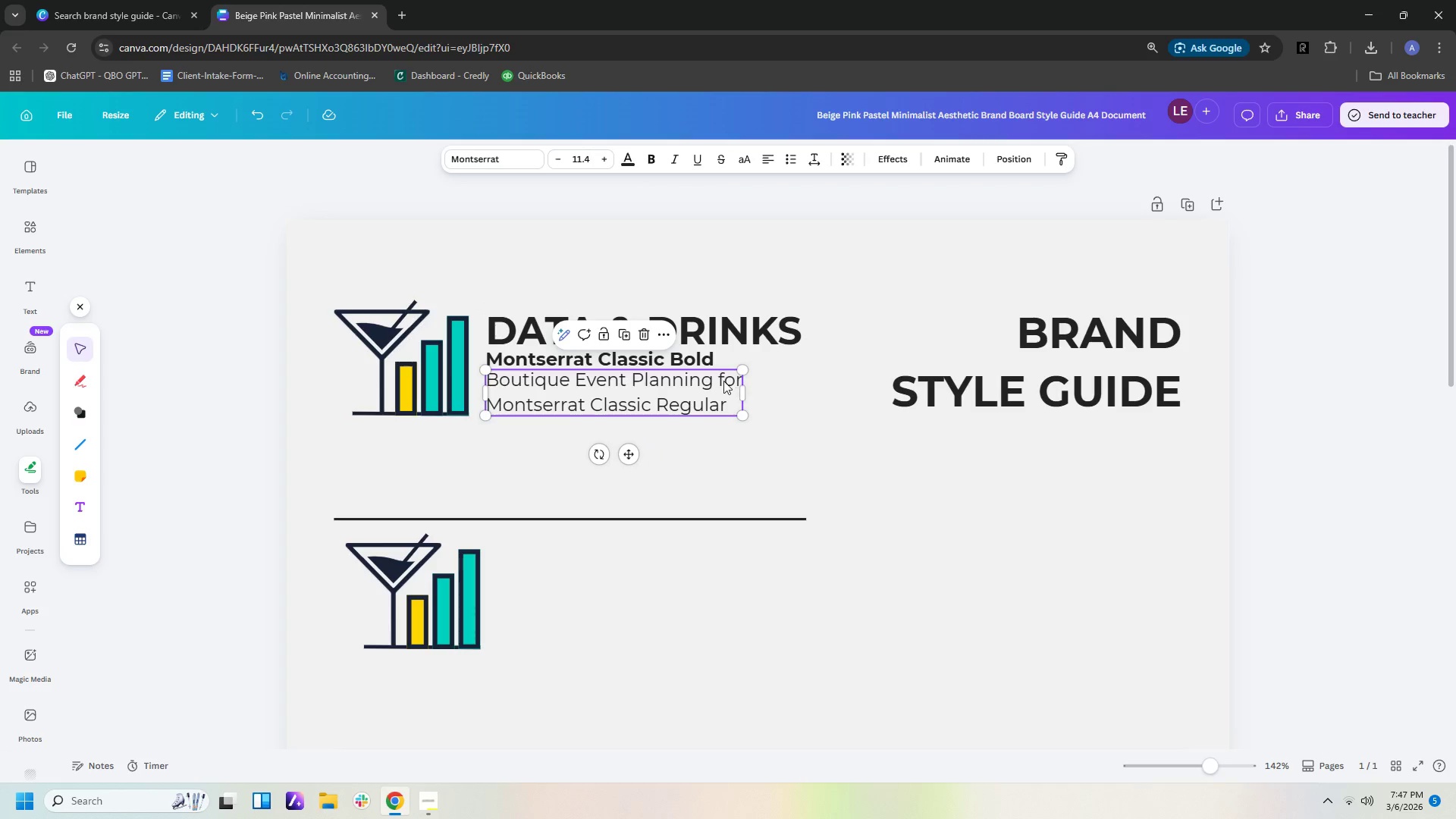 
left_click([698, 356])
 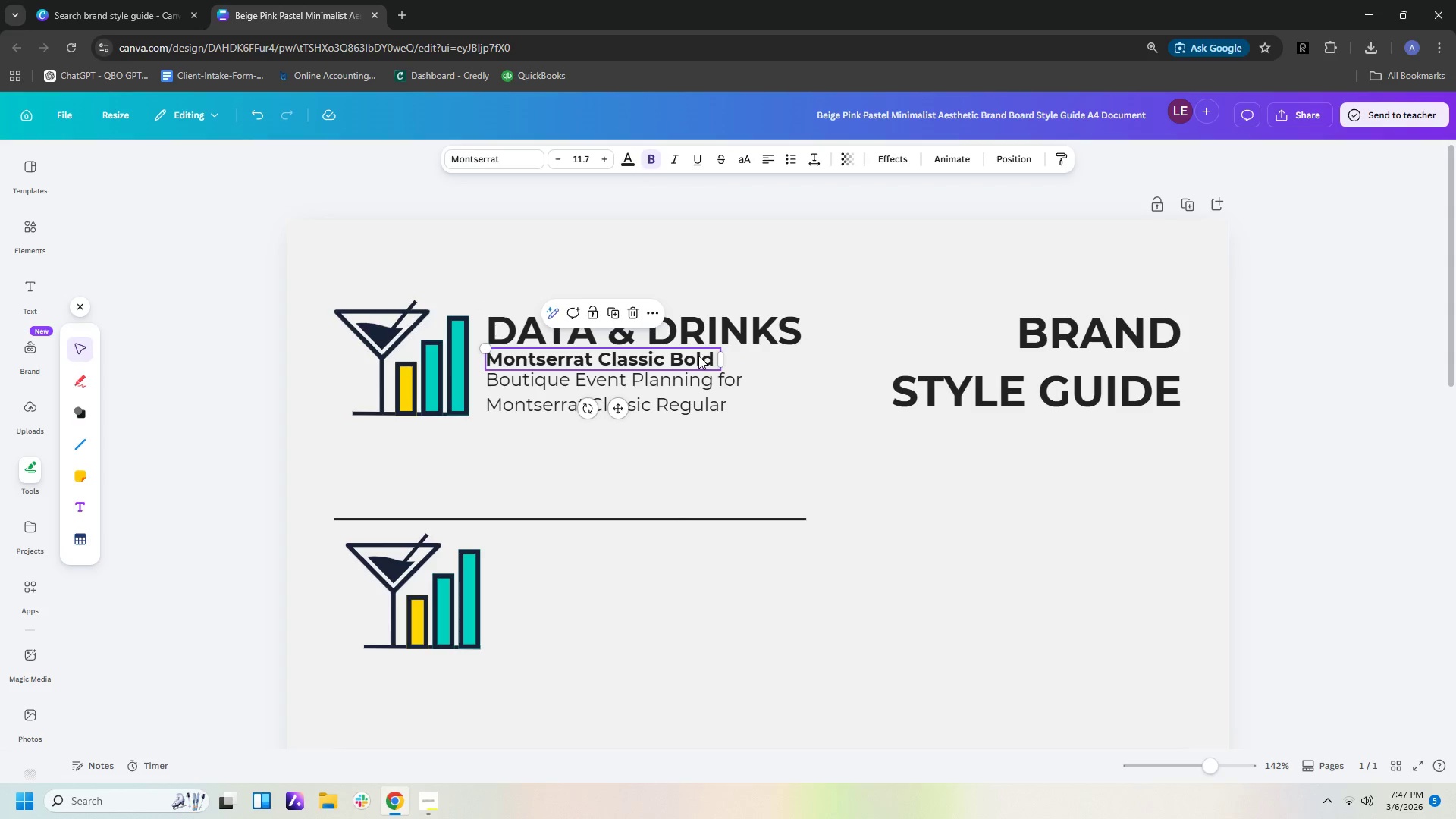 
key(Control+C)
 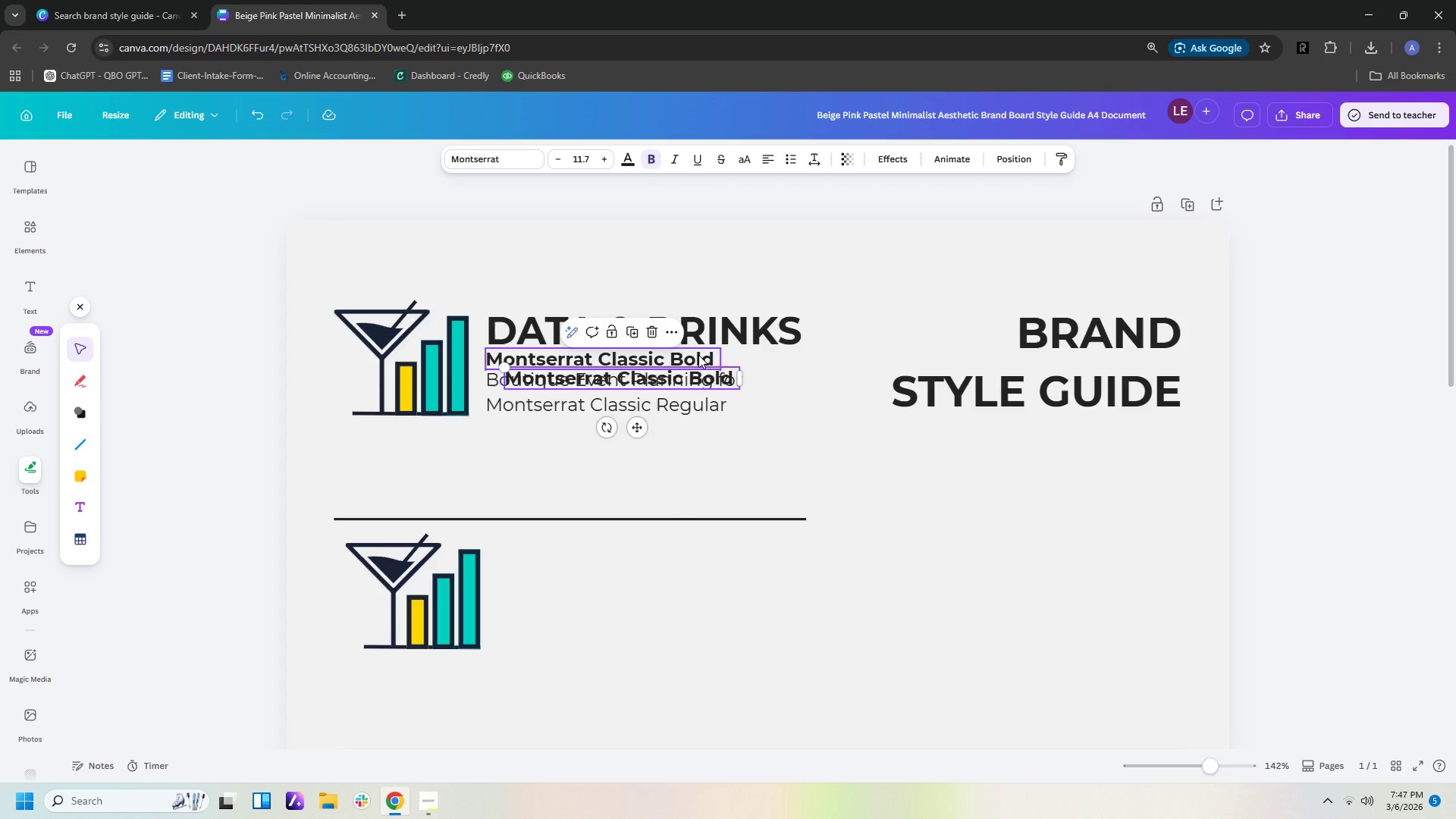 
key(Control+V)
 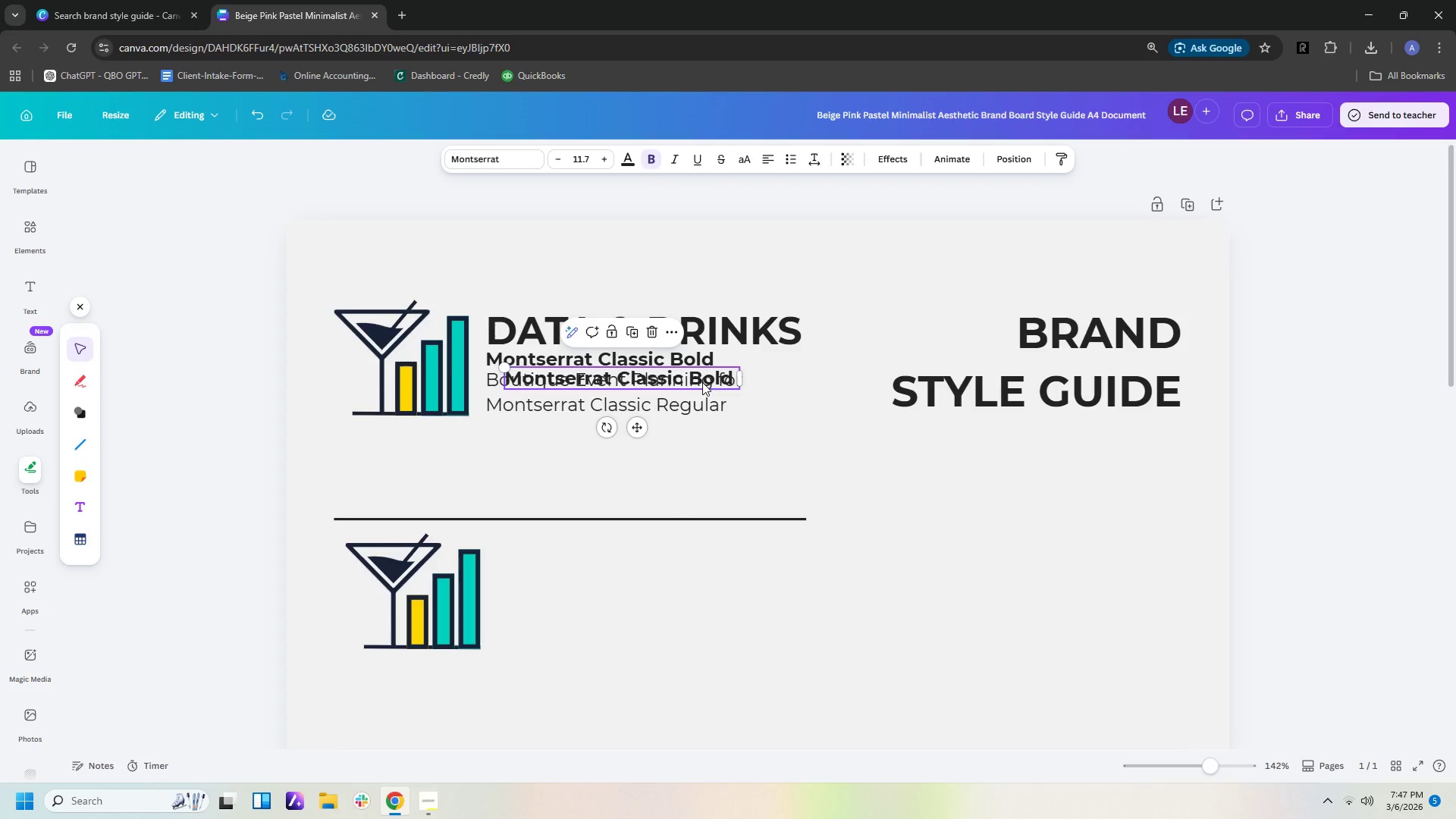 
left_click_drag(start_coordinate=[702, 382], to_coordinate=[551, 501])
 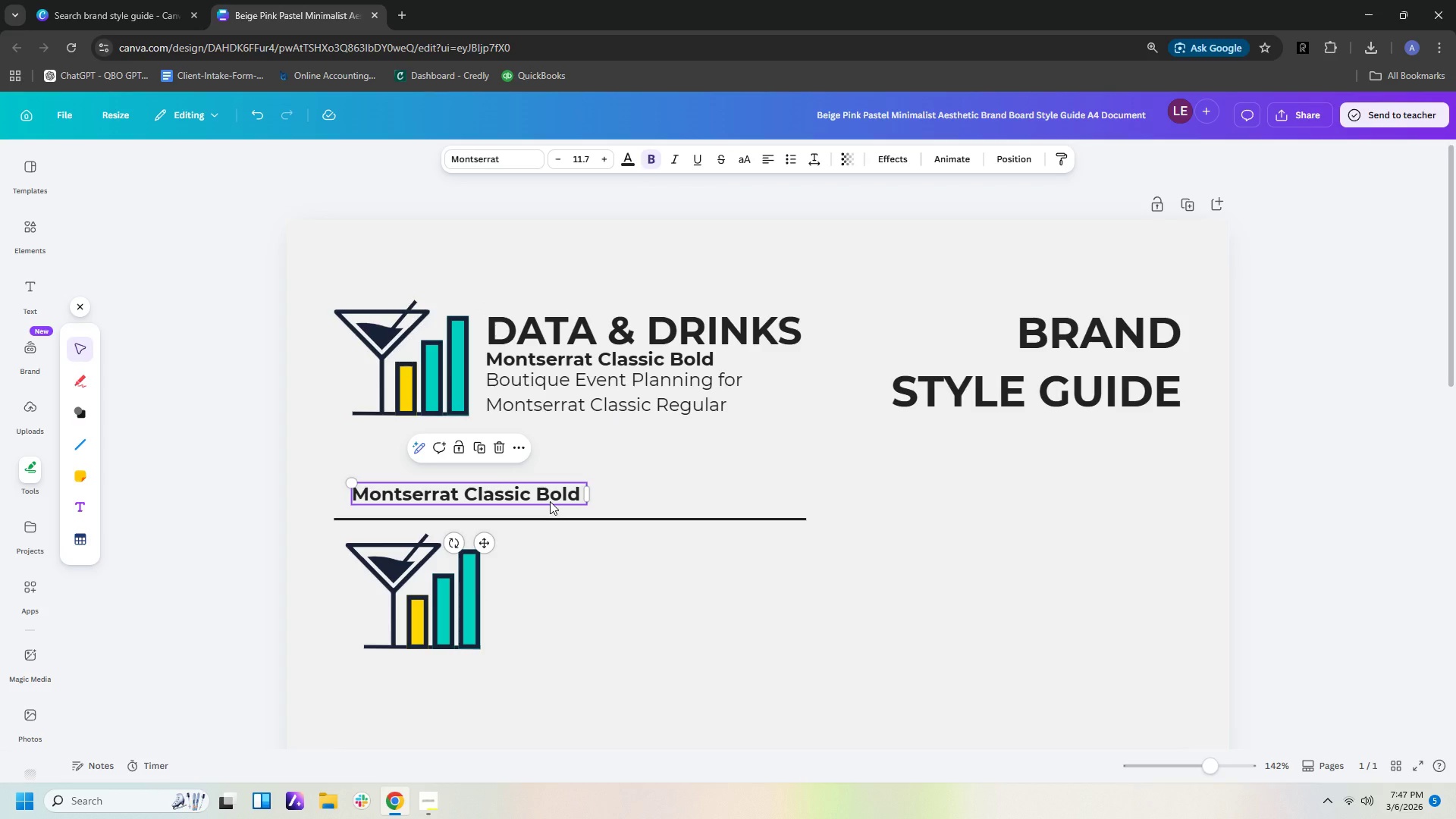 
double_click([550, 501])
 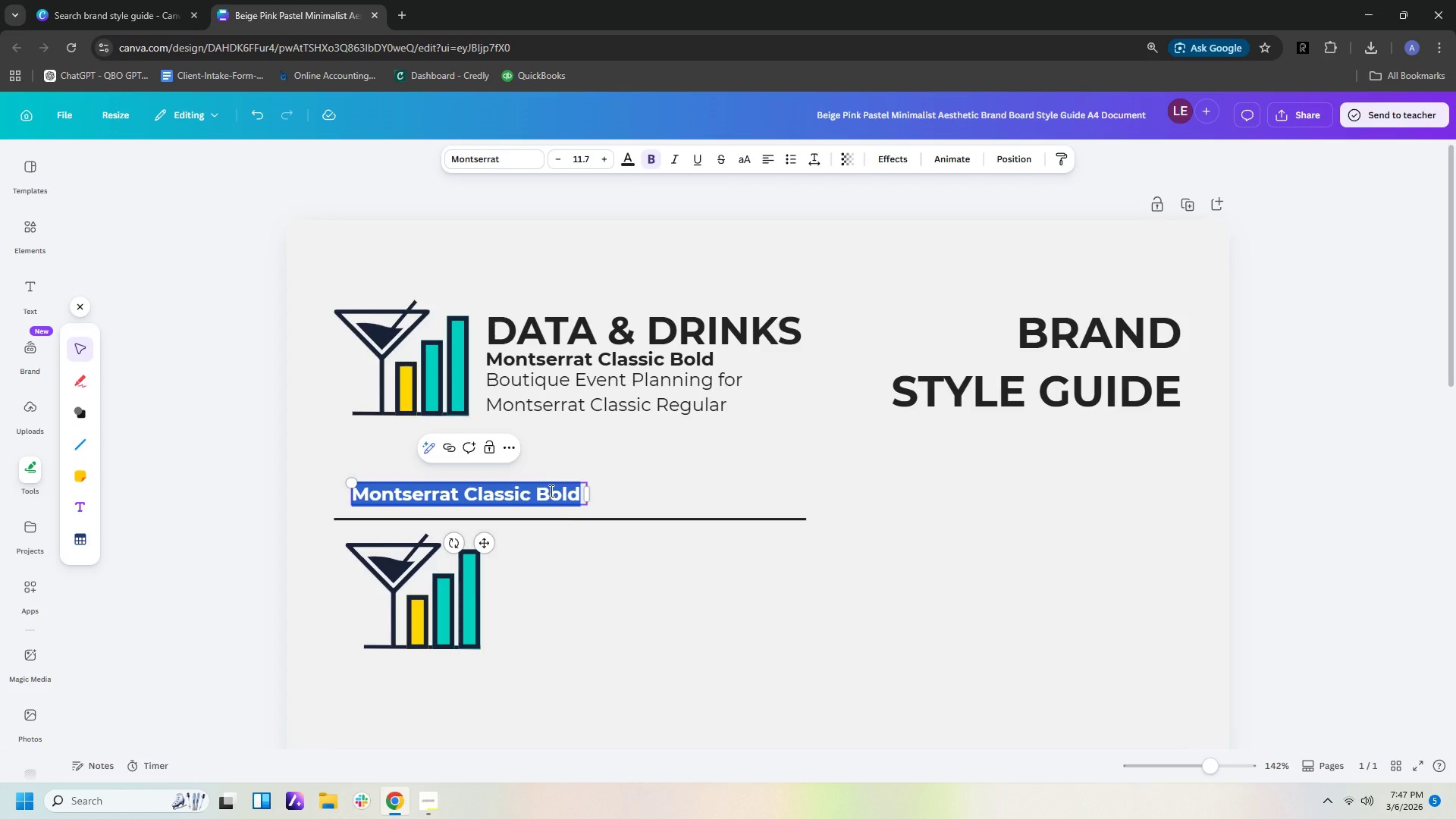 
type(SECTION 1: LOGO USAGE)
 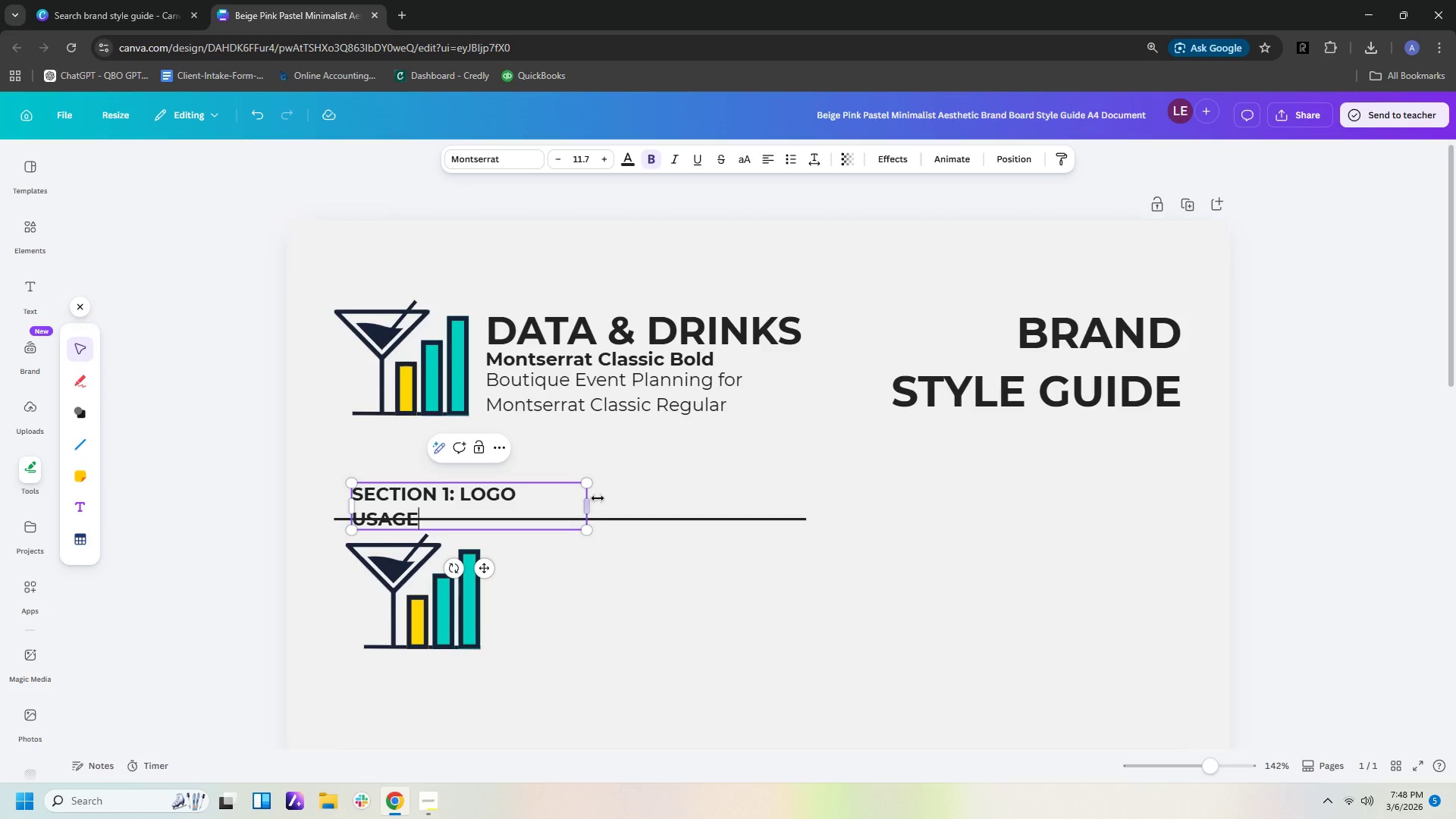 
left_click_drag(start_coordinate=[592, 507], to_coordinate=[648, 507])
 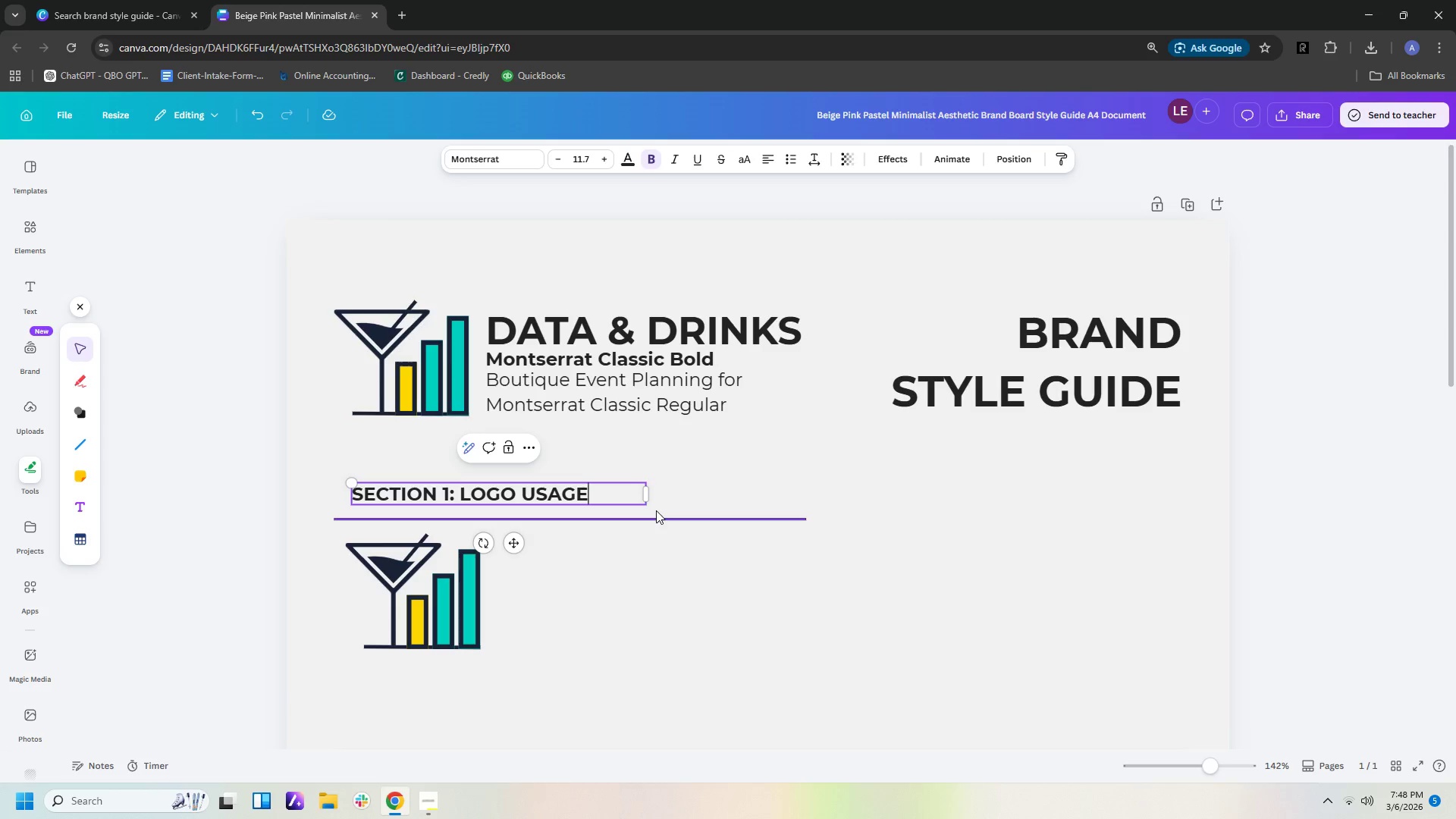 
left_click_drag(start_coordinate=[649, 495], to_coordinate=[611, 494])
 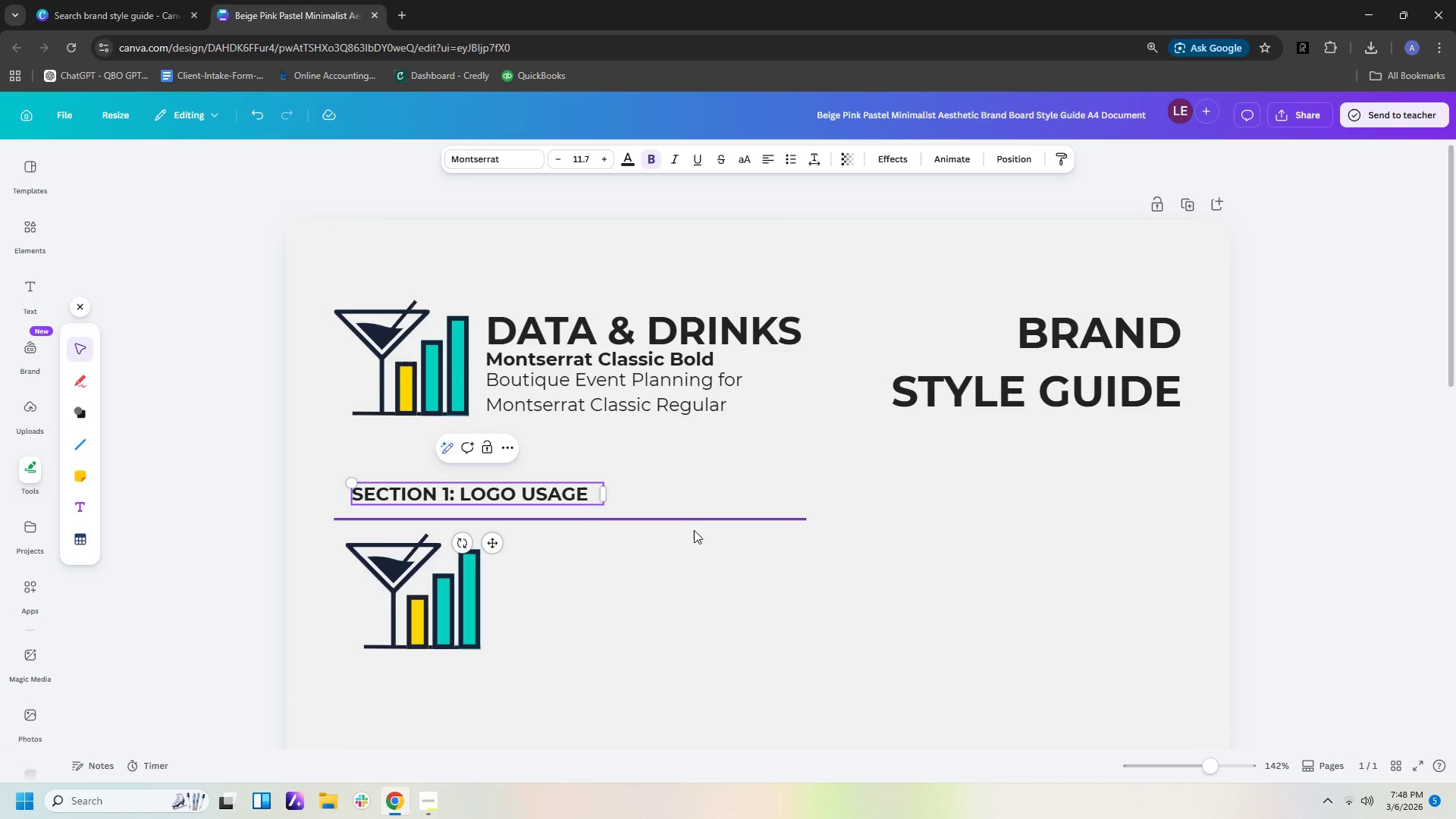 
left_click([695, 531])
 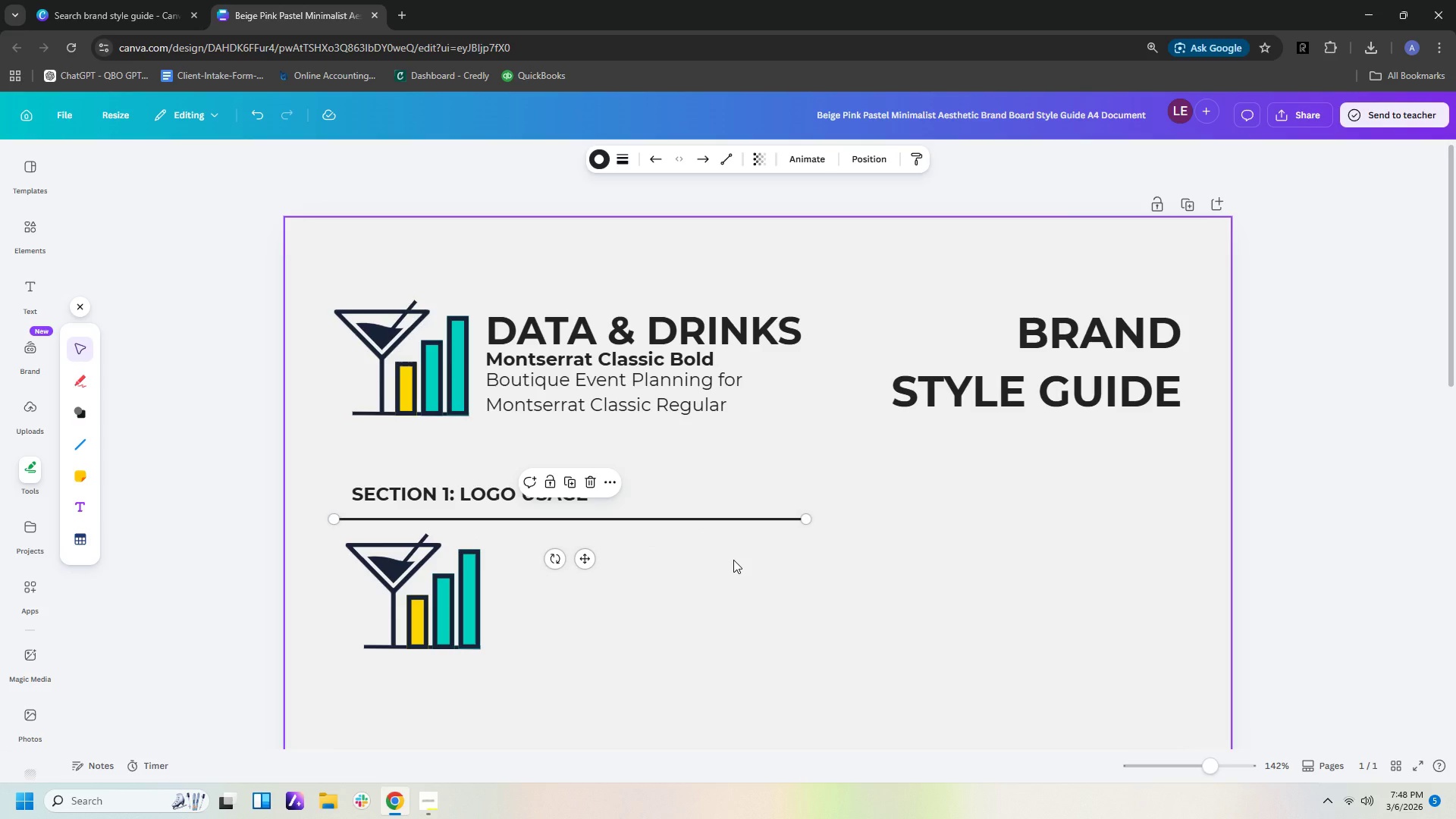 
scroll: coordinate [733, 560], scroll_direction: down, amount: 1.0
 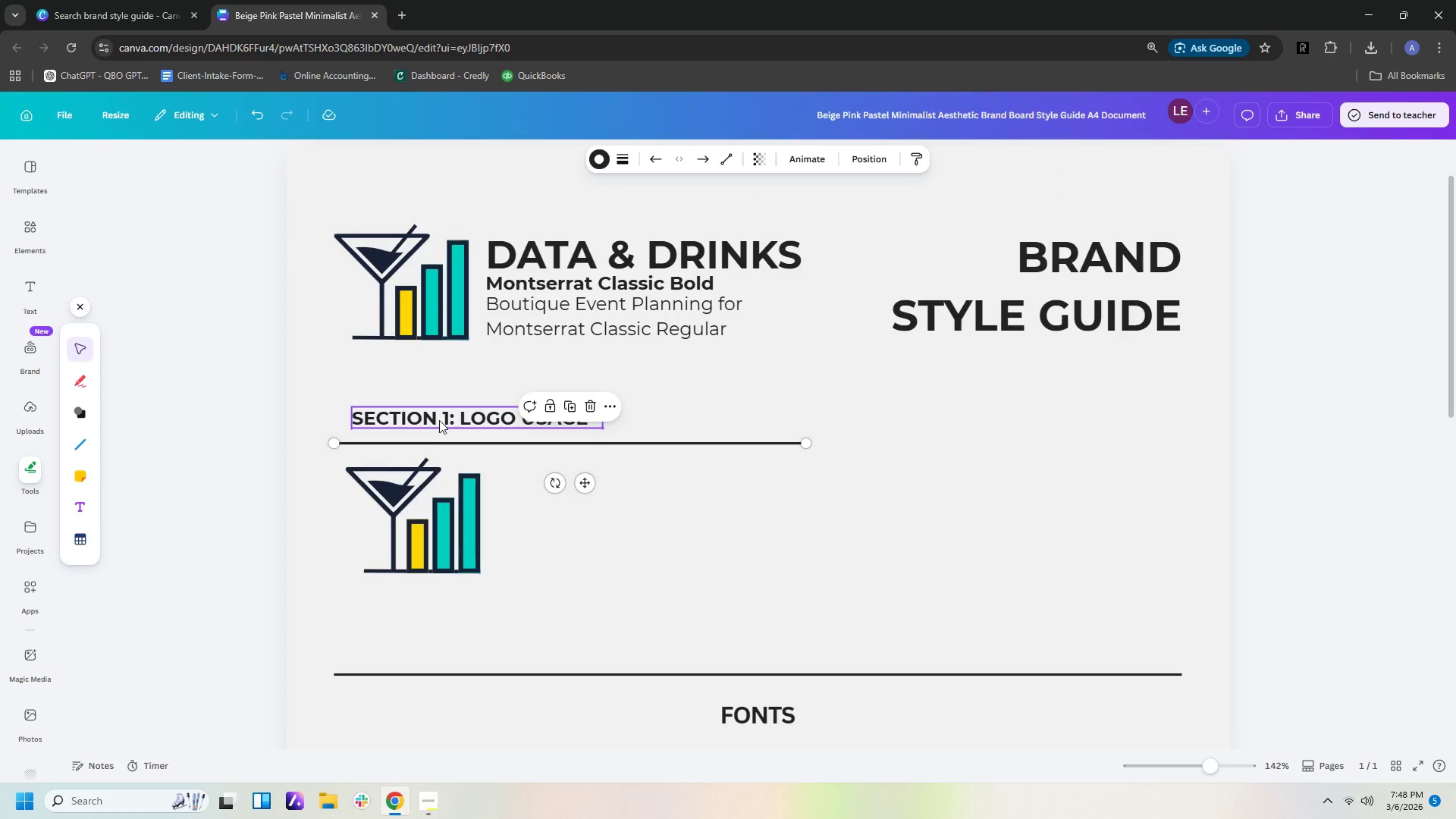 
left_click([436, 419])
 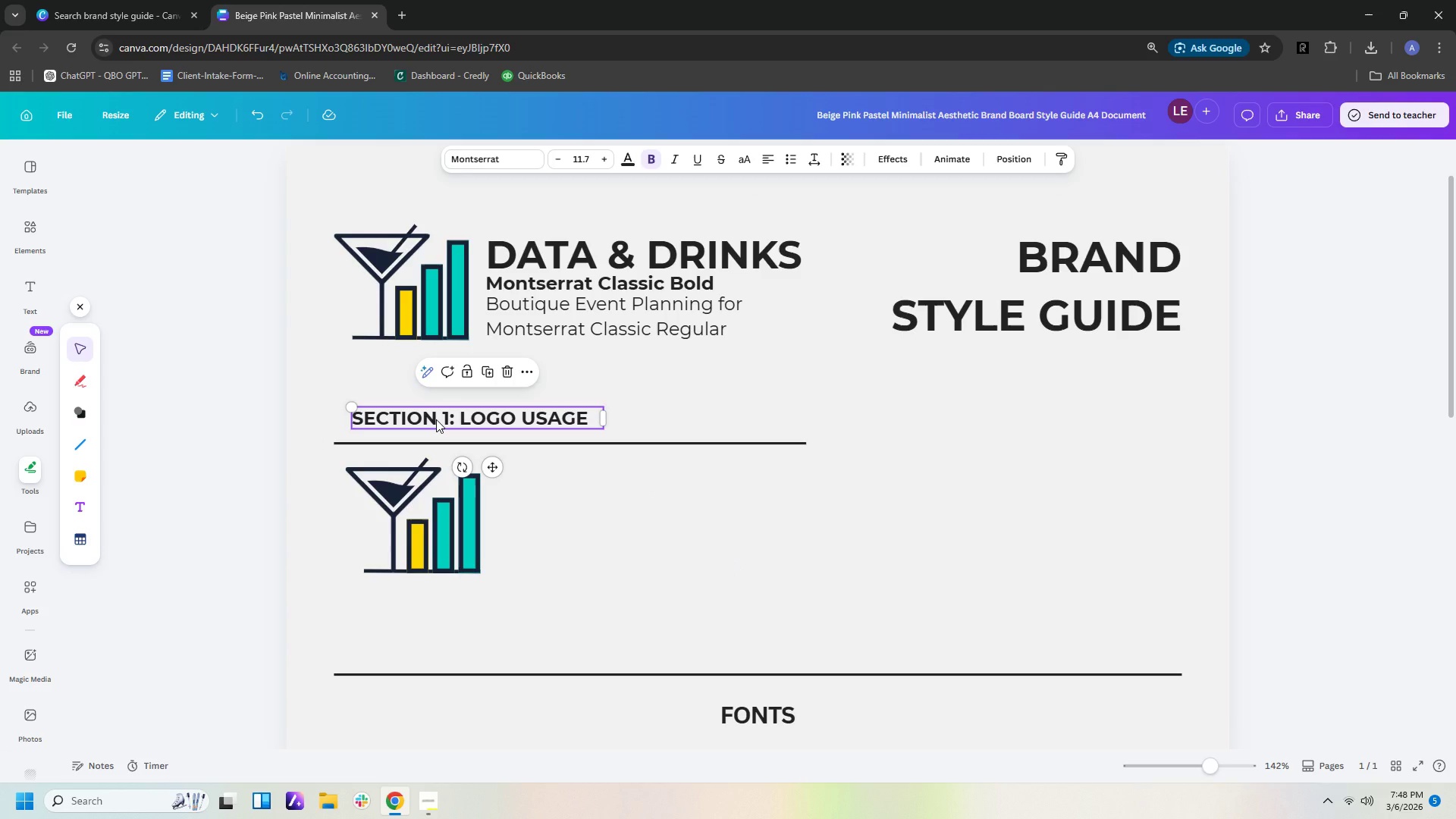 
key(Control+C)
 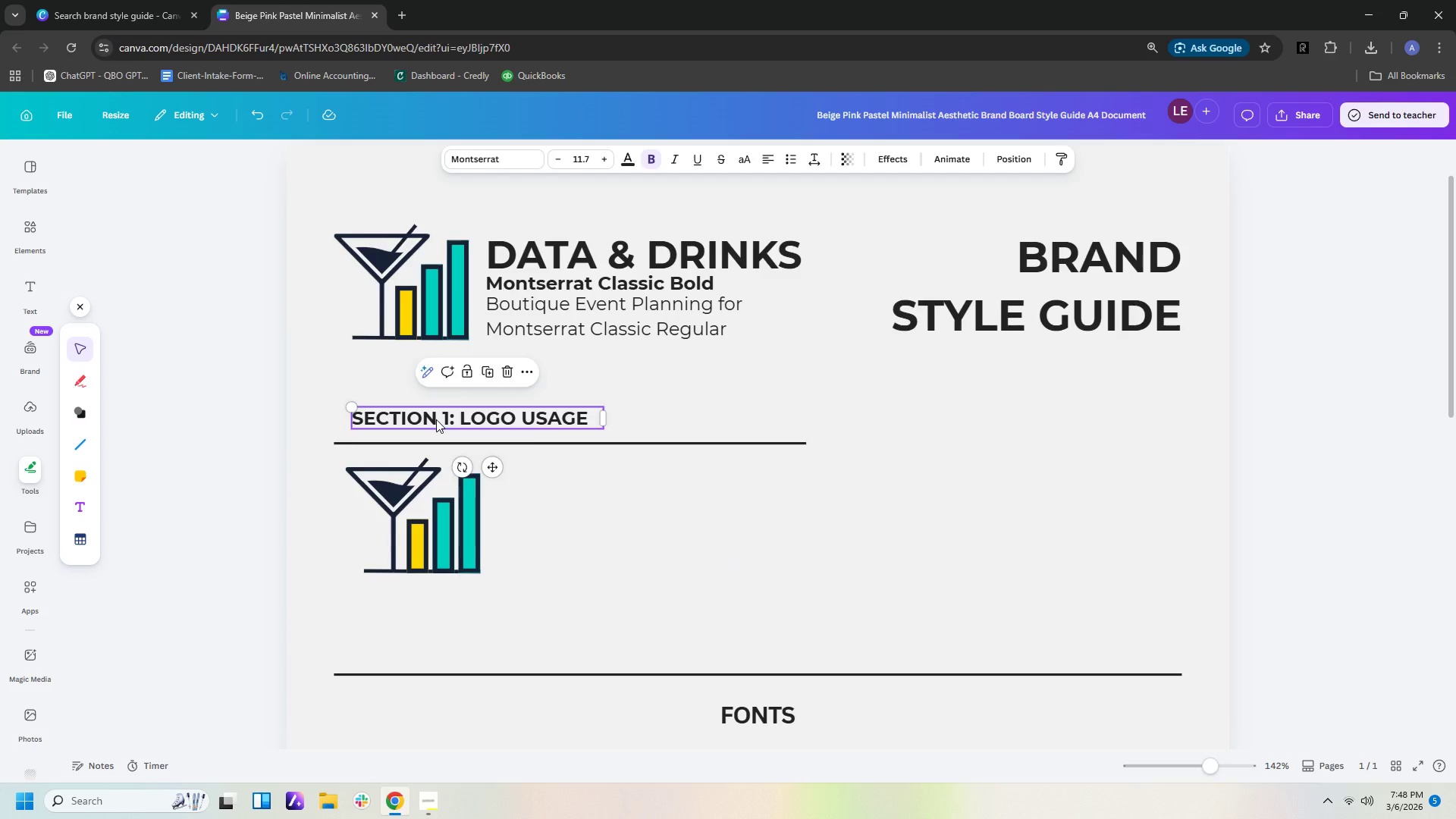 
key(Control+V)
 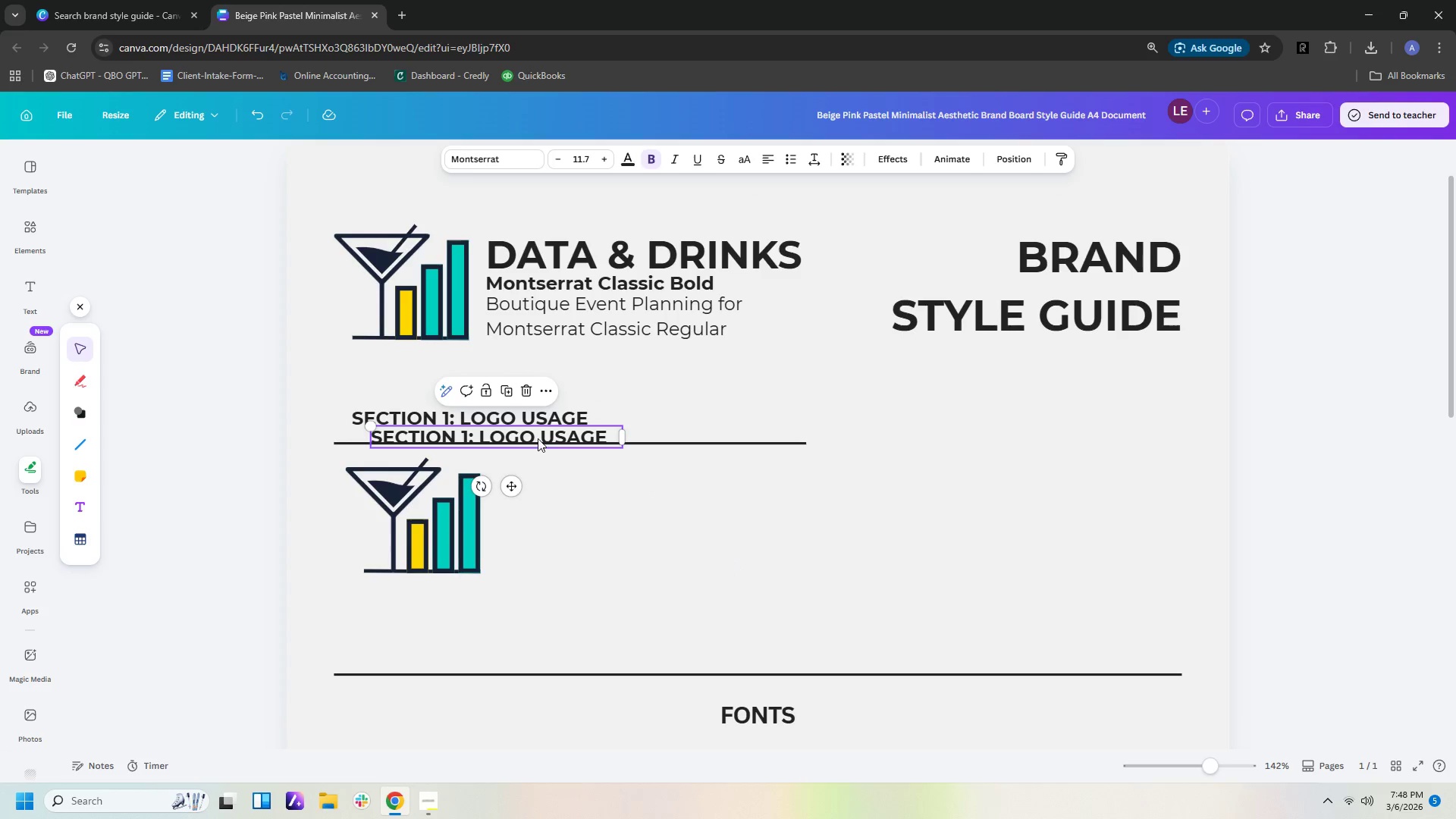 
left_click_drag(start_coordinate=[538, 437], to_coordinate=[707, 491])
 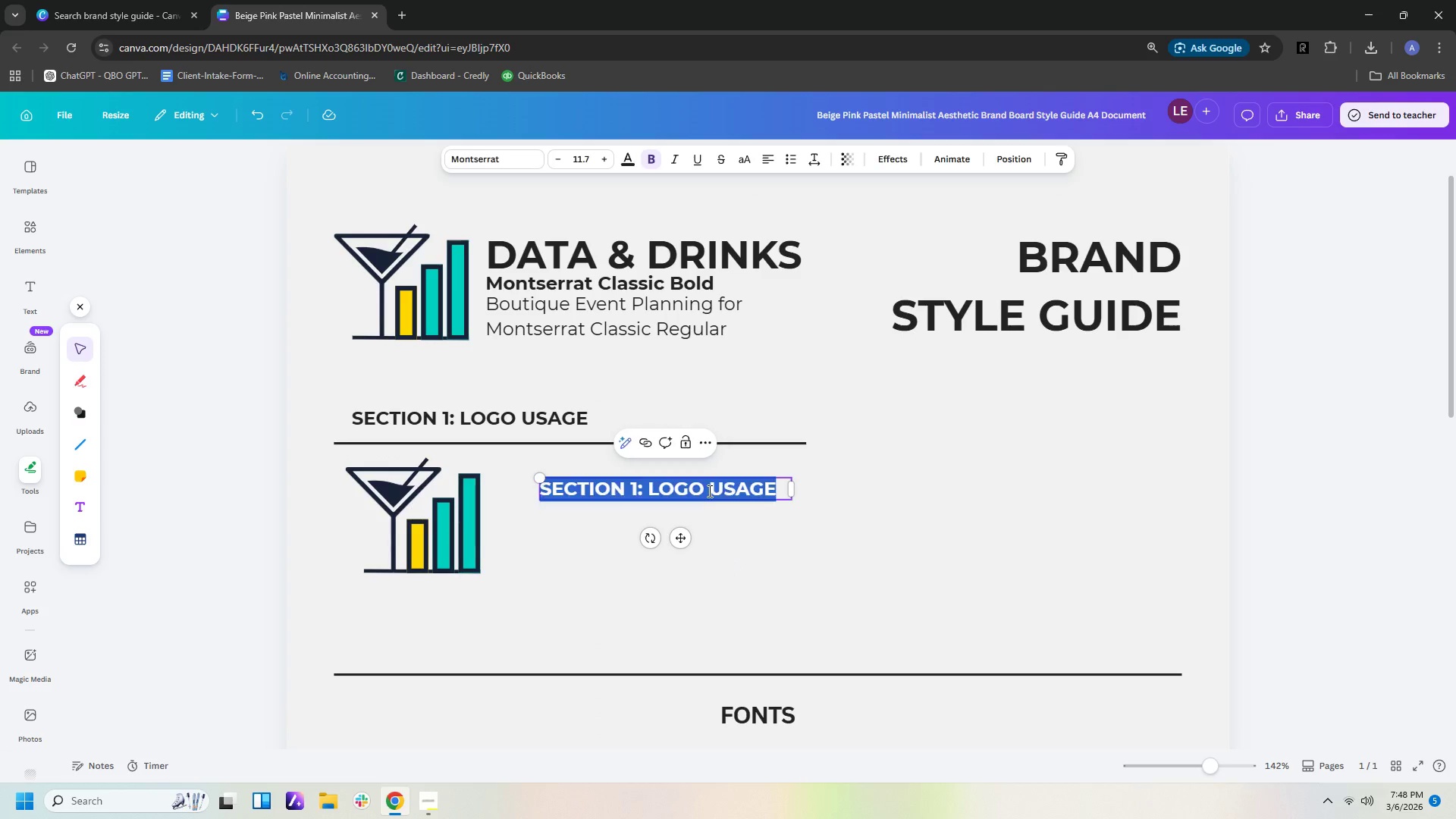 
double_click([708, 491])
 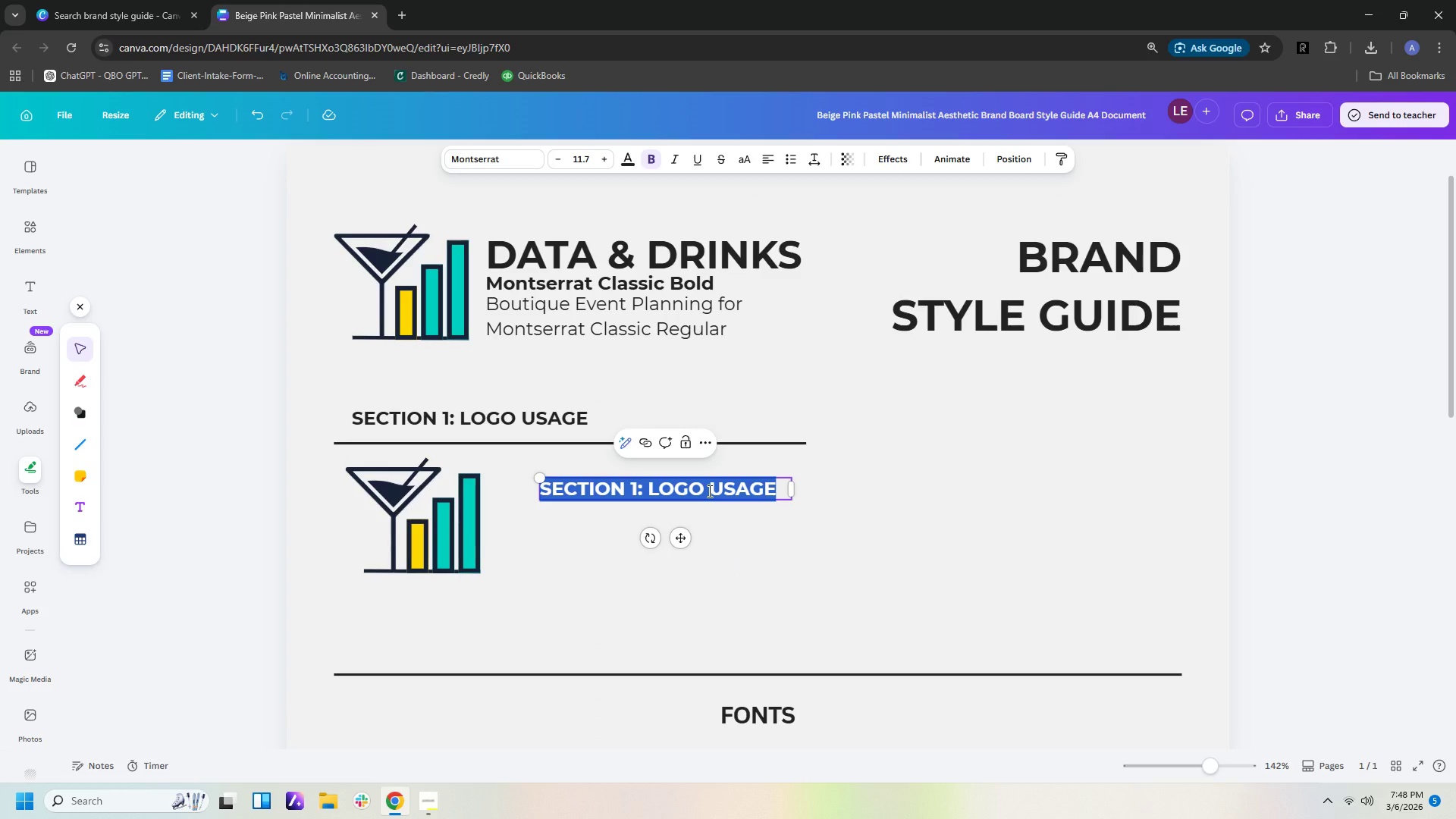 
type(PRIMARY MARK:)
 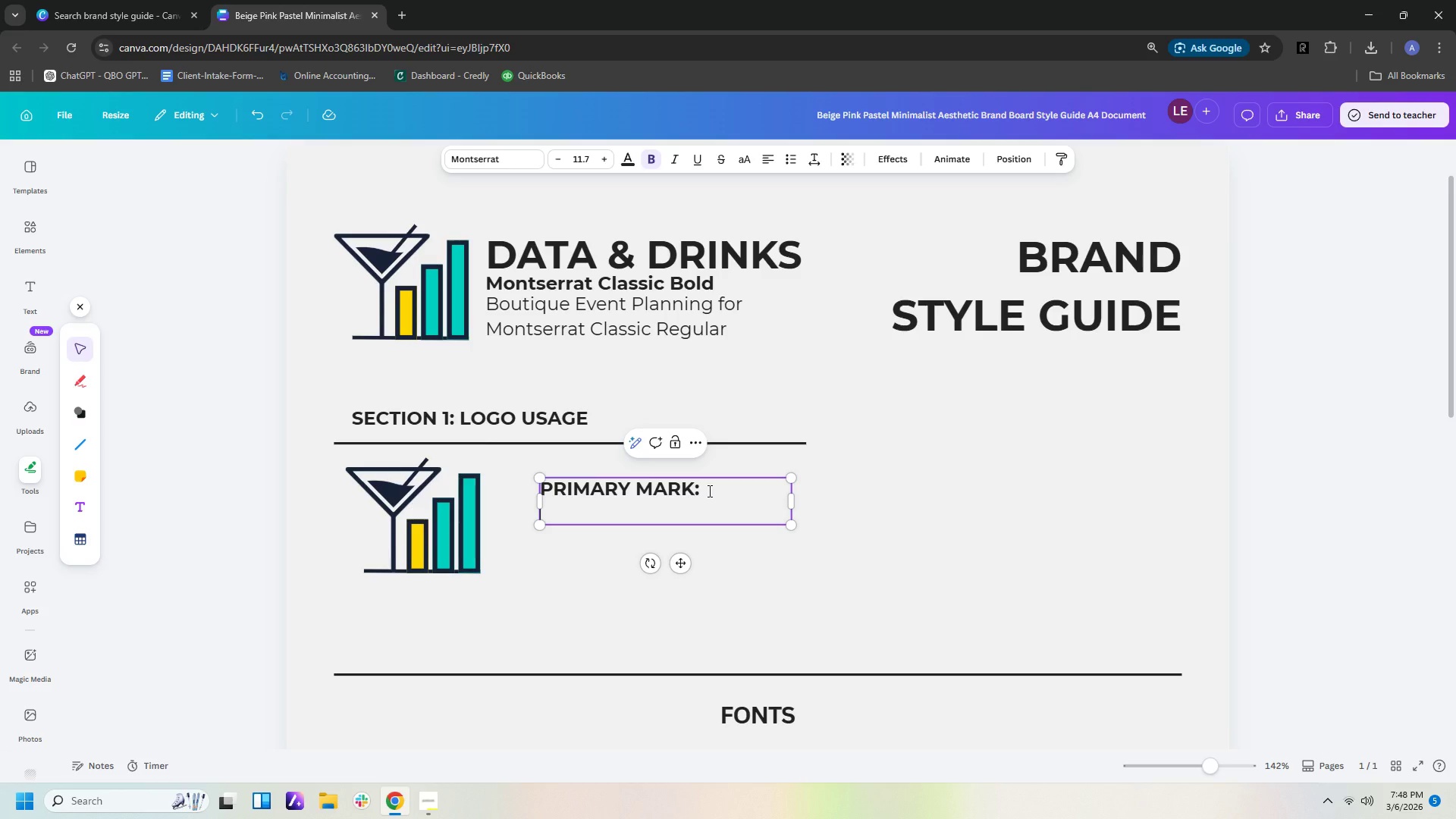 
 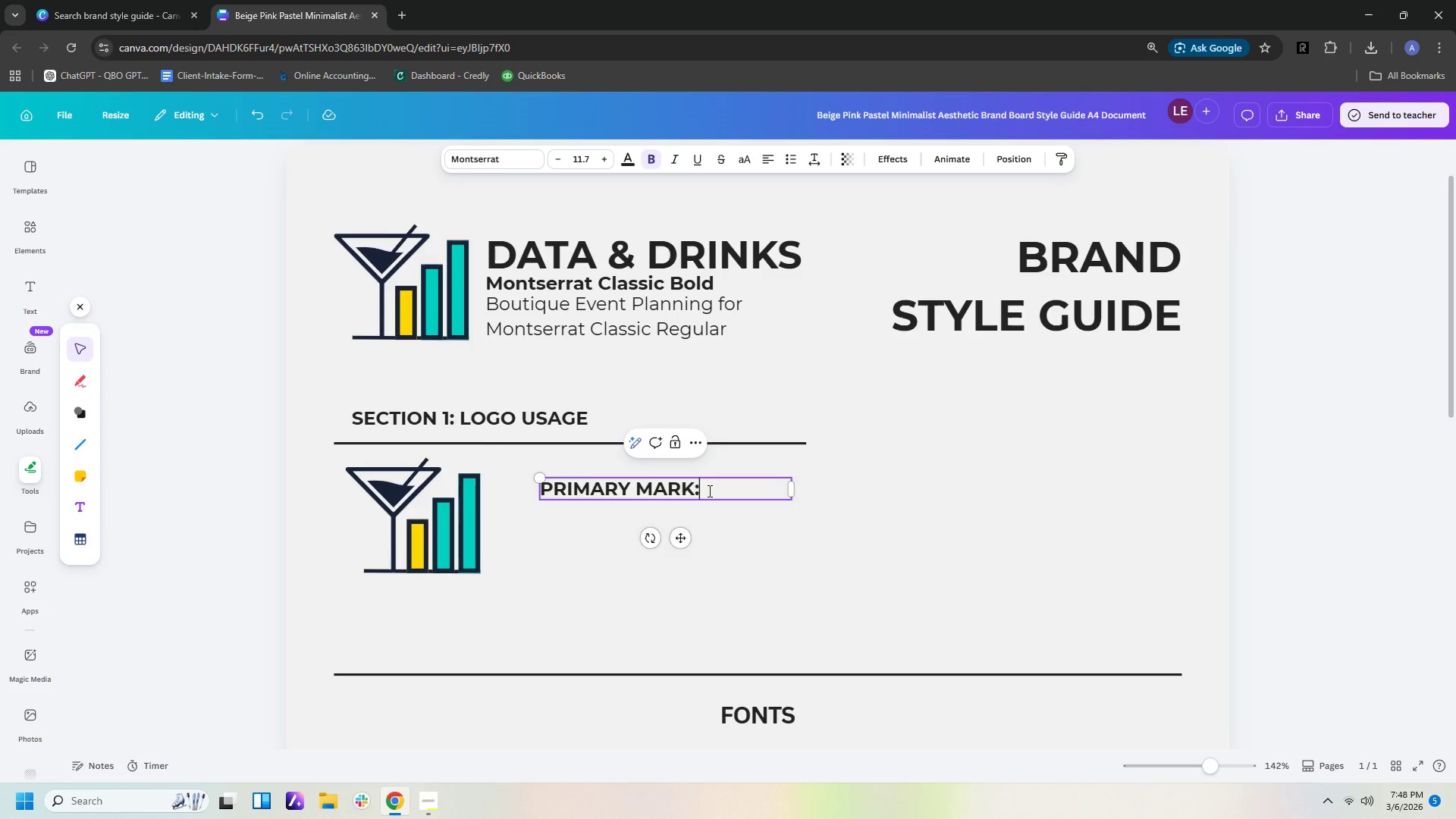 
key(Enter)
 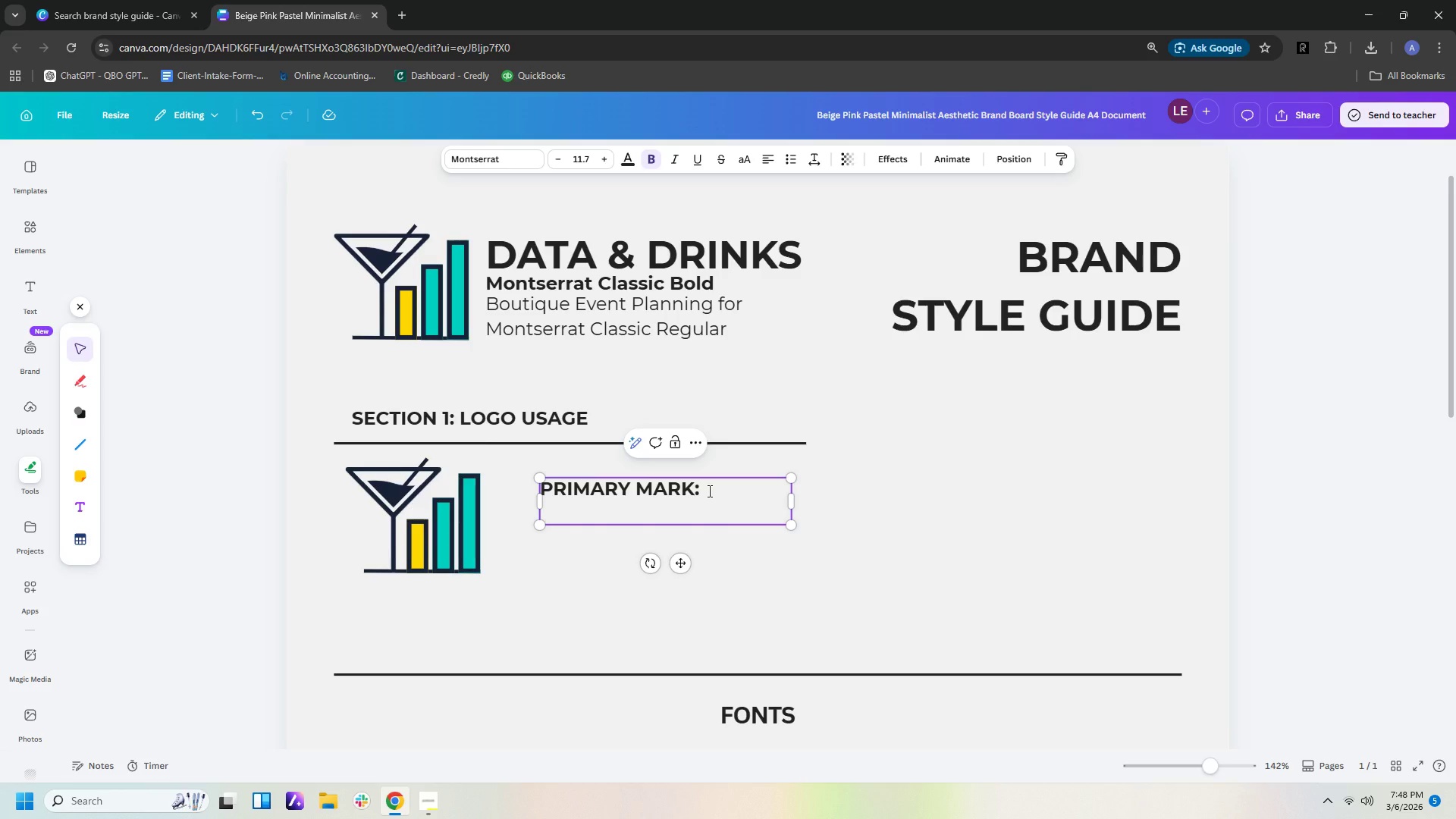 
type(tH)
key(Backspace)
key(Backspace)
type(The Data-infused F)
key(Backspace)
type(Glass)
 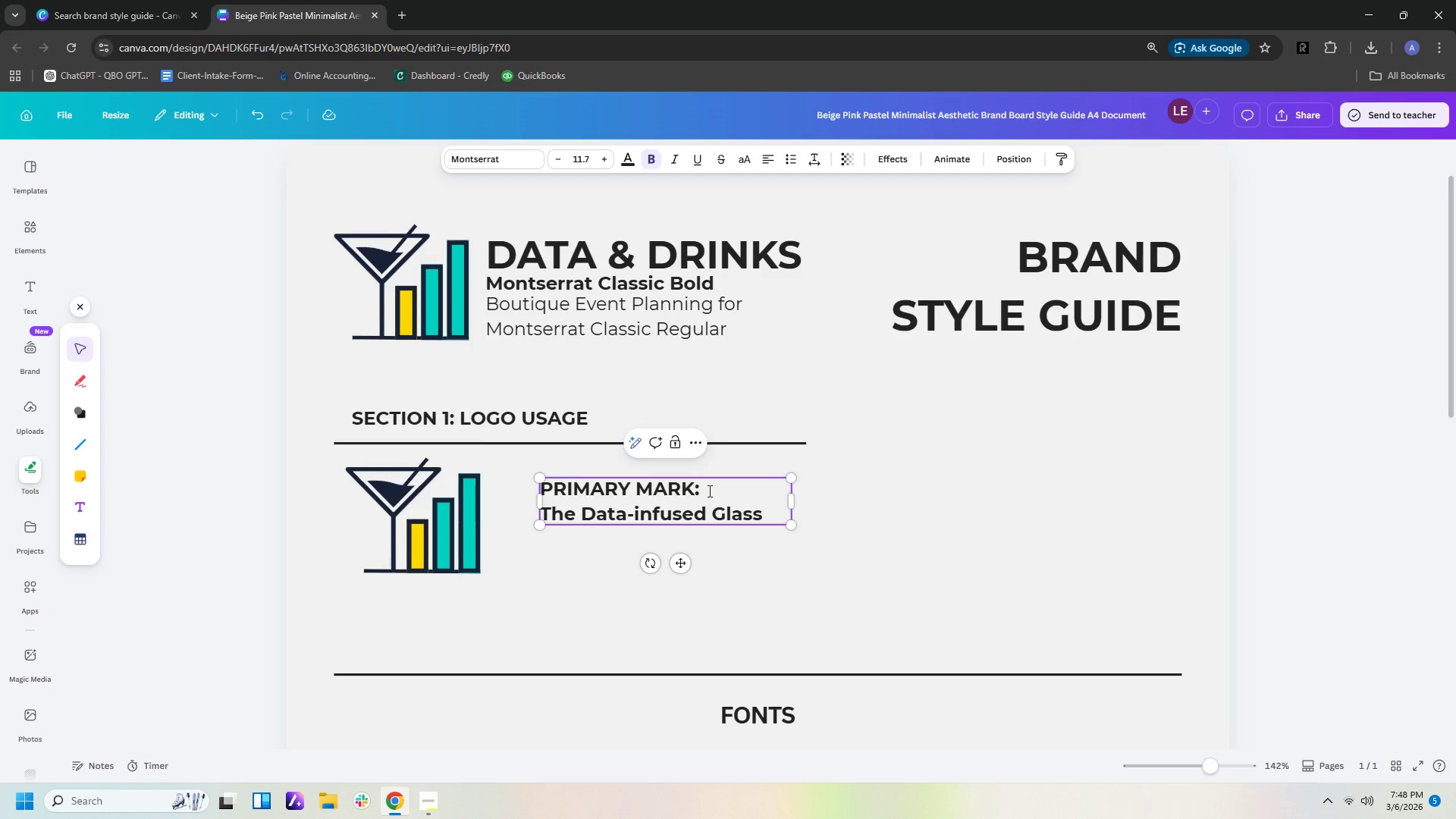 
left_click([849, 510])
 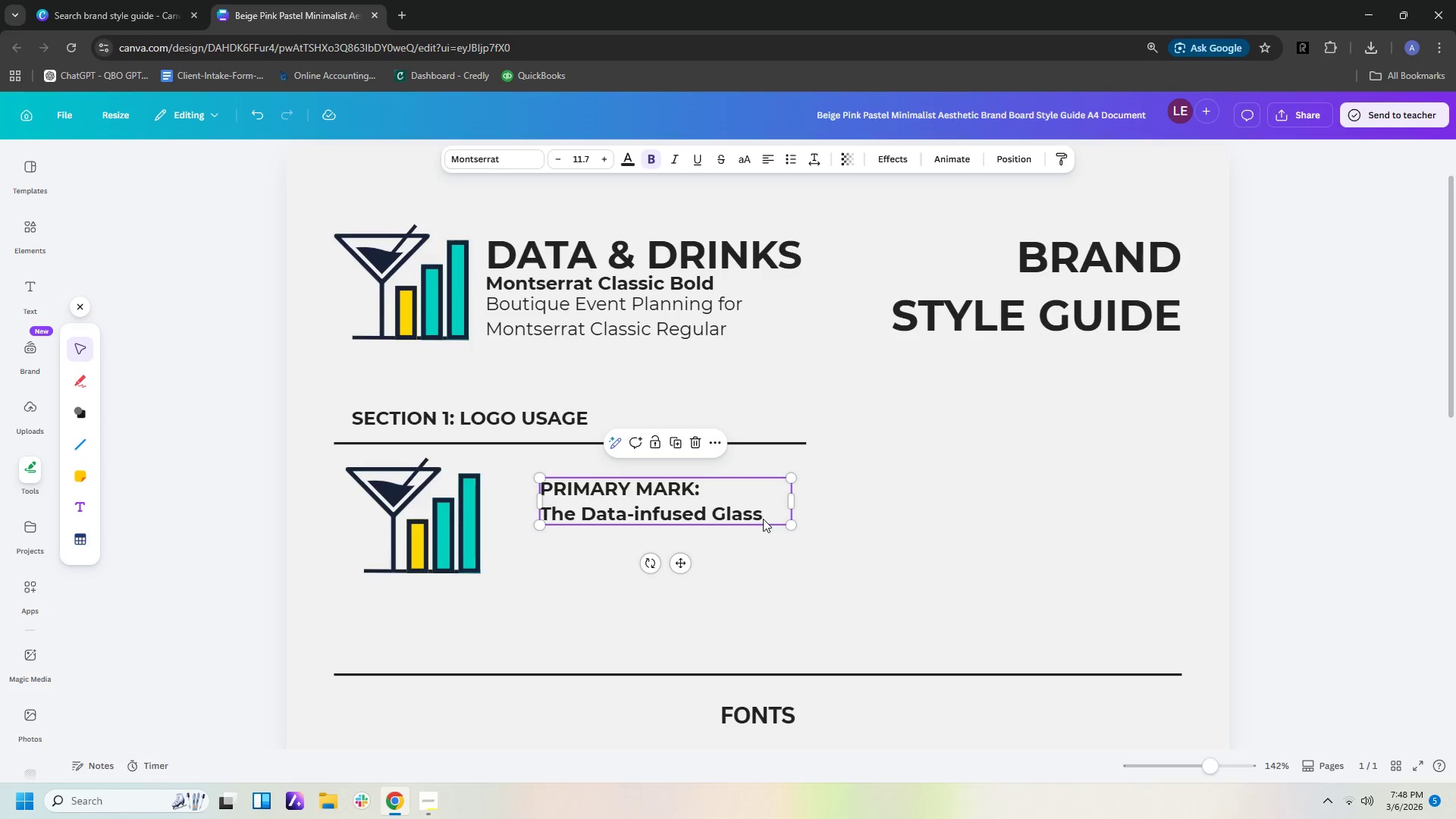 
double_click([764, 516])
 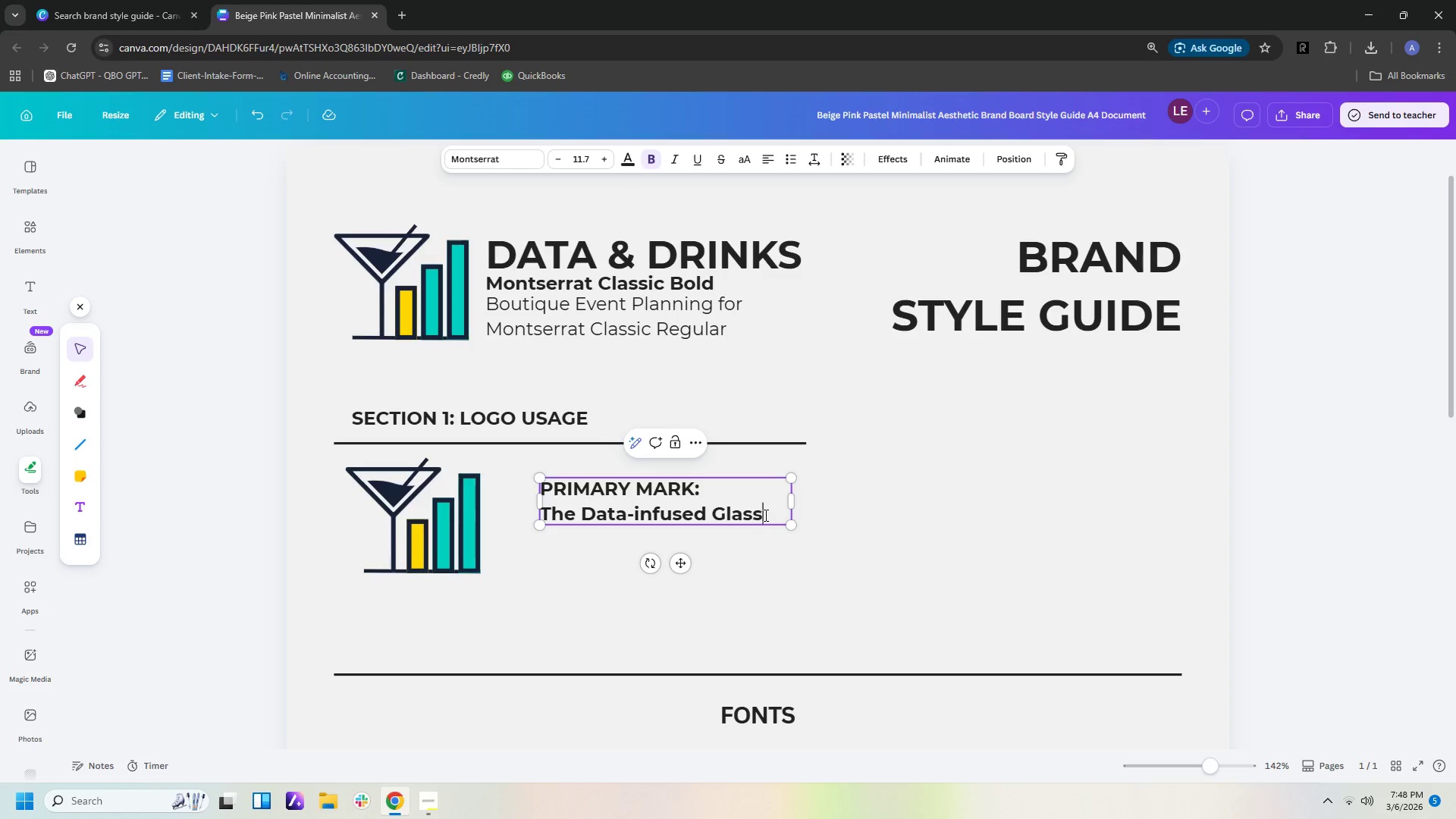 
left_click_drag(start_coordinate=[765, 515], to_coordinate=[546, 513])
 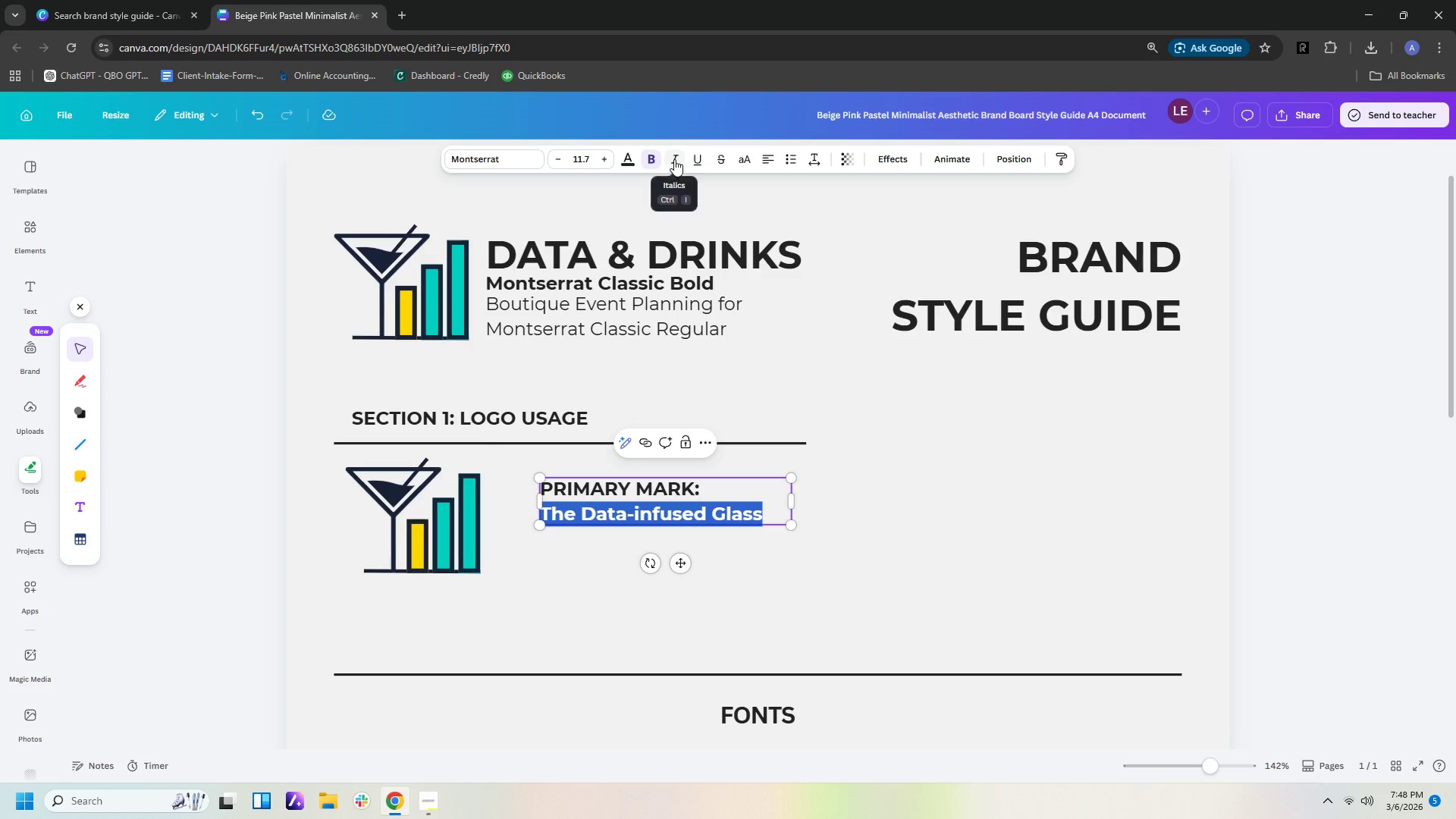 
left_click([652, 159])
 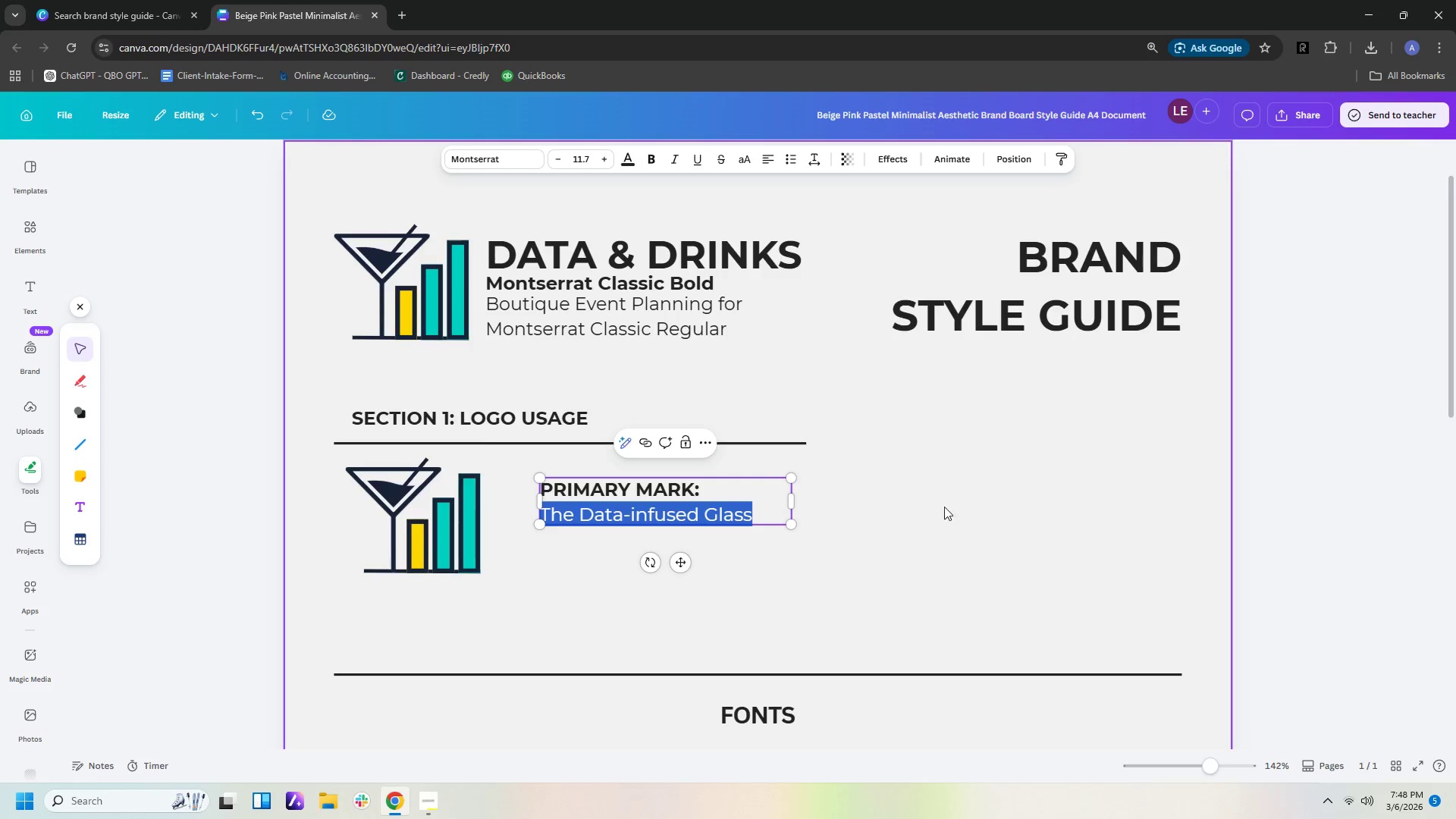 
left_click([934, 546])
 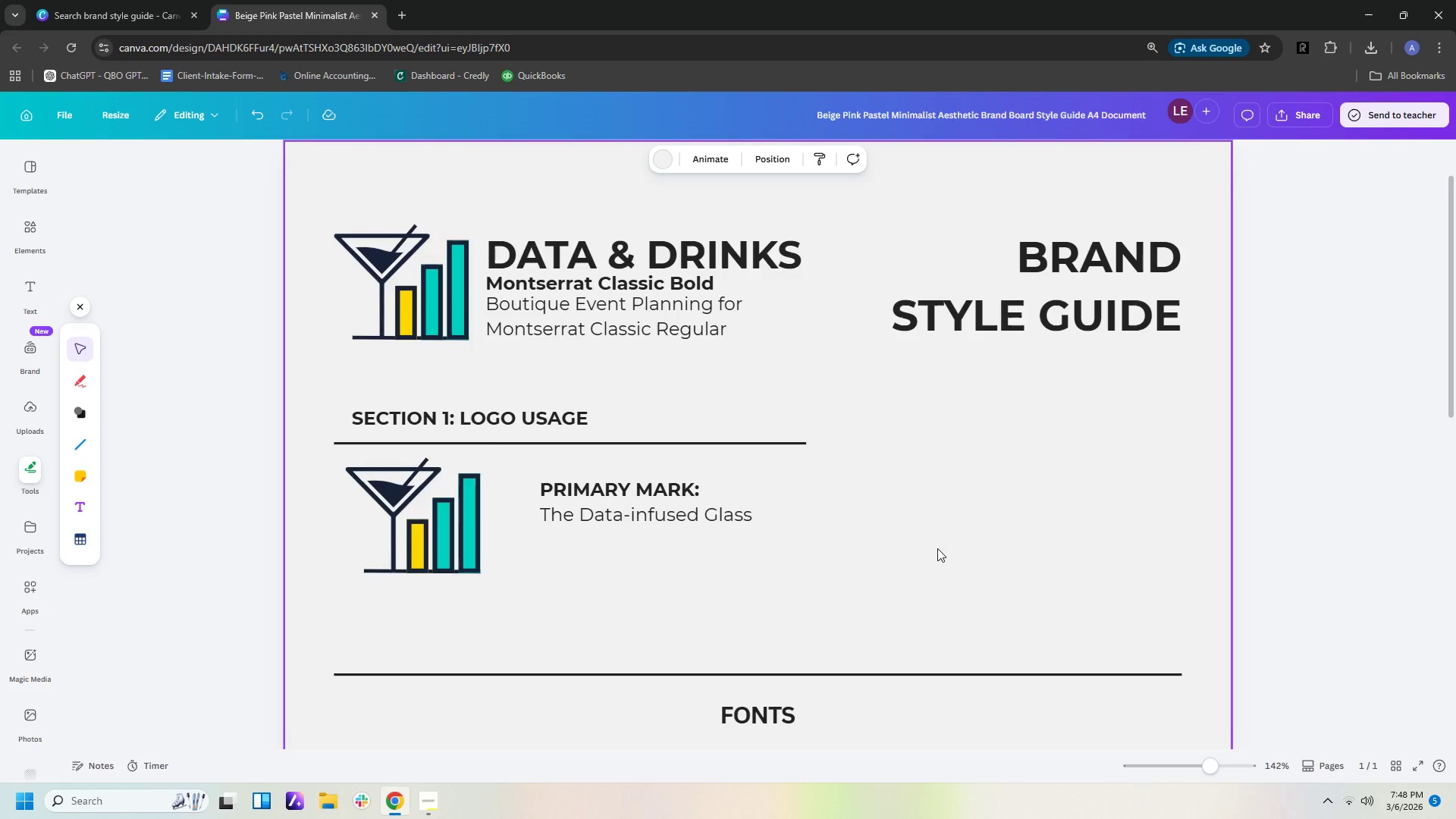 
wait(5.69)
 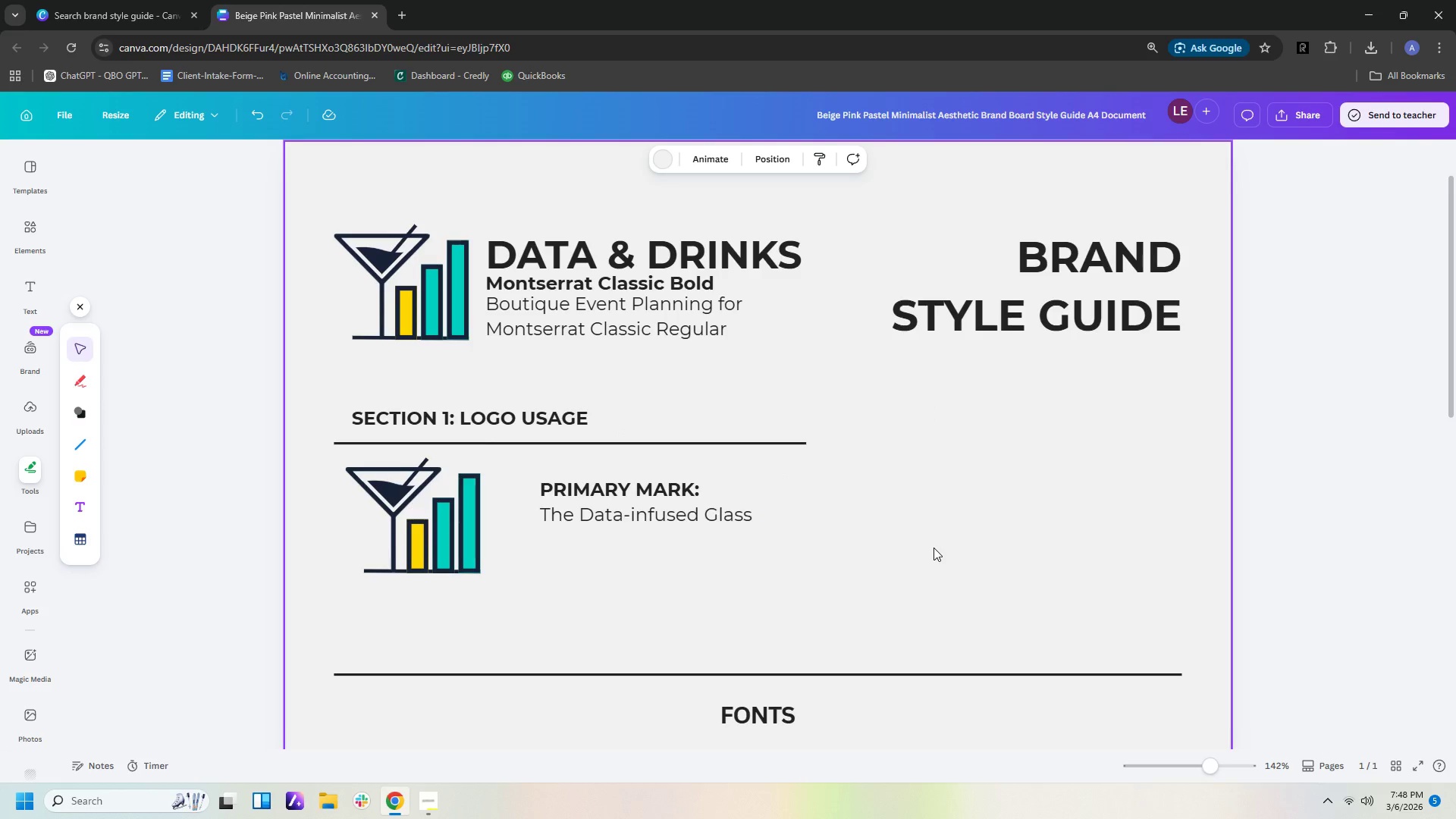 
left_click([617, 316])
 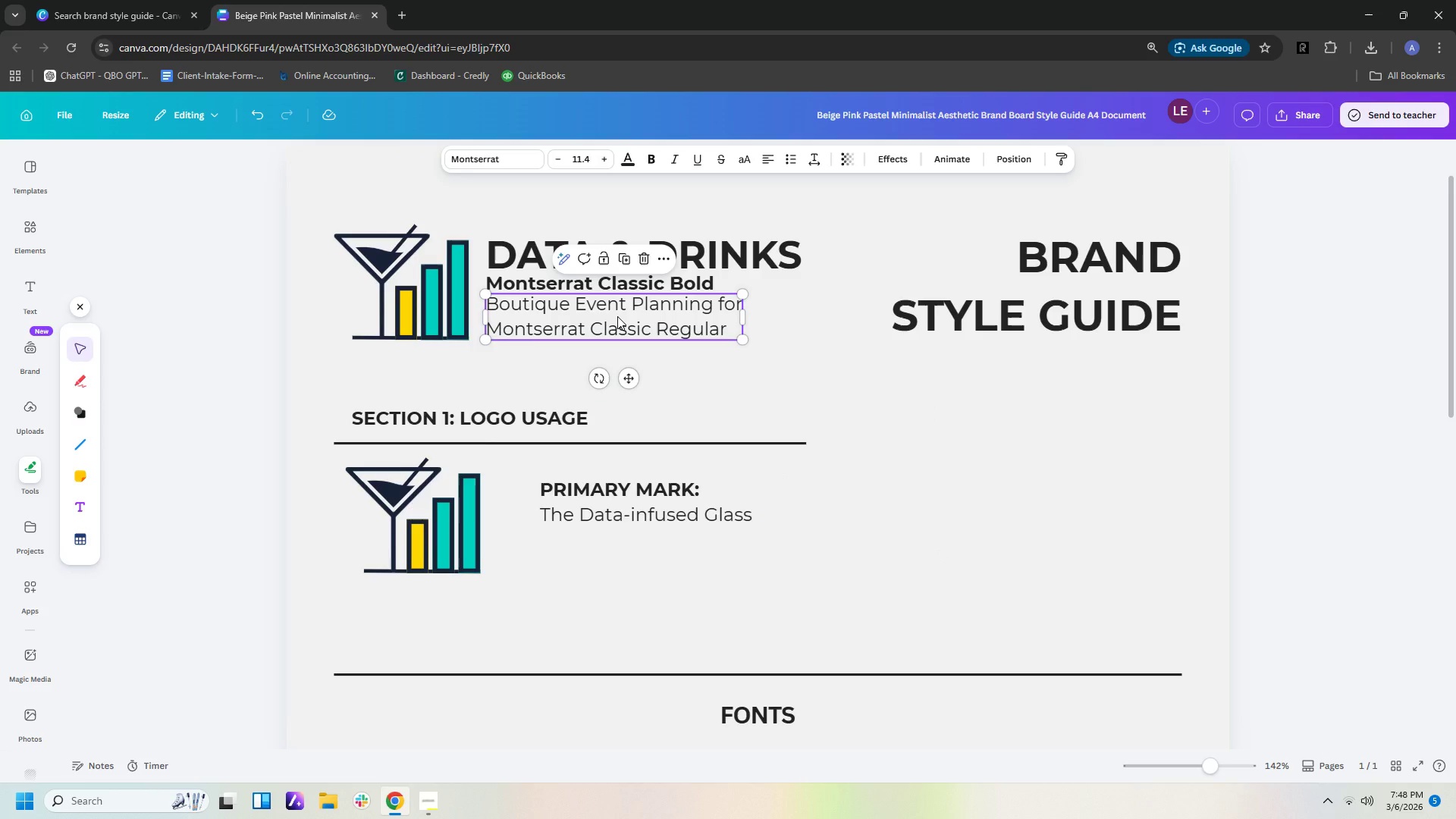 
key(Control+C)
 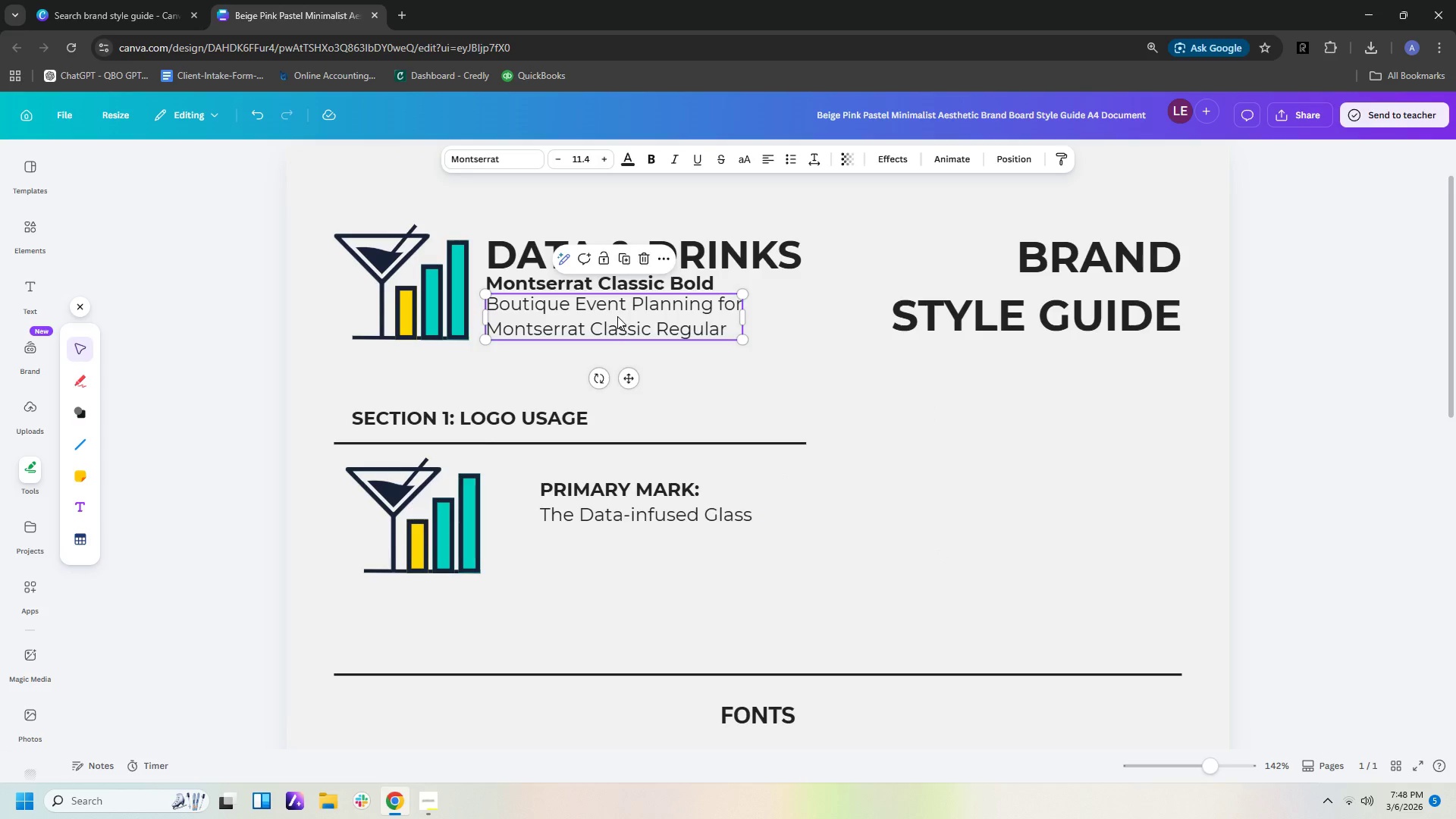 
key(Control+V)
 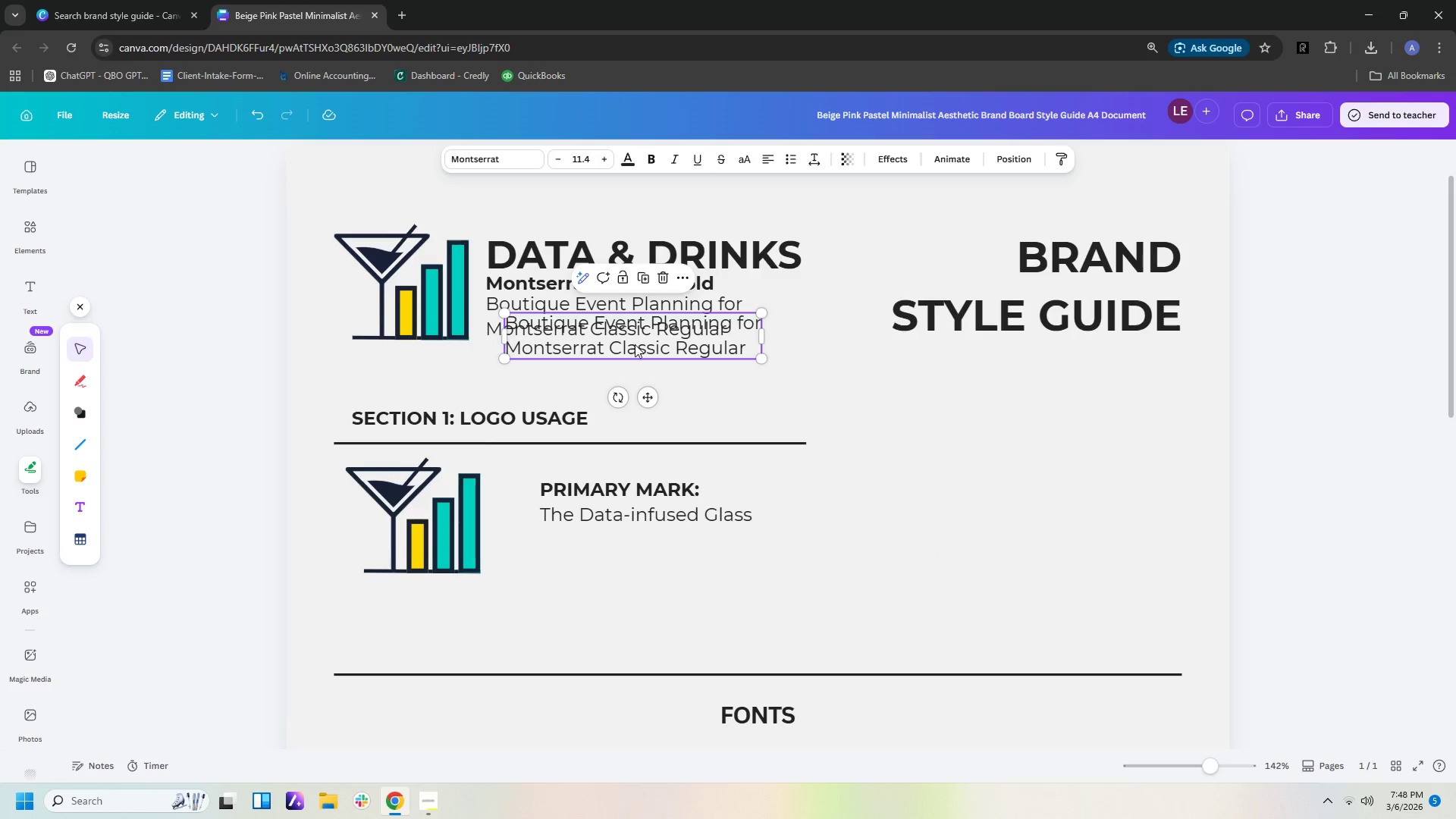 
left_click_drag(start_coordinate=[635, 338], to_coordinate=[496, 623])
 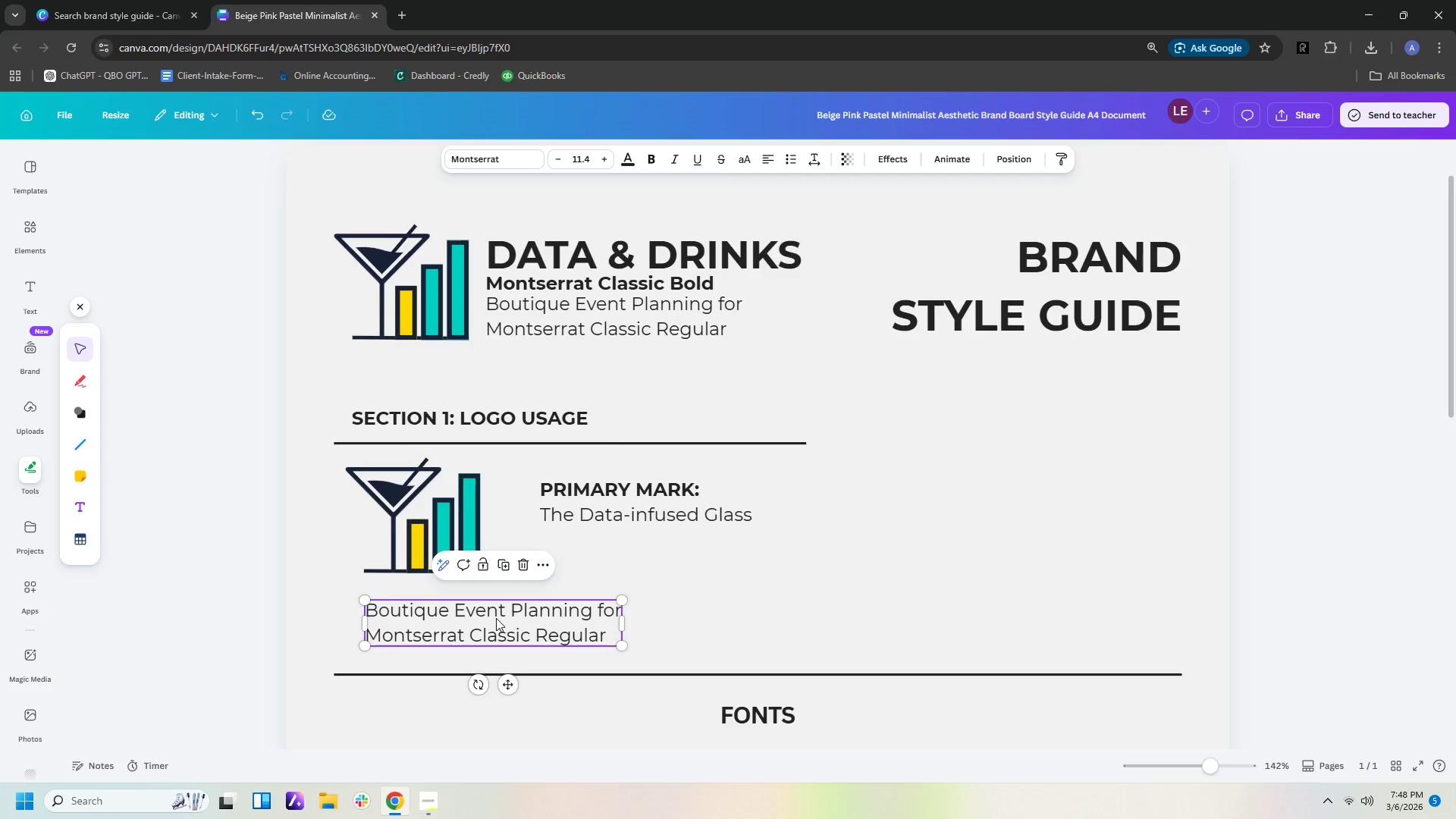 
double_click([496, 618])
 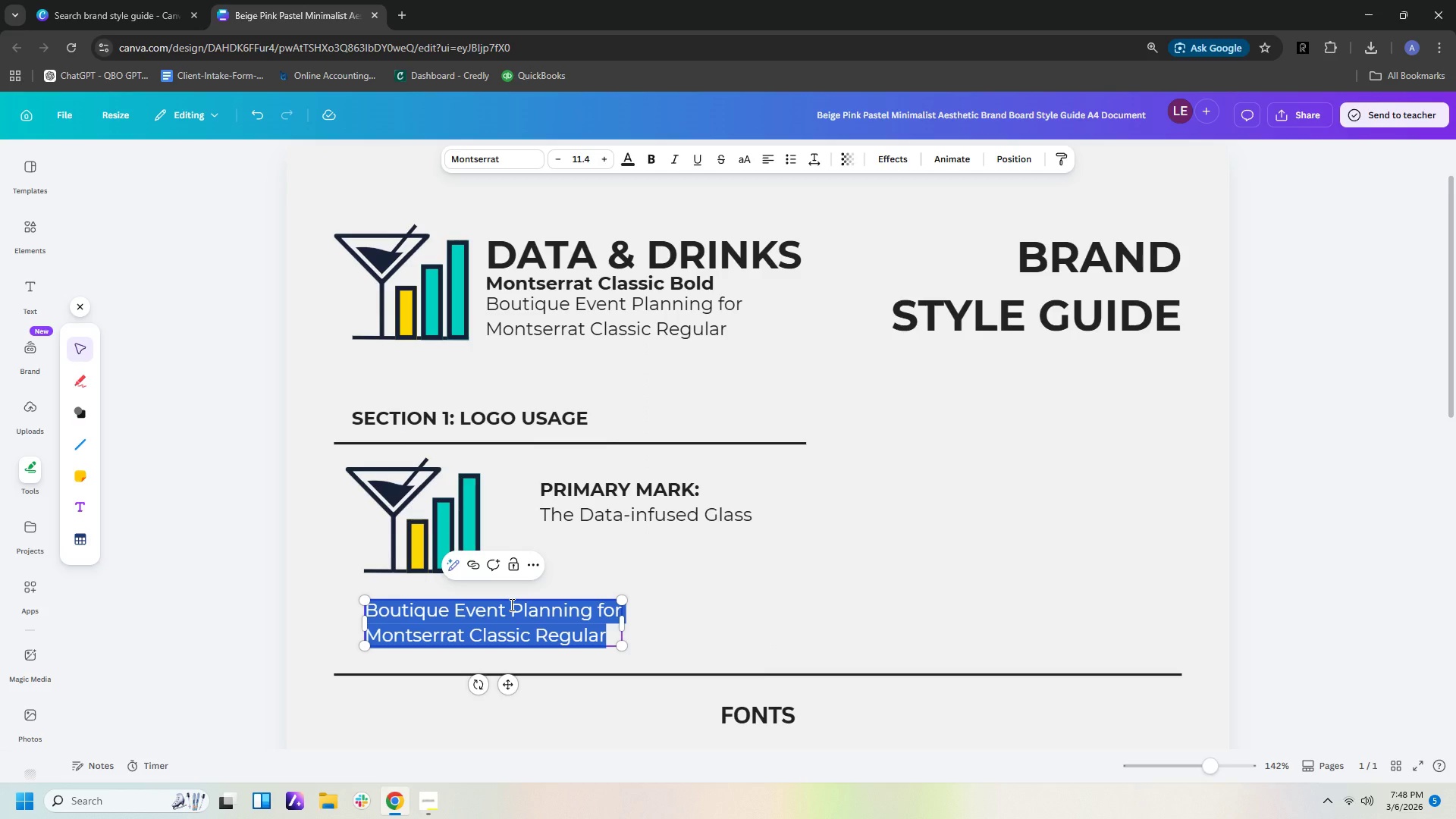 
type(Use pn)
key(Backspace)
key(Backspace)
type(on all header graphics)
 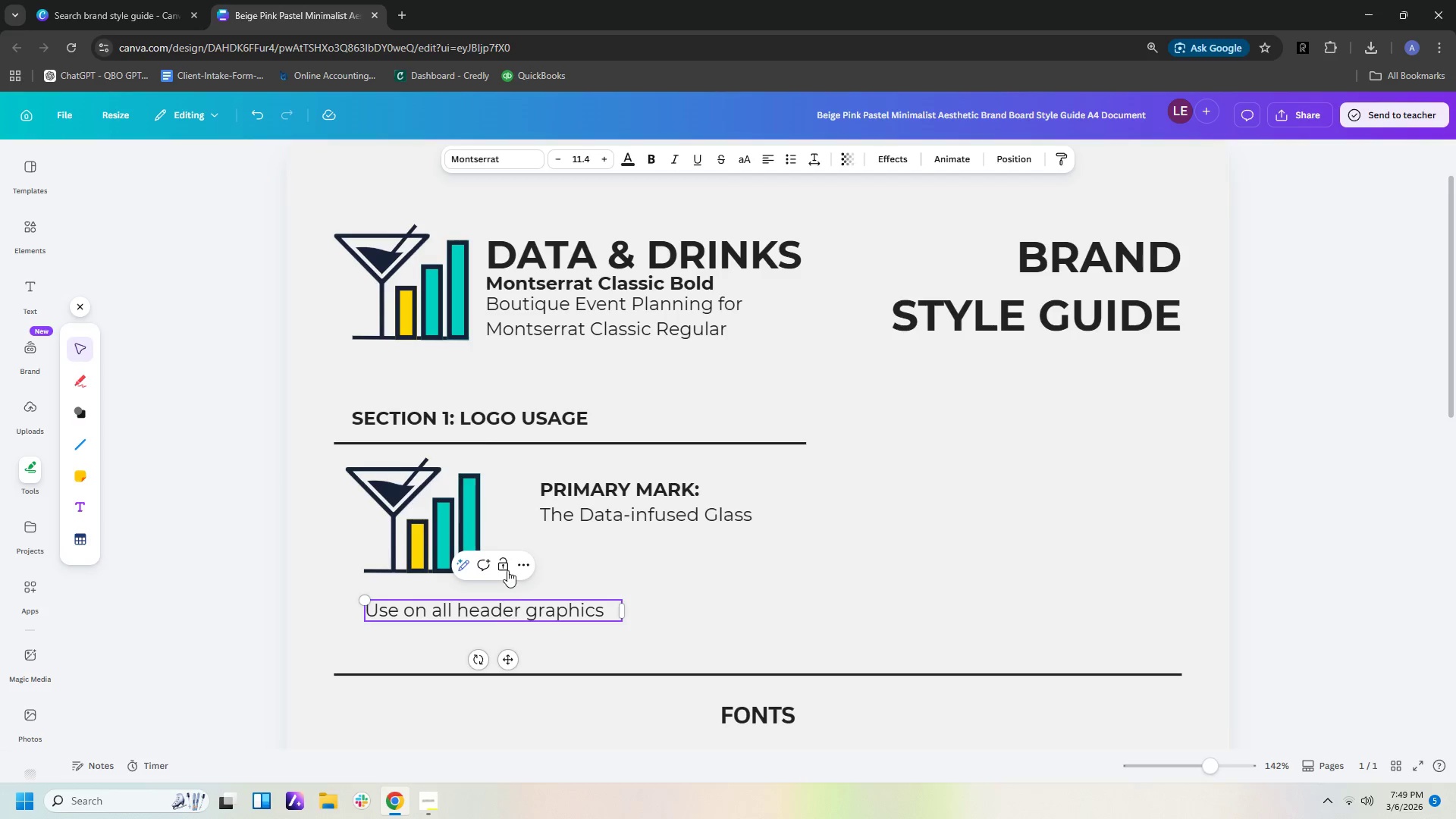 
left_click_drag(start_coordinate=[626, 607], to_coordinate=[736, 607])
 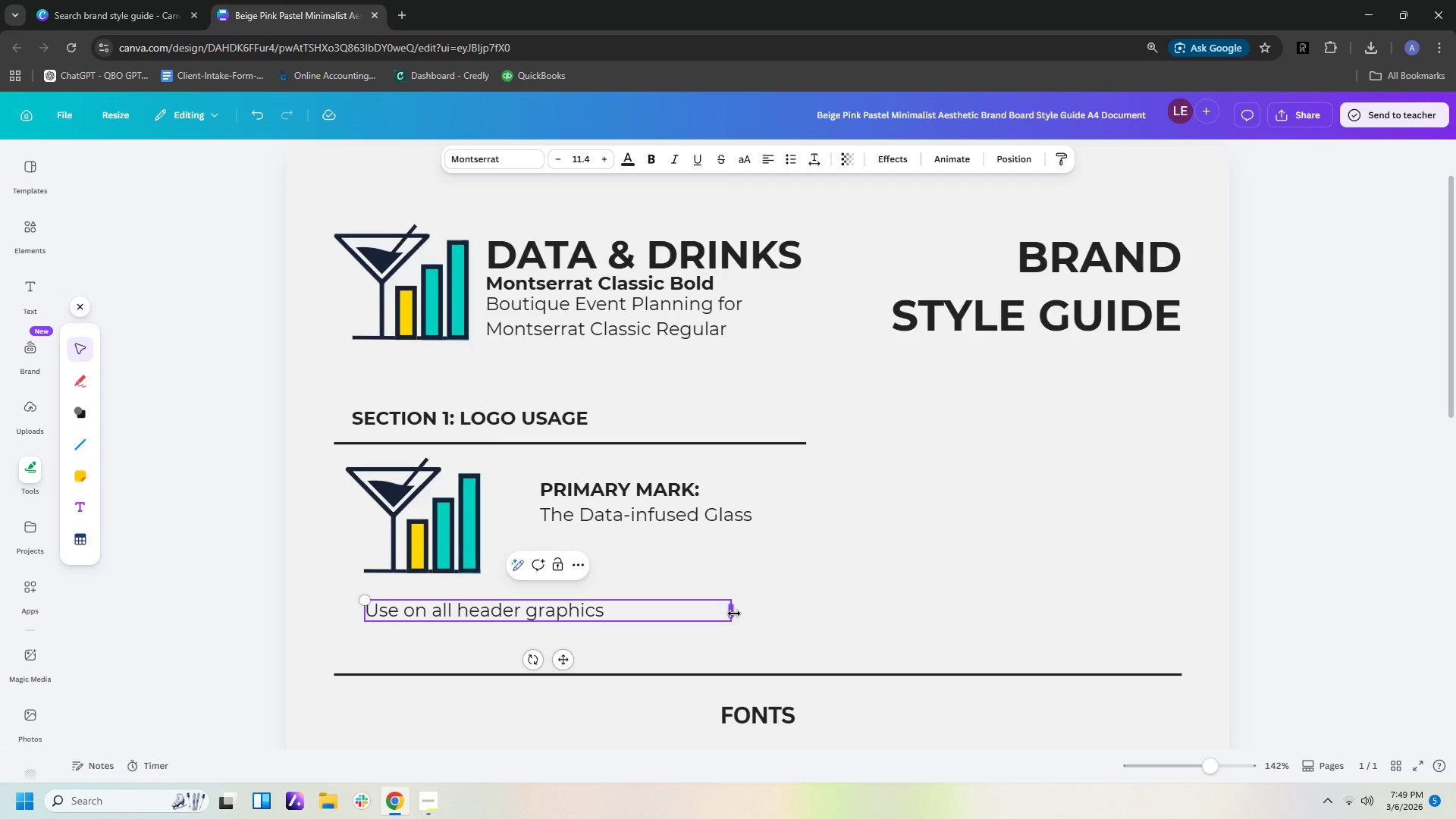 
type( and event collateral)
 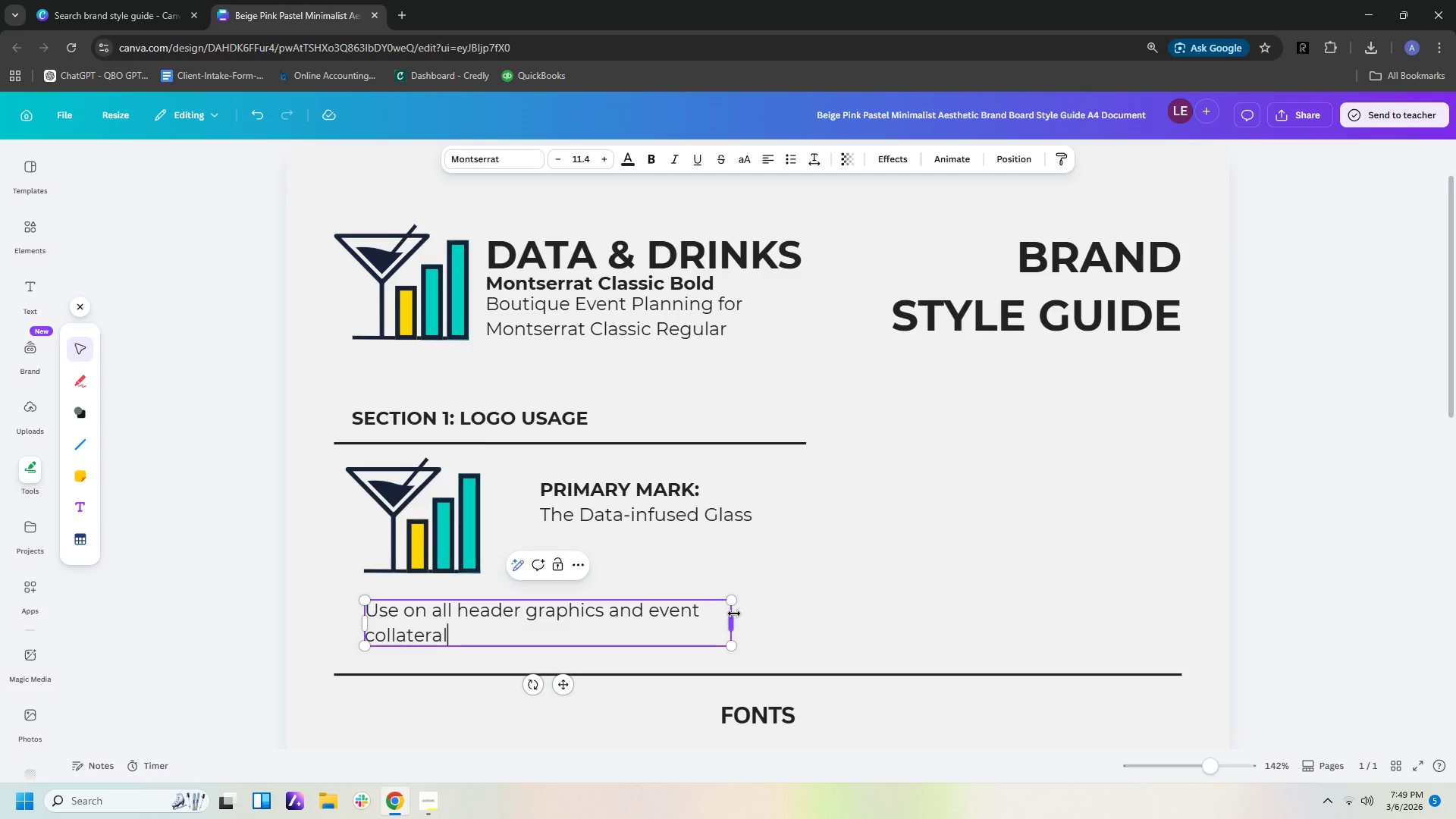 
key(Period)
 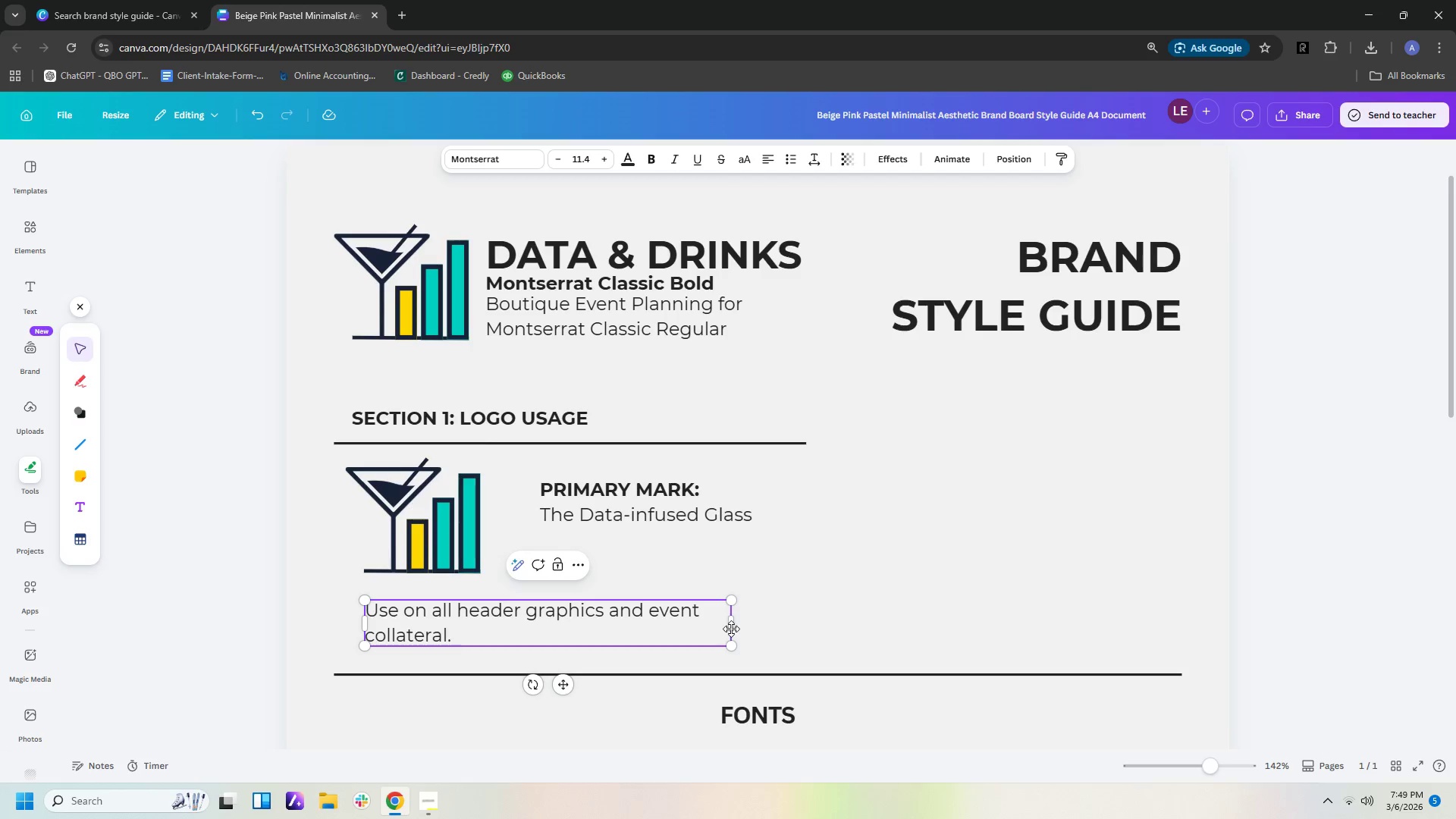 
left_click_drag(start_coordinate=[733, 625], to_coordinate=[801, 623])
 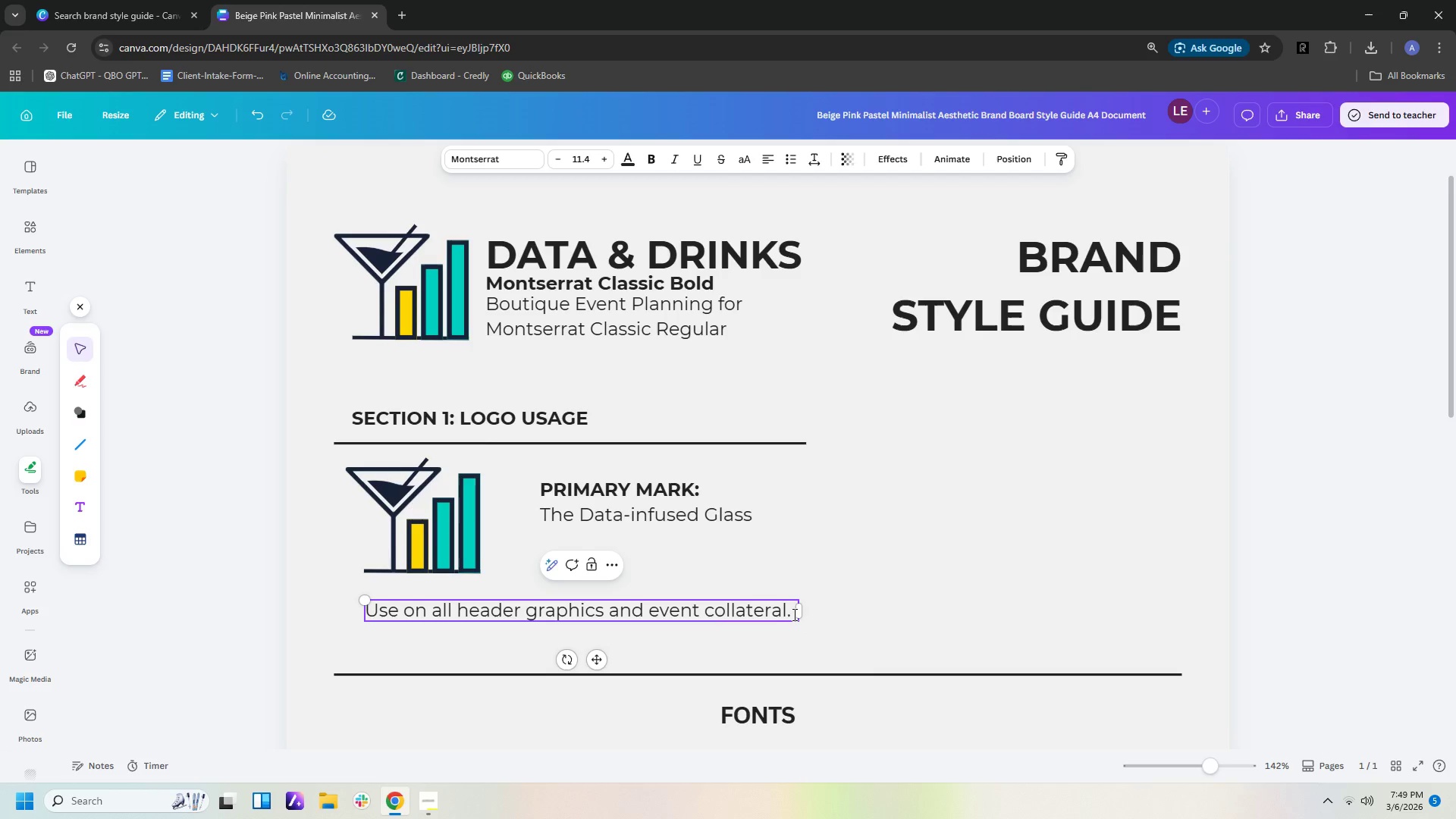 
key(Enter)
 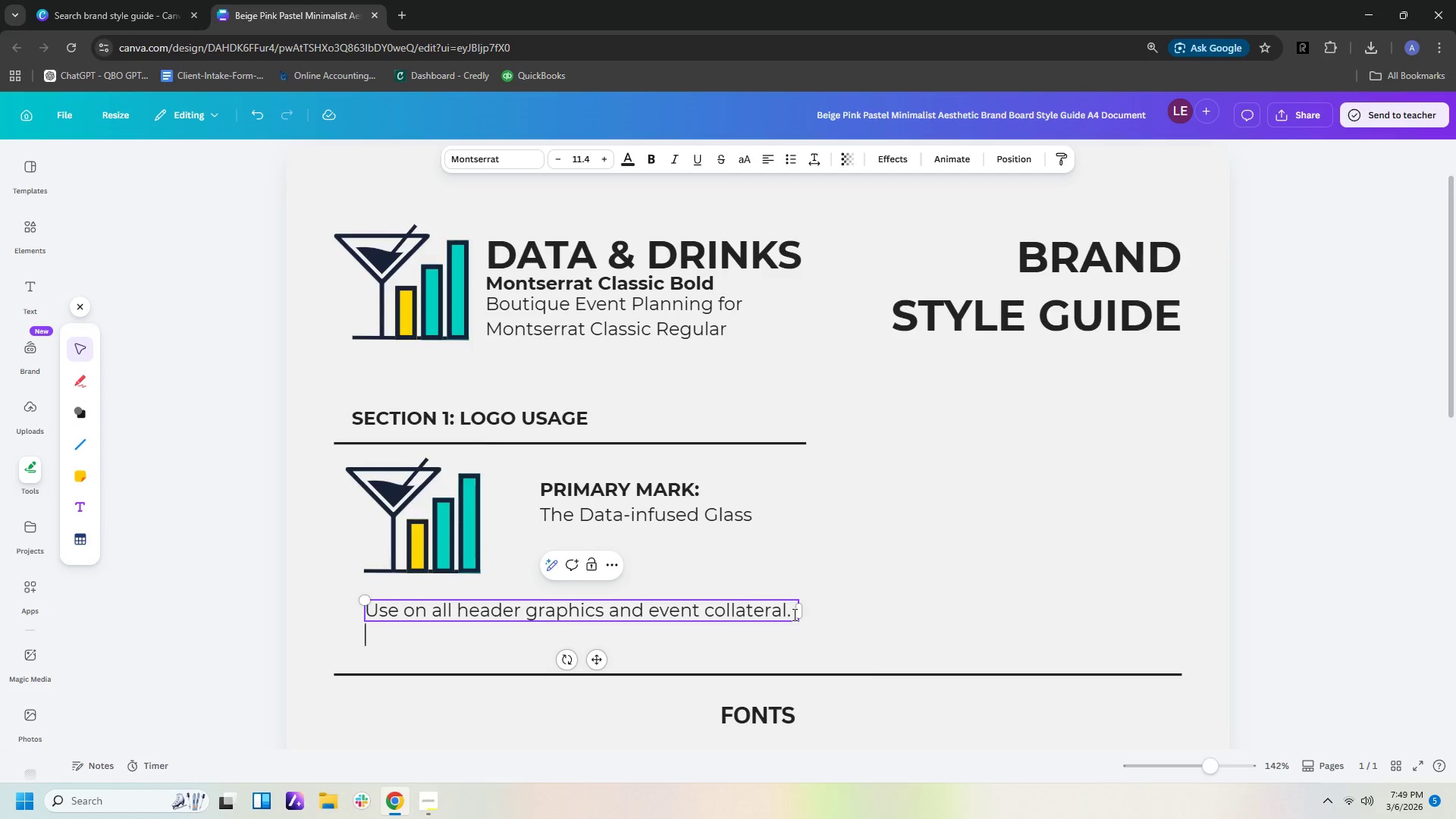 
type(Minimum size: 1inch (25mm))
 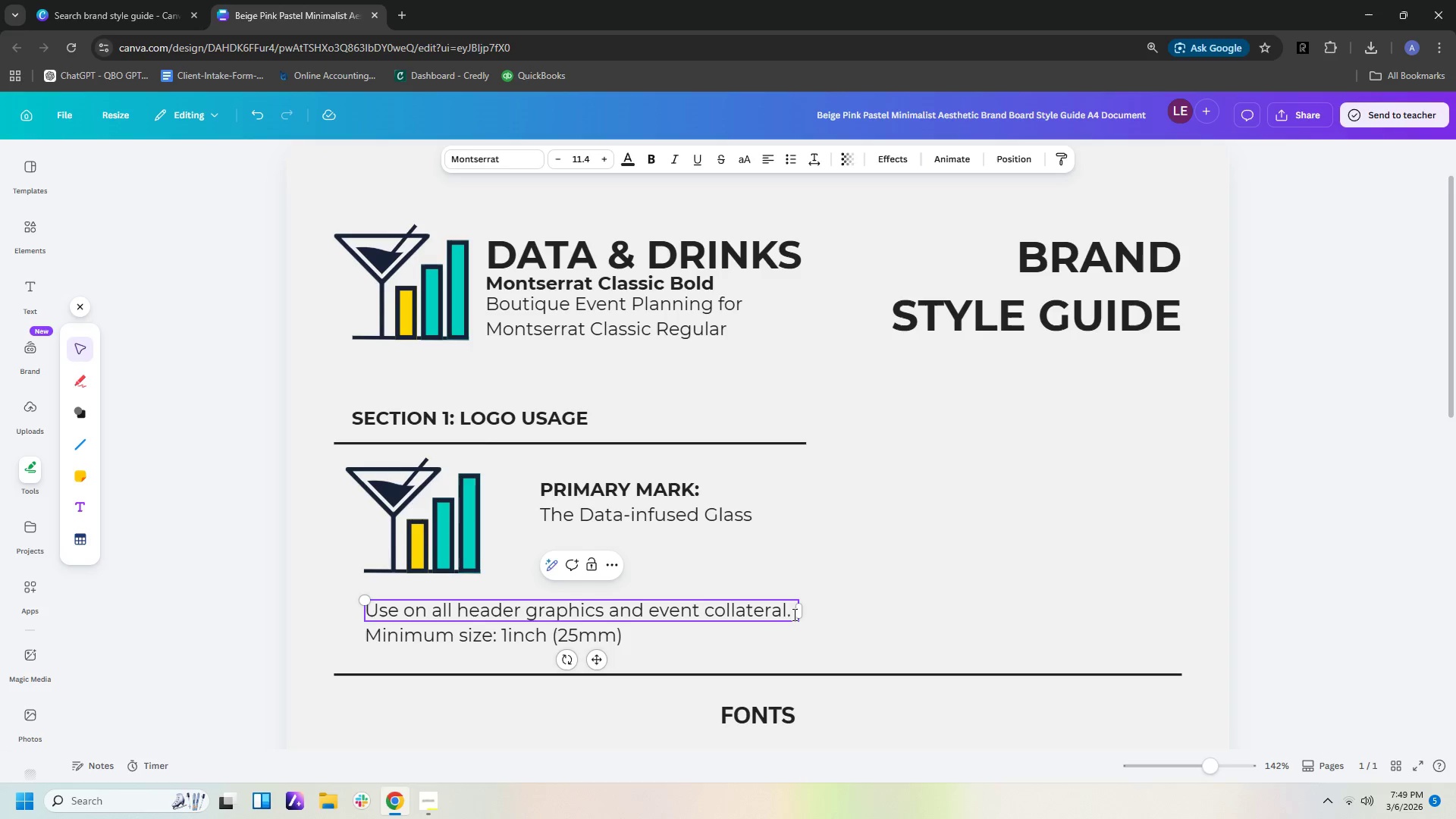 
key(Period)
 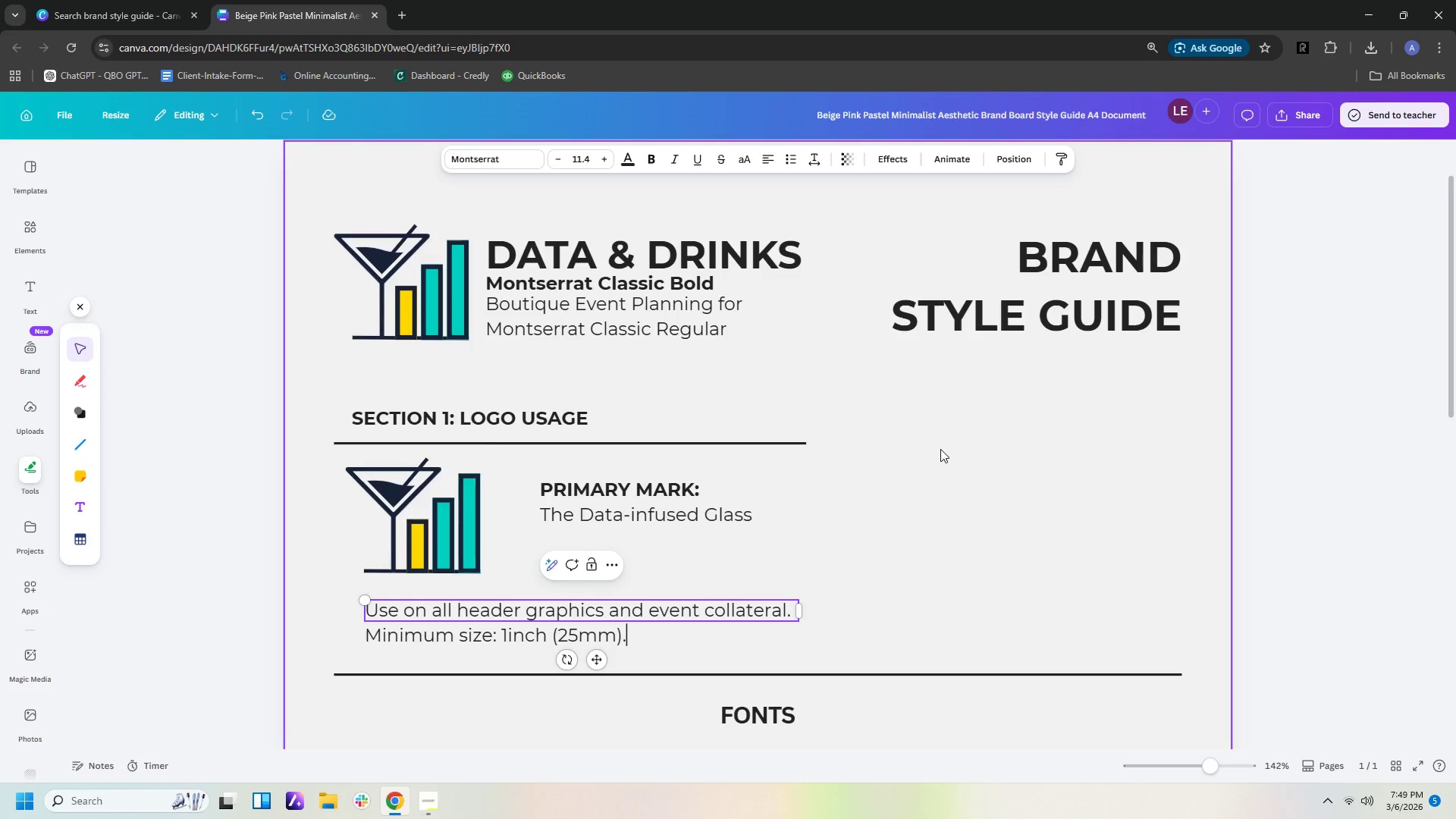 
left_click([940, 455])
 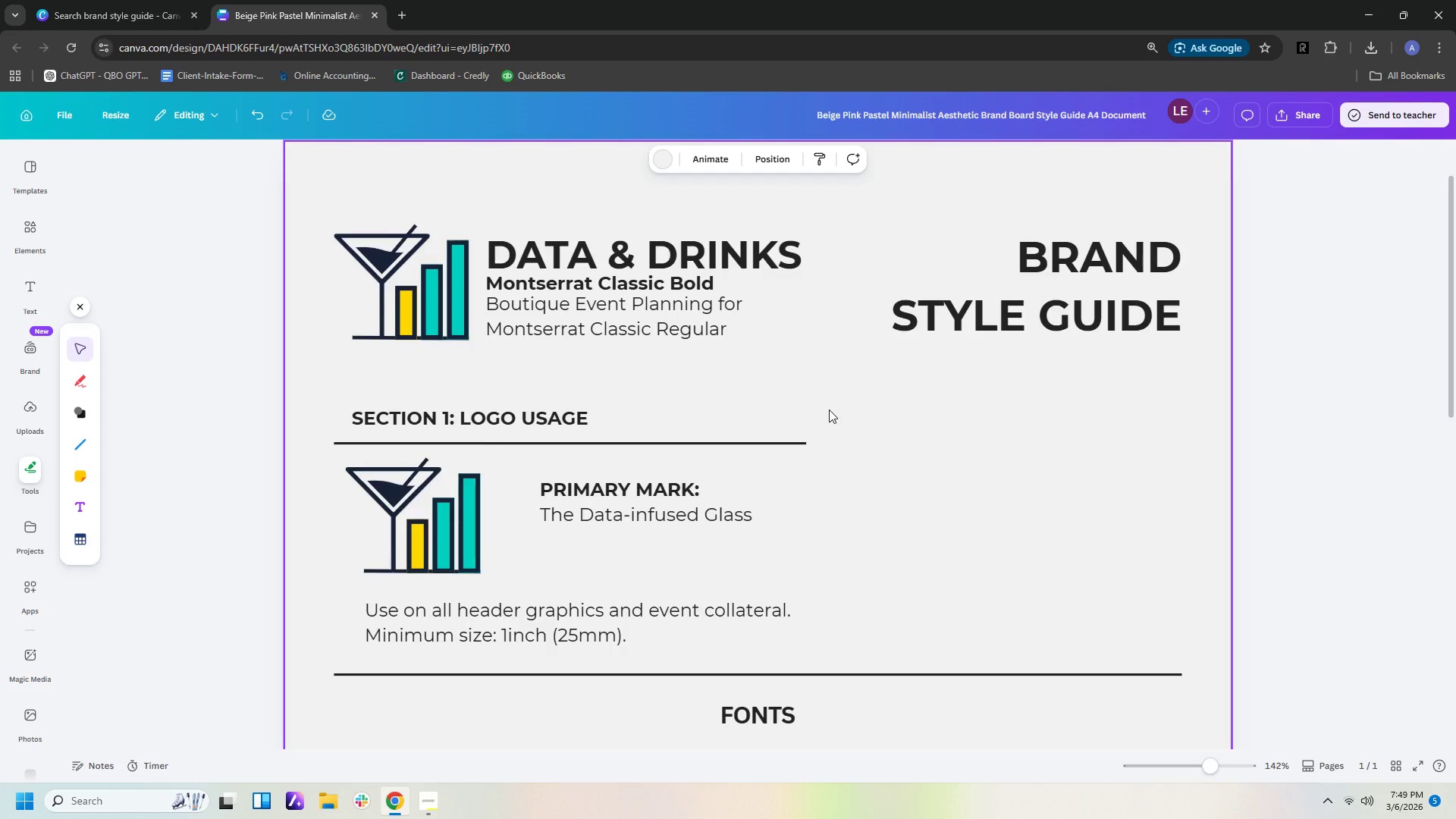 
wait(12.16)
 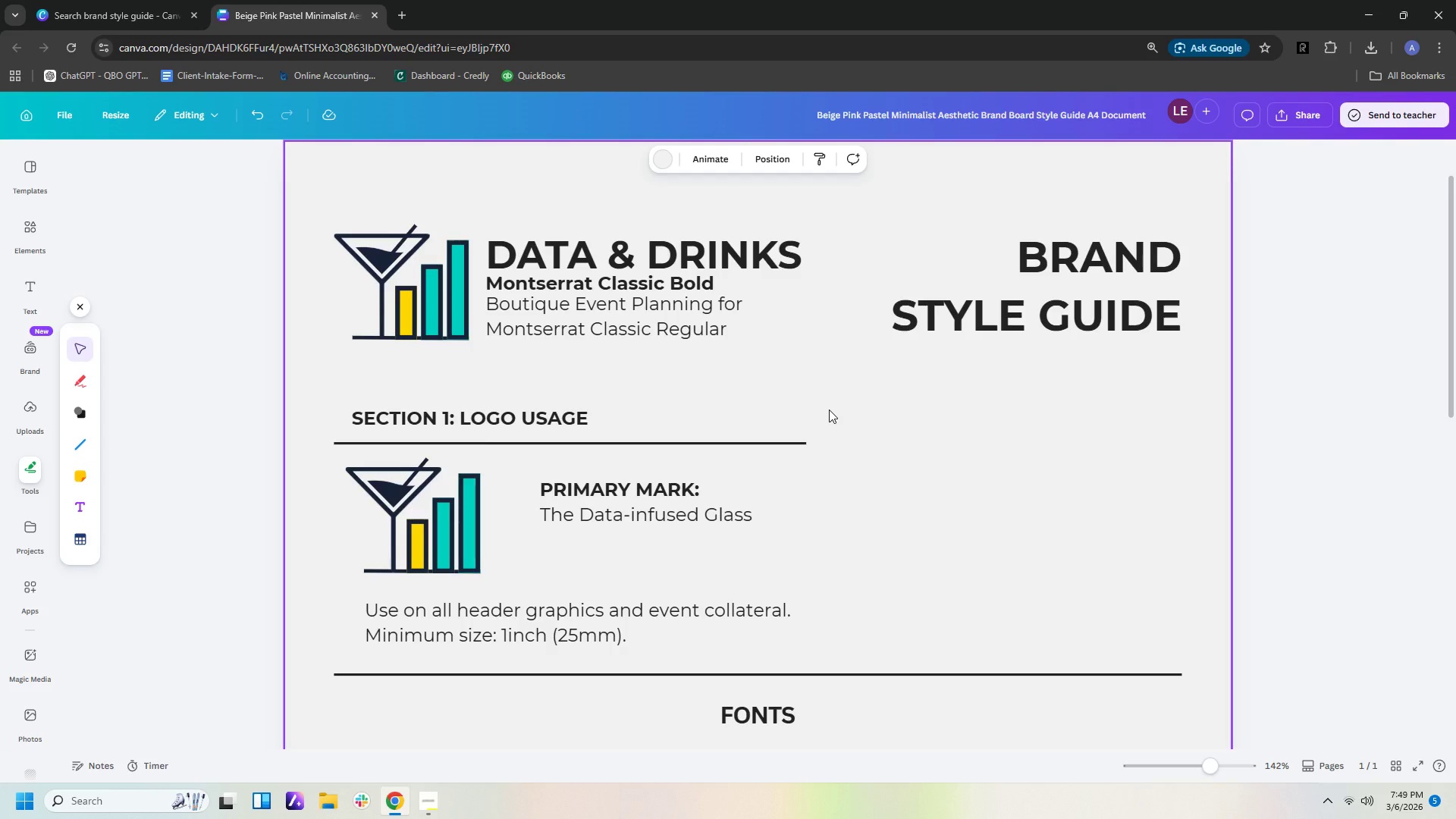 
left_click([804, 444])
 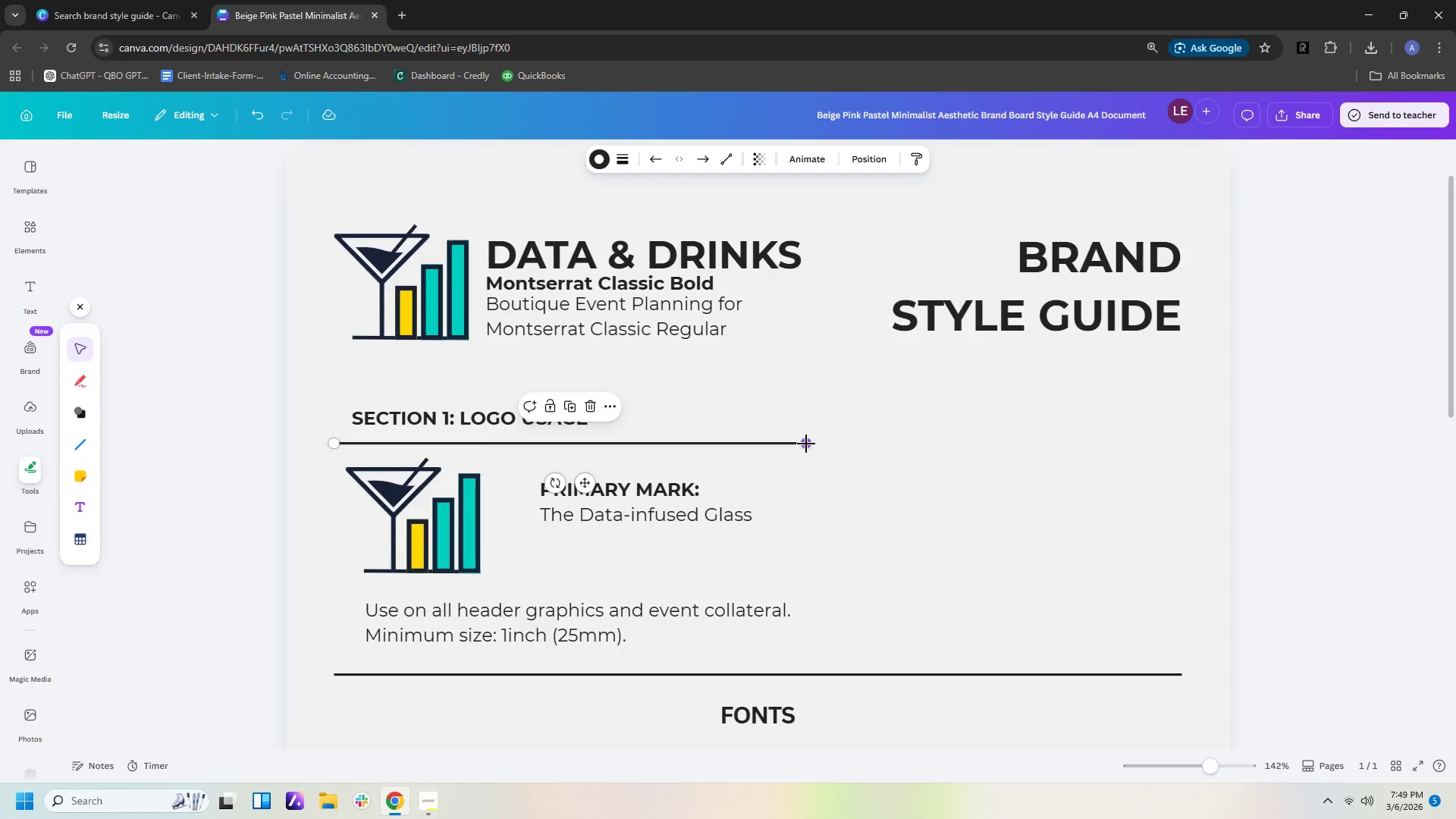 
left_click([806, 444])
 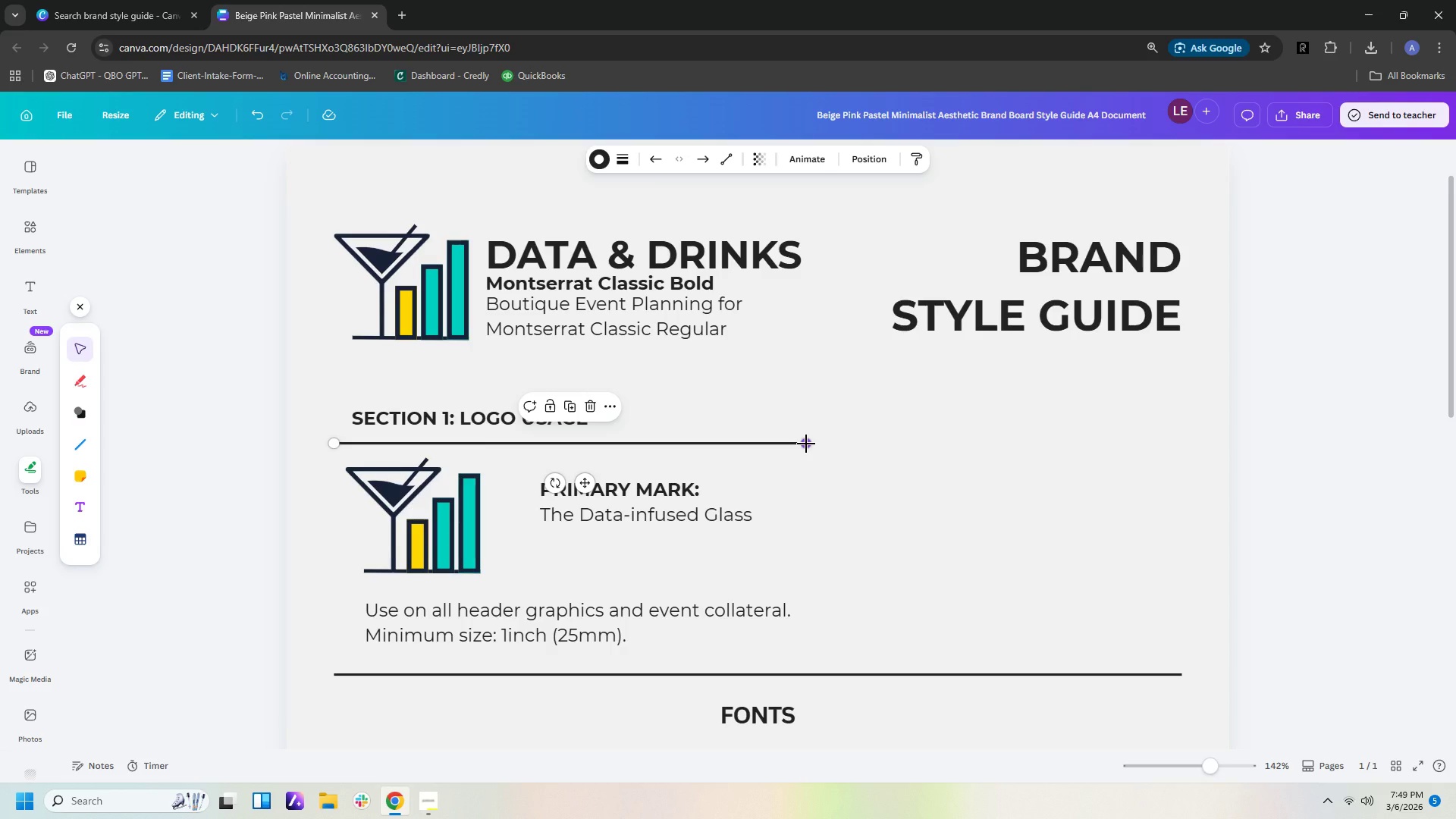 
wait(7.19)
 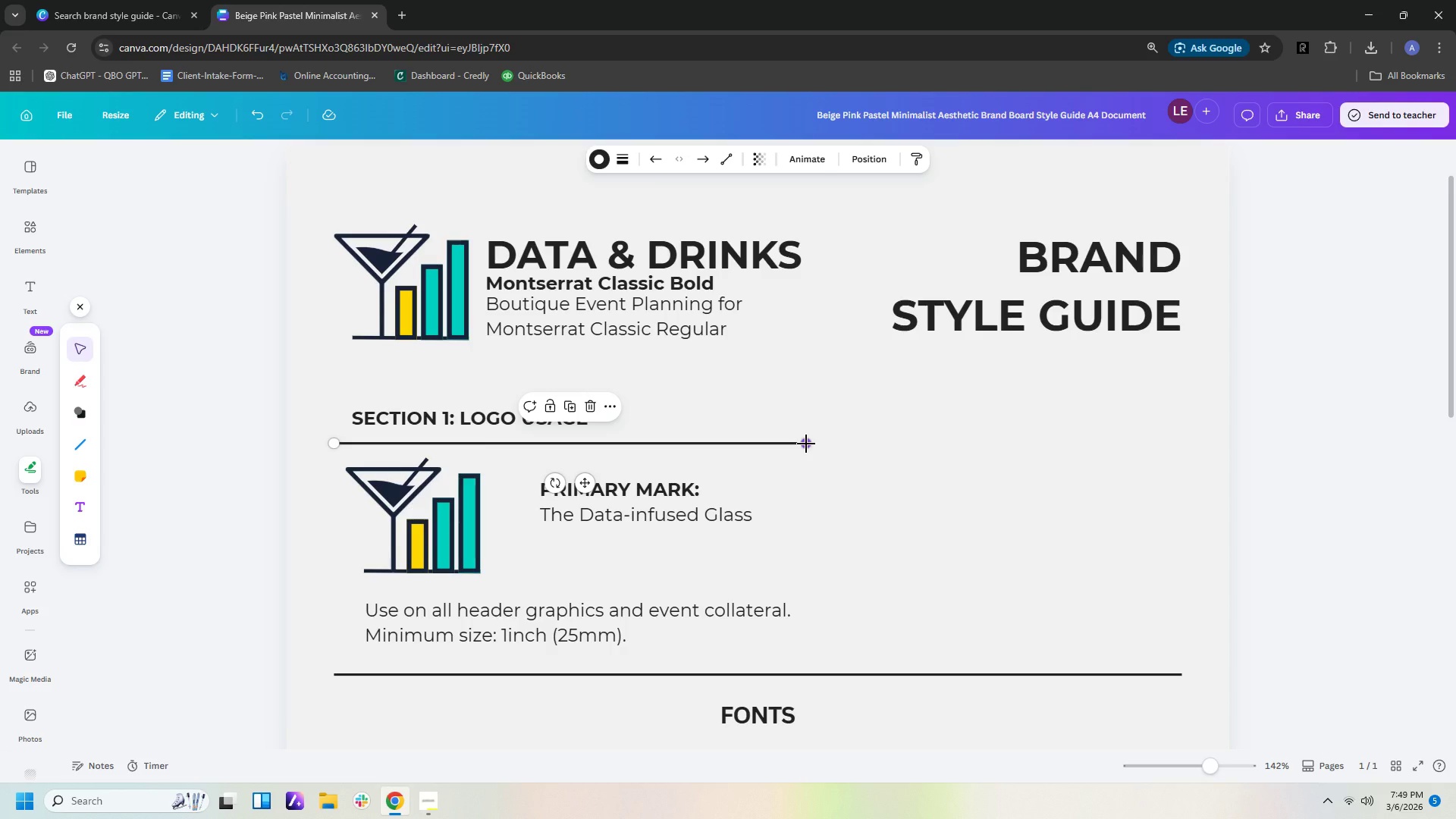 
left_click([806, 444])
 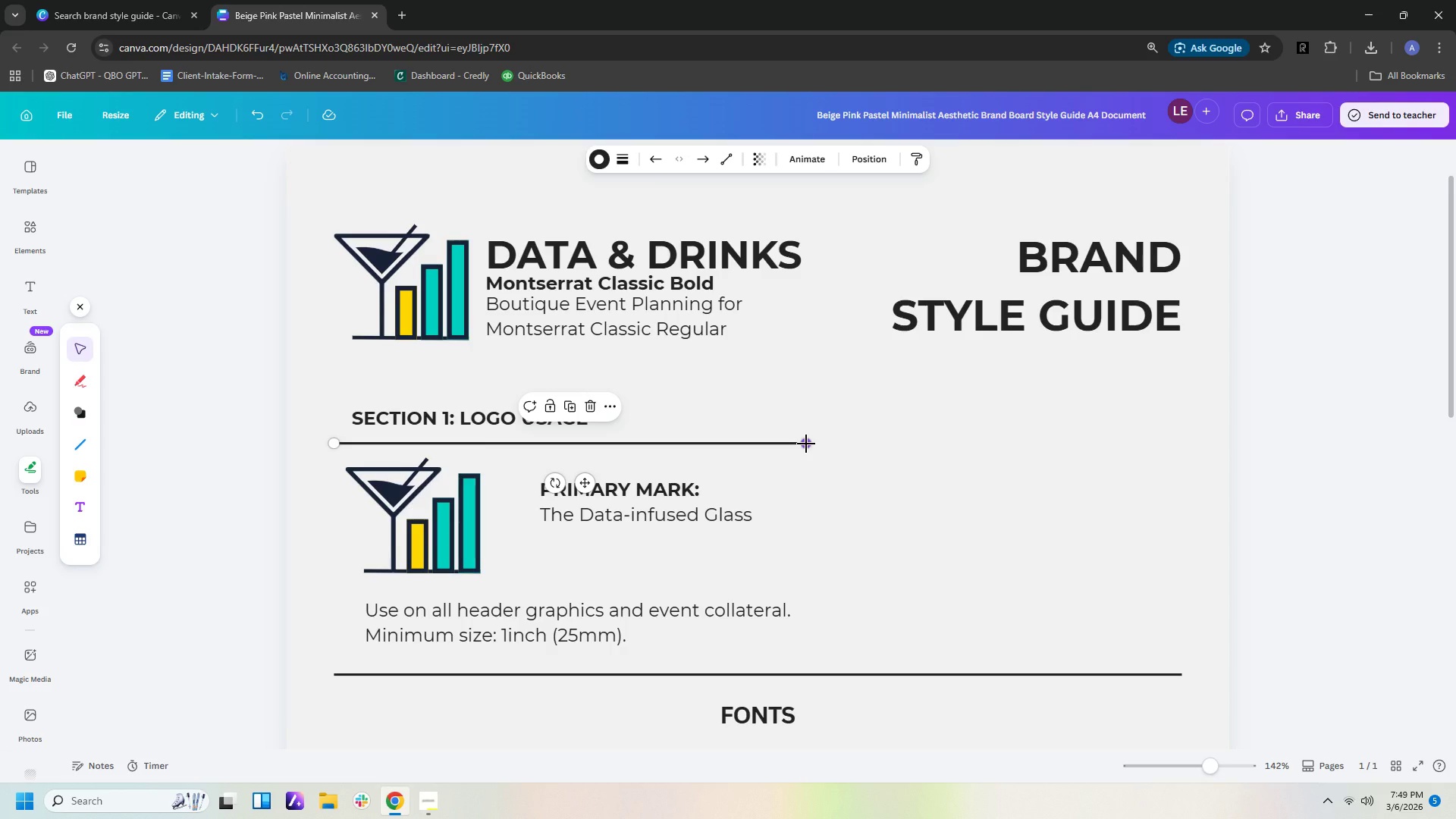 
left_click_drag(start_coordinate=[806, 444], to_coordinate=[720, 438])
 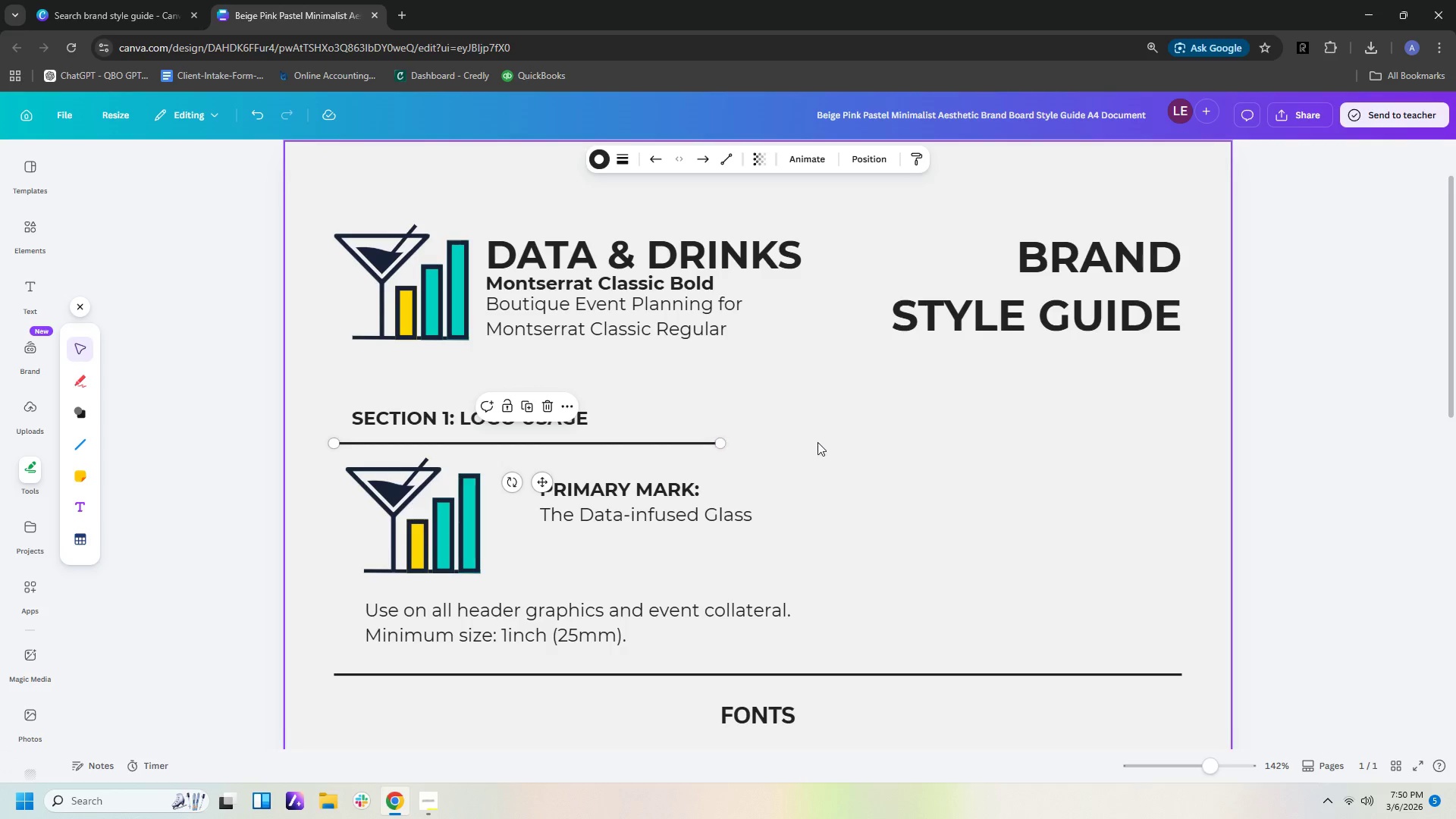 
left_click([818, 442])
 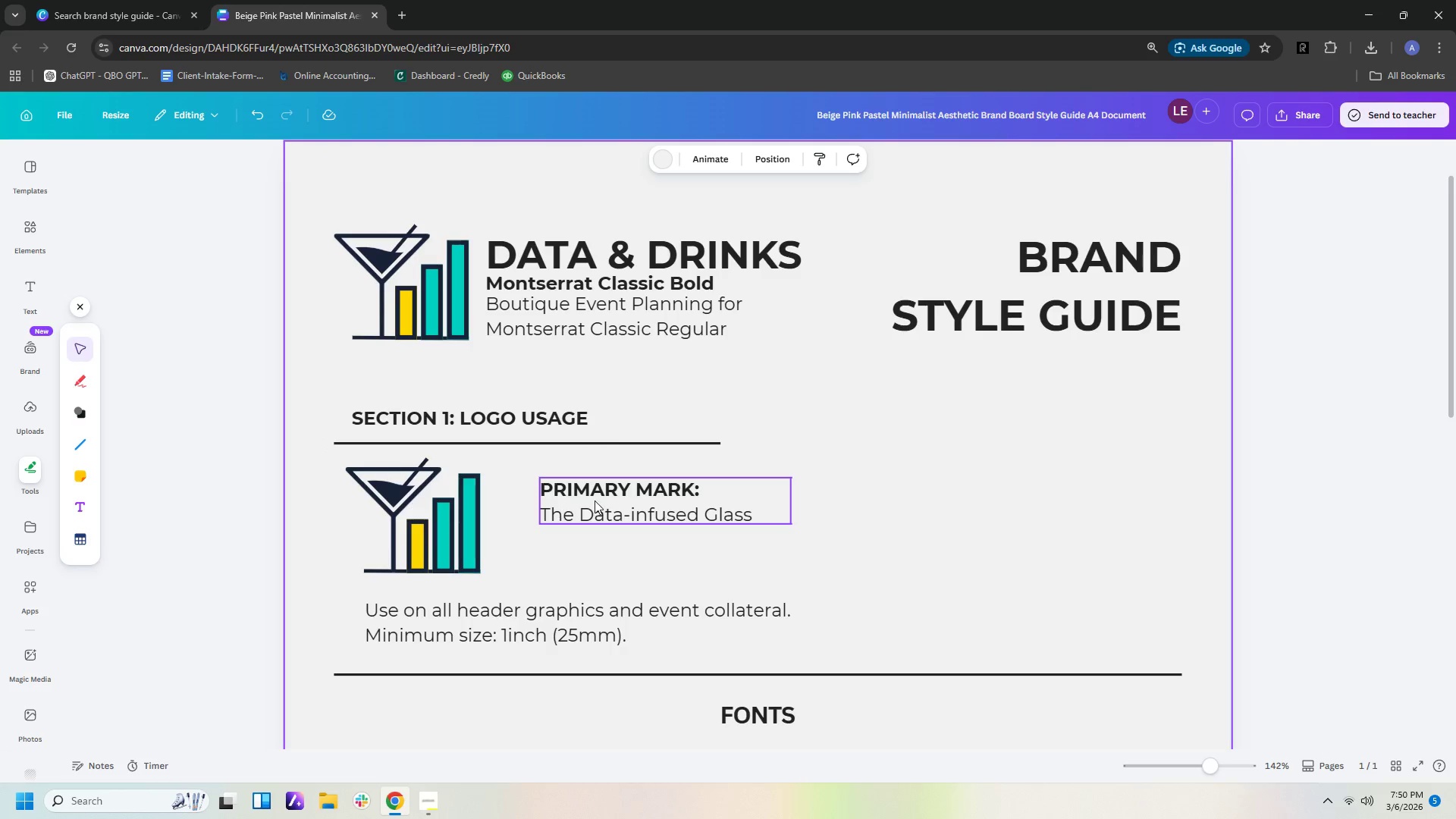 
left_click_drag(start_coordinate=[595, 500], to_coordinate=[554, 504])
 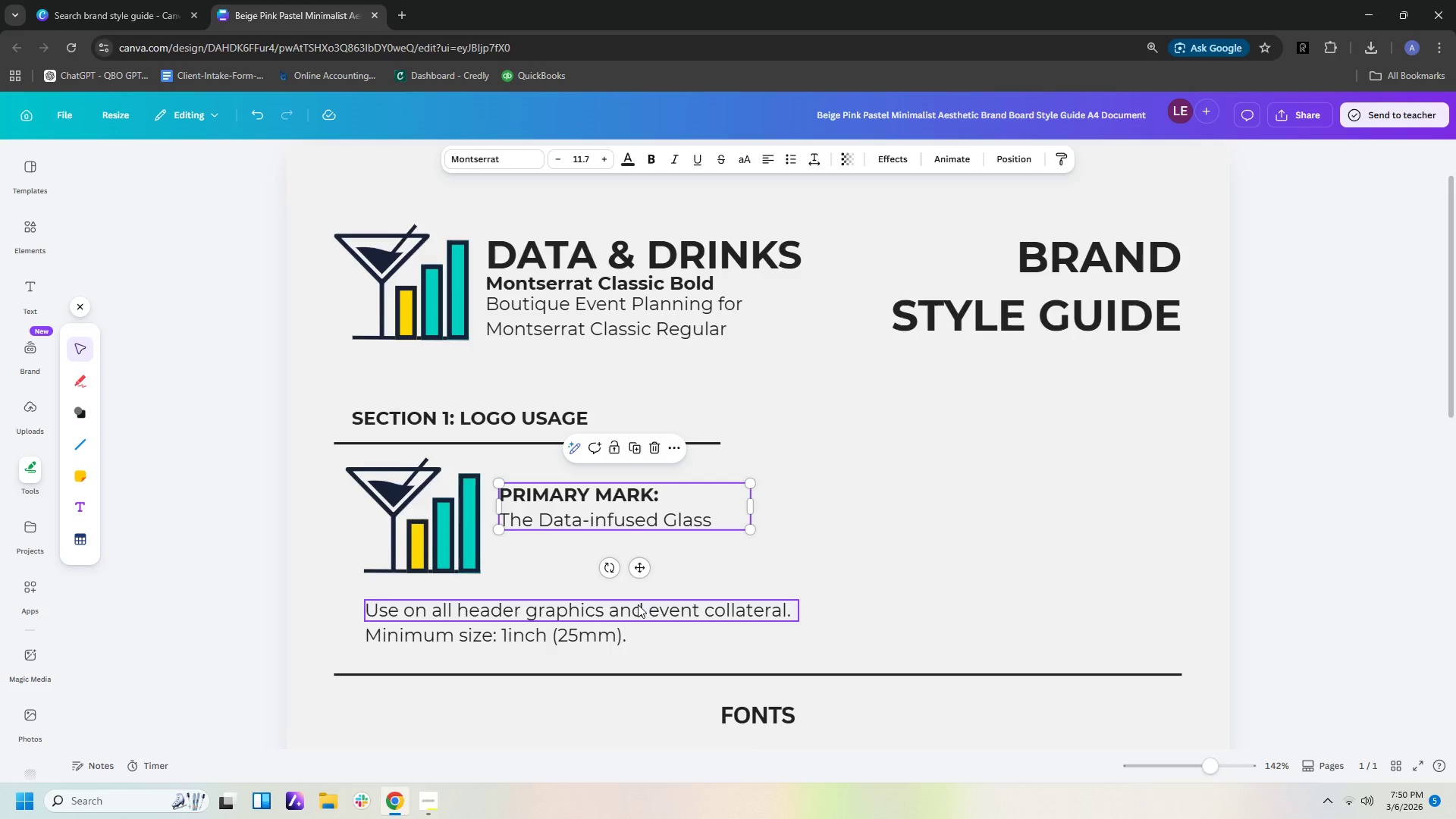 
left_click([638, 604])
 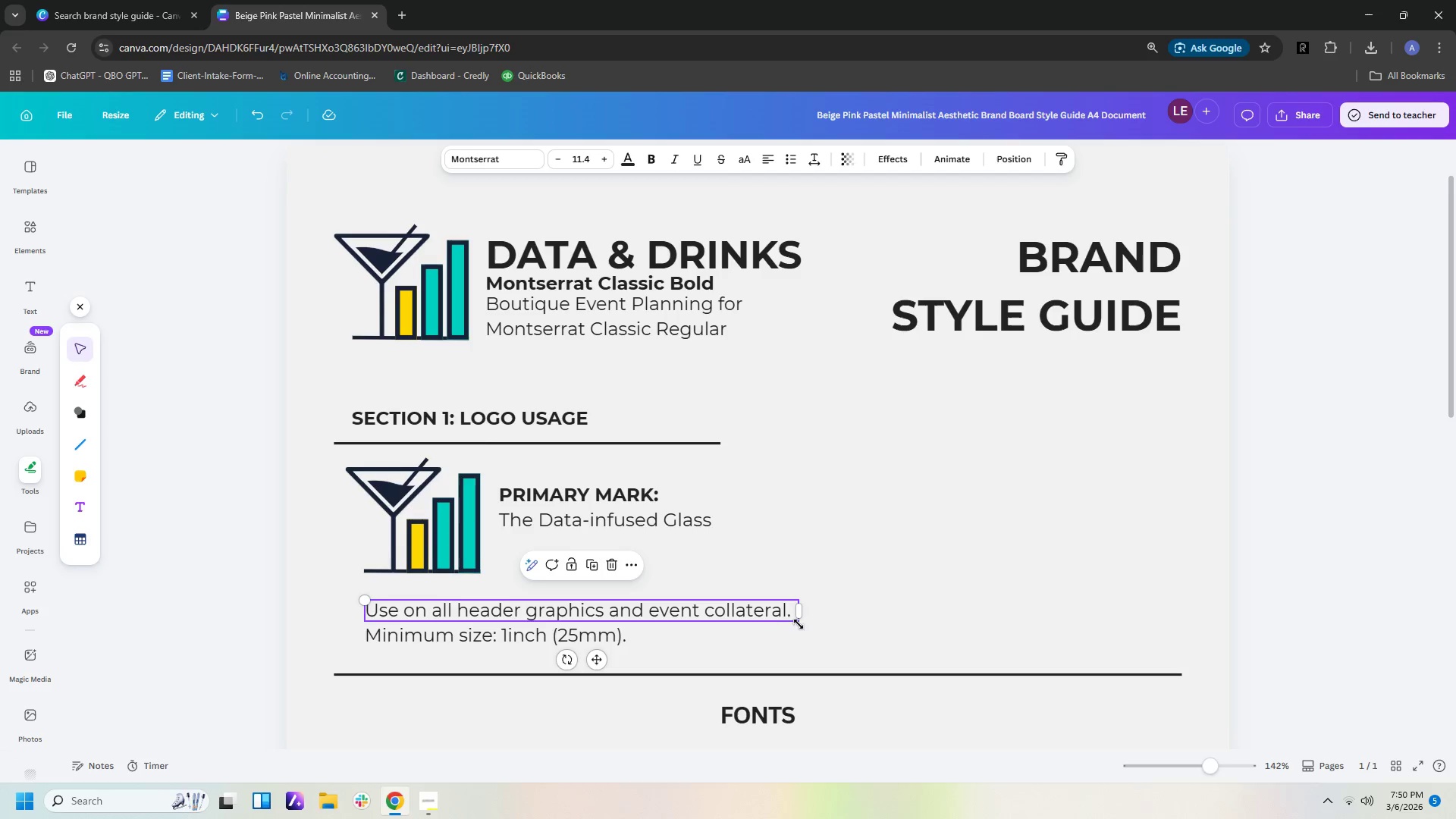 
left_click([741, 632])
 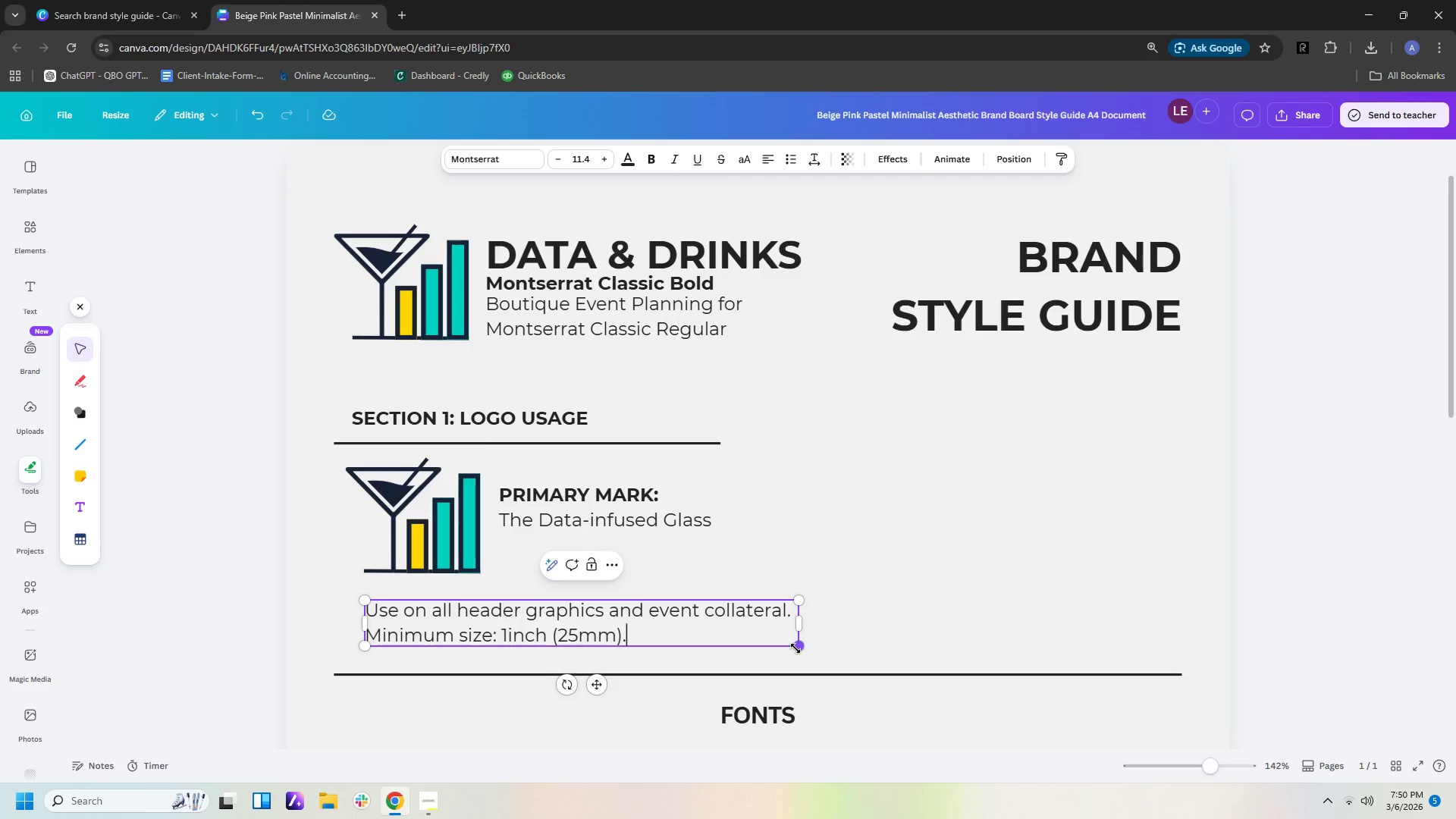 
left_click_drag(start_coordinate=[798, 648], to_coordinate=[719, 629])
 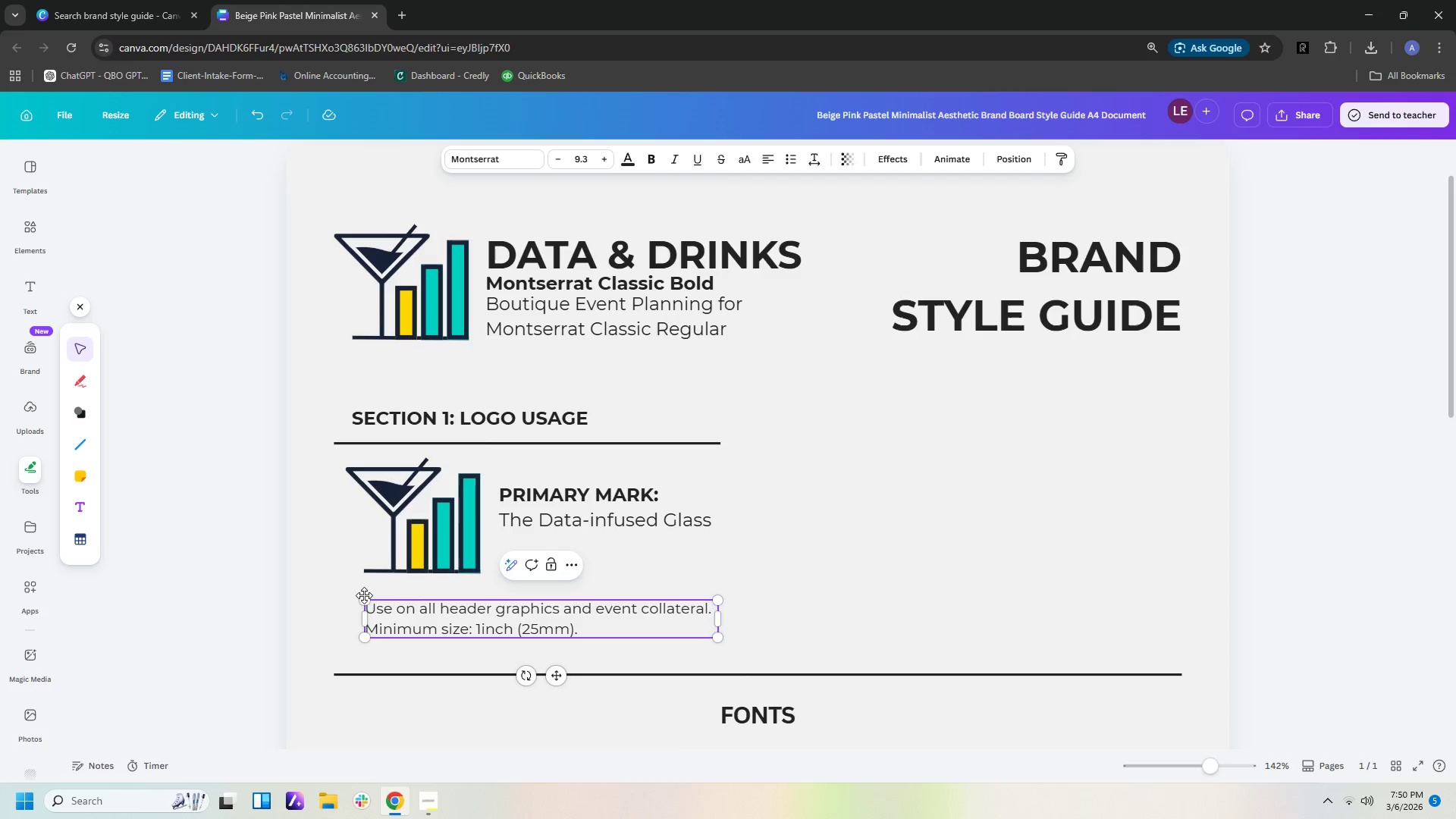 
left_click_drag(start_coordinate=[368, 596], to_coordinate=[354, 588])
 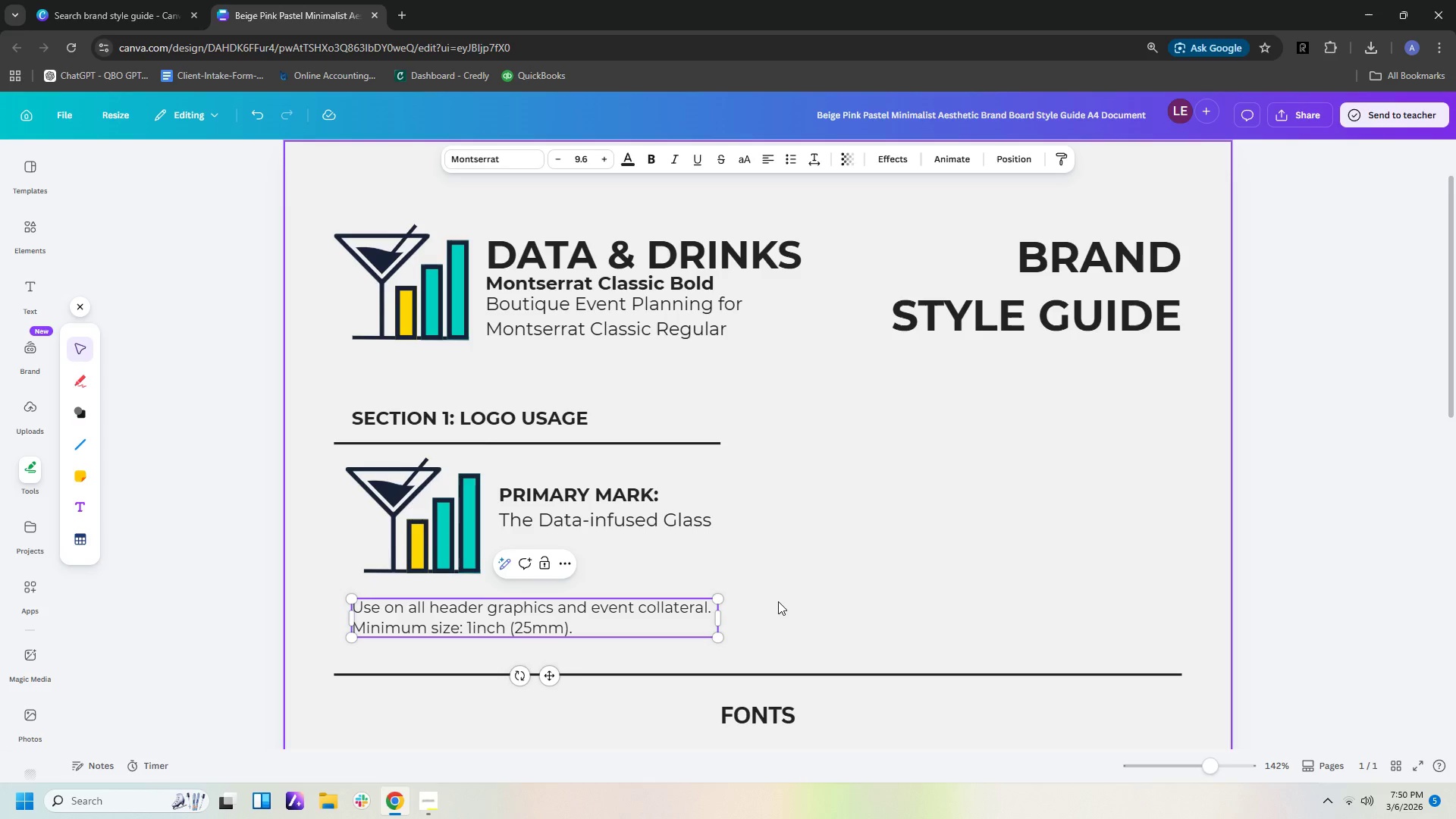 
left_click([778, 601])
 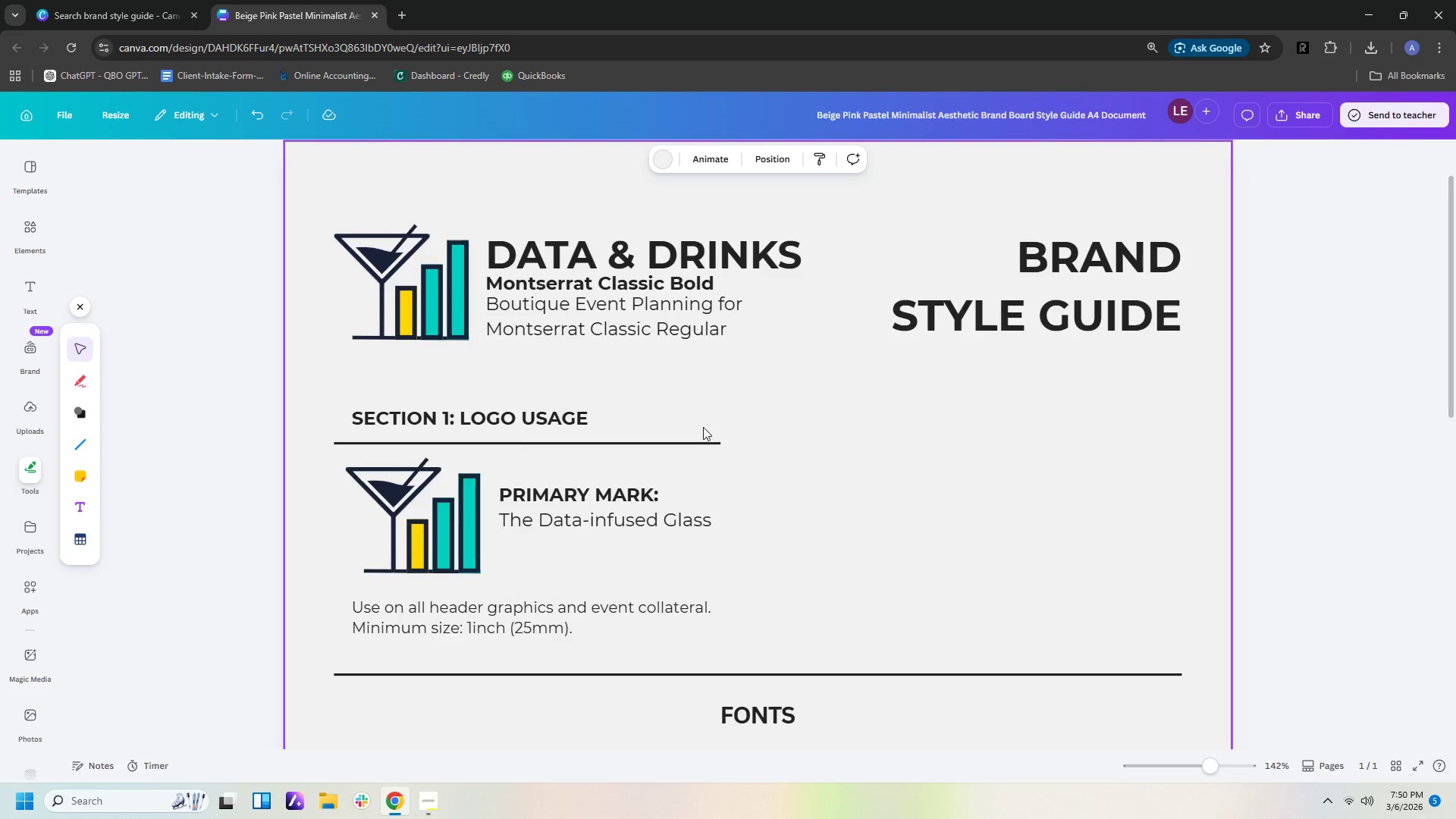 
left_click([704, 438])
 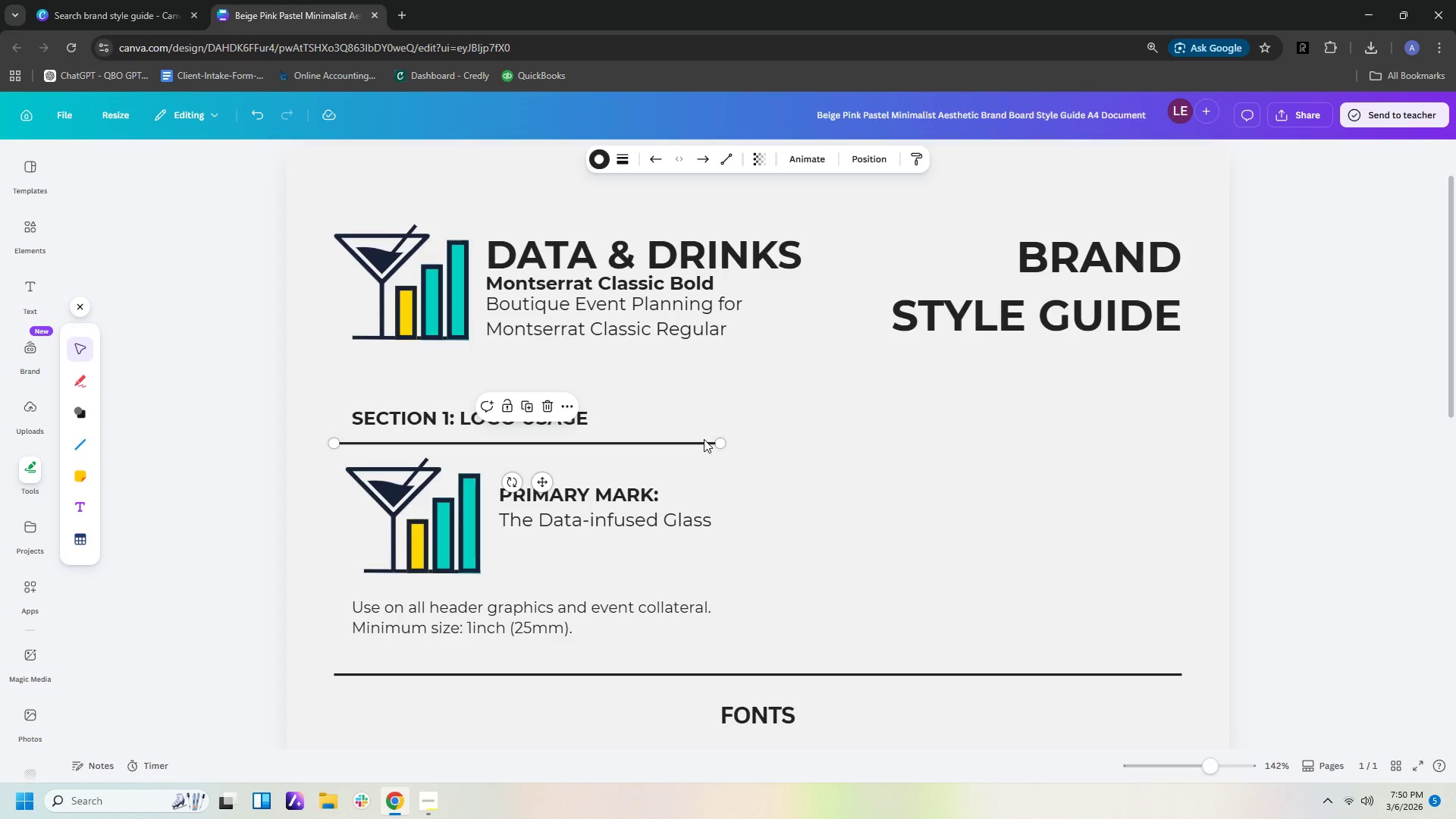 
key(Control+C)
 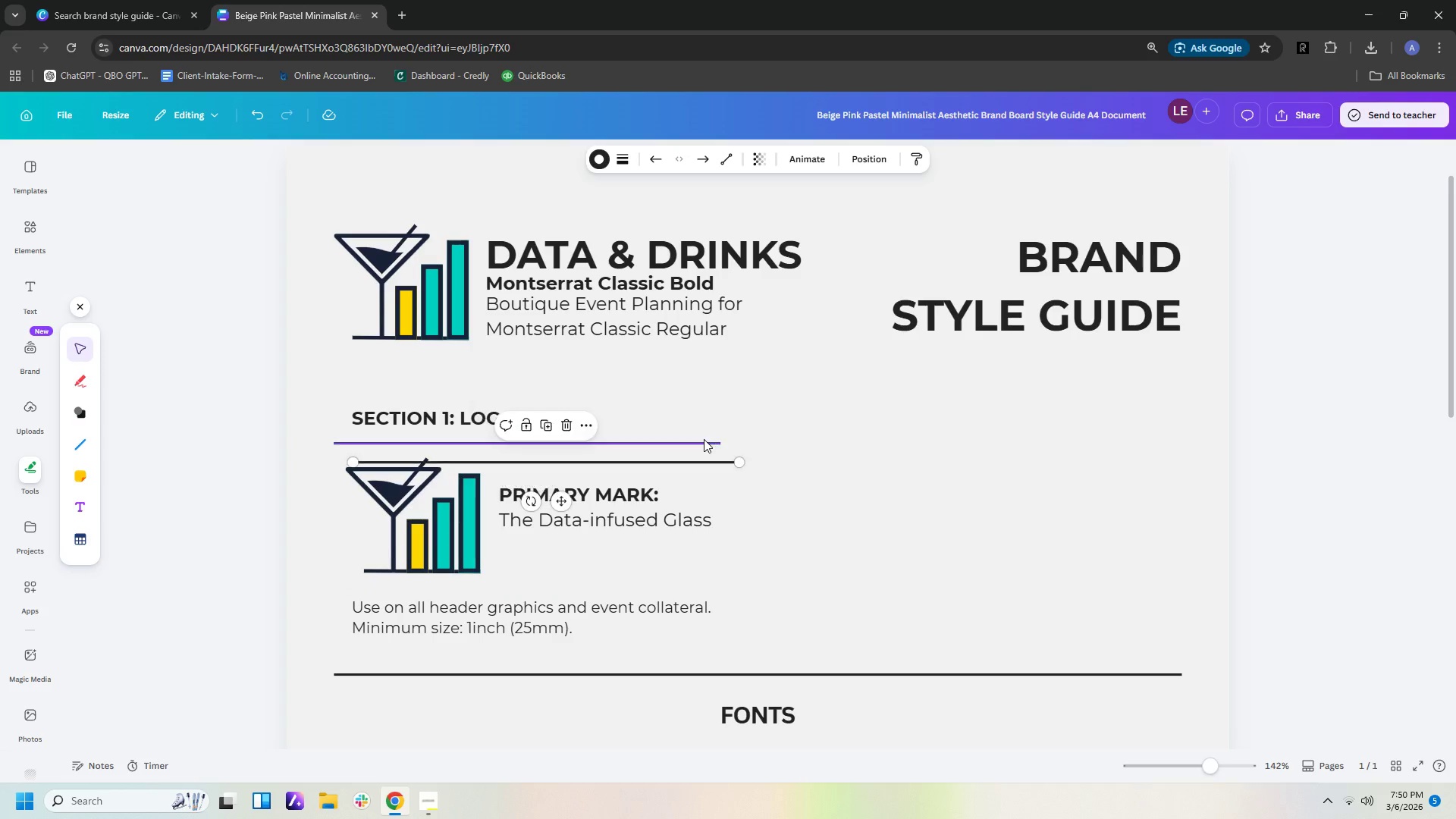 
key(Control+V)
 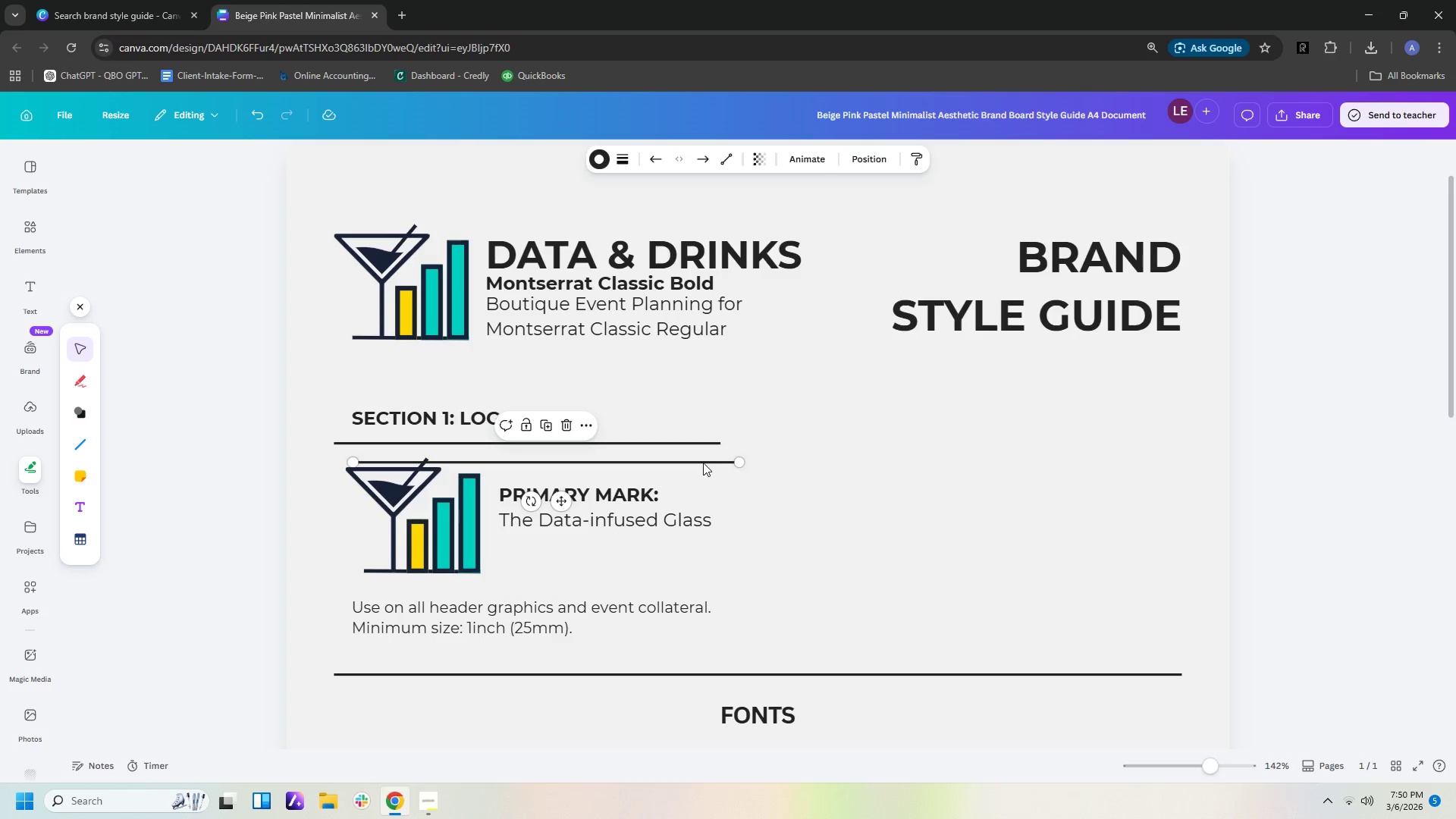 
left_click_drag(start_coordinate=[703, 460], to_coordinate=[1144, 435])
 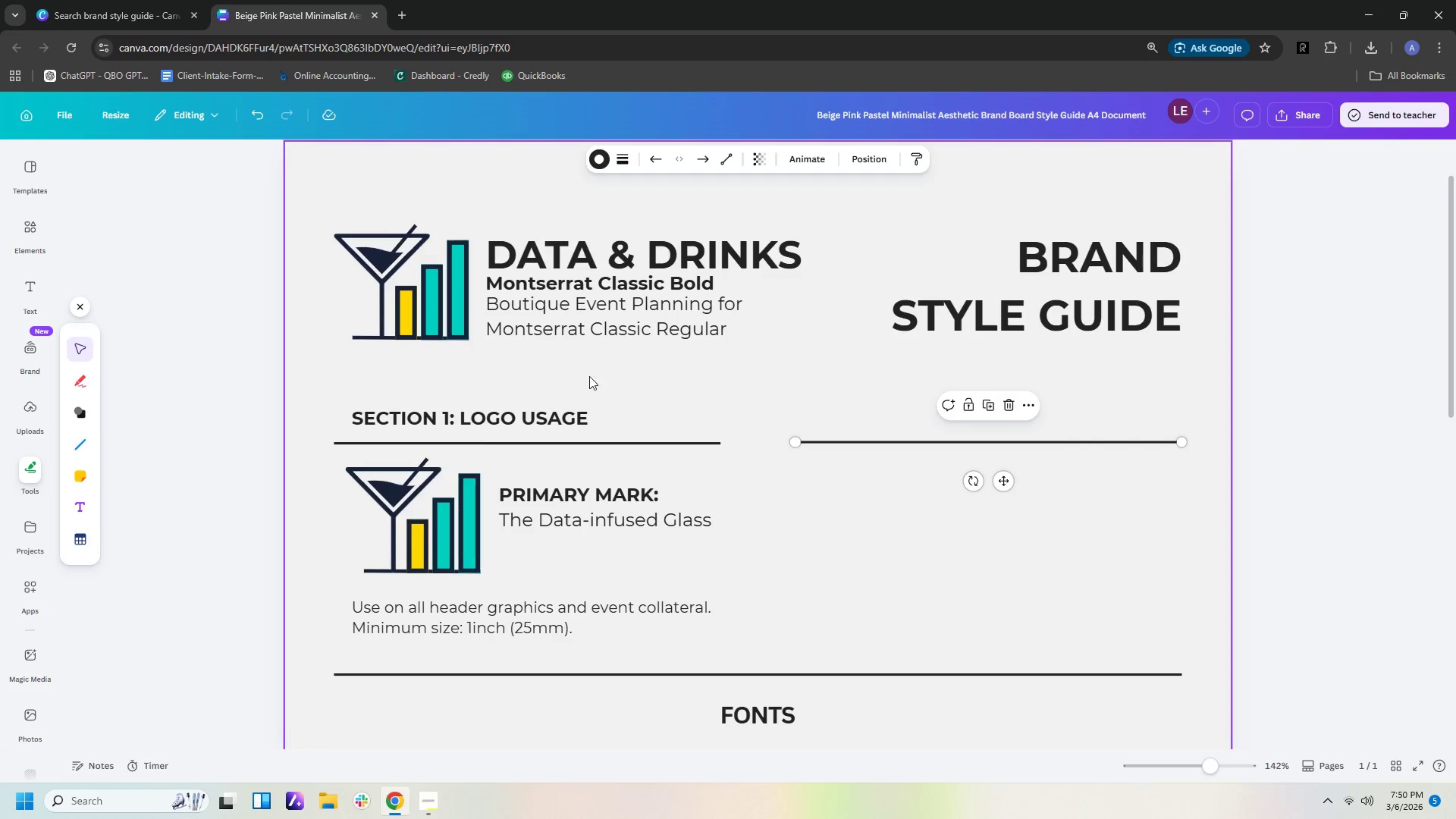 
left_click([573, 416])
 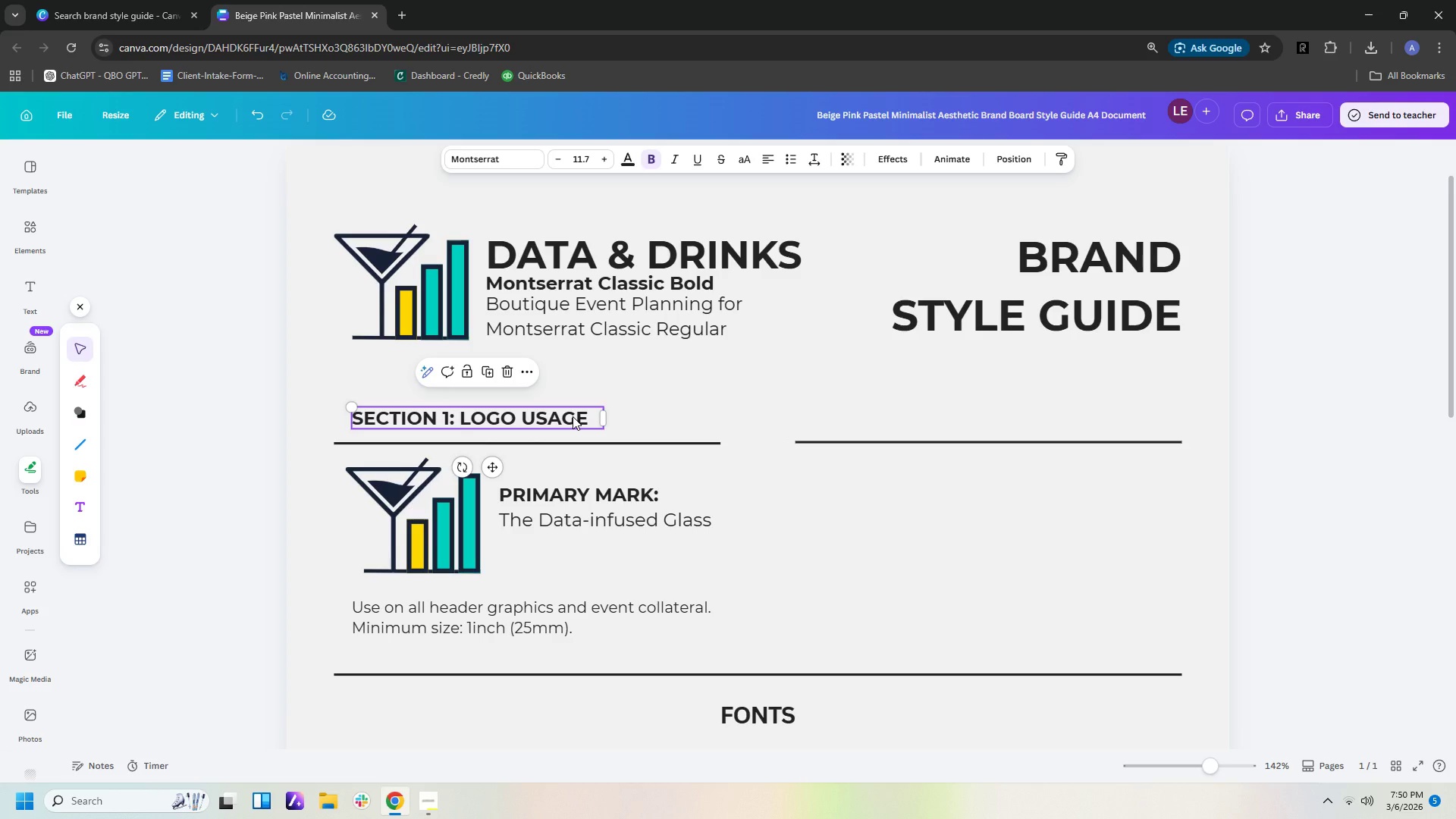 
key(Control+C)
 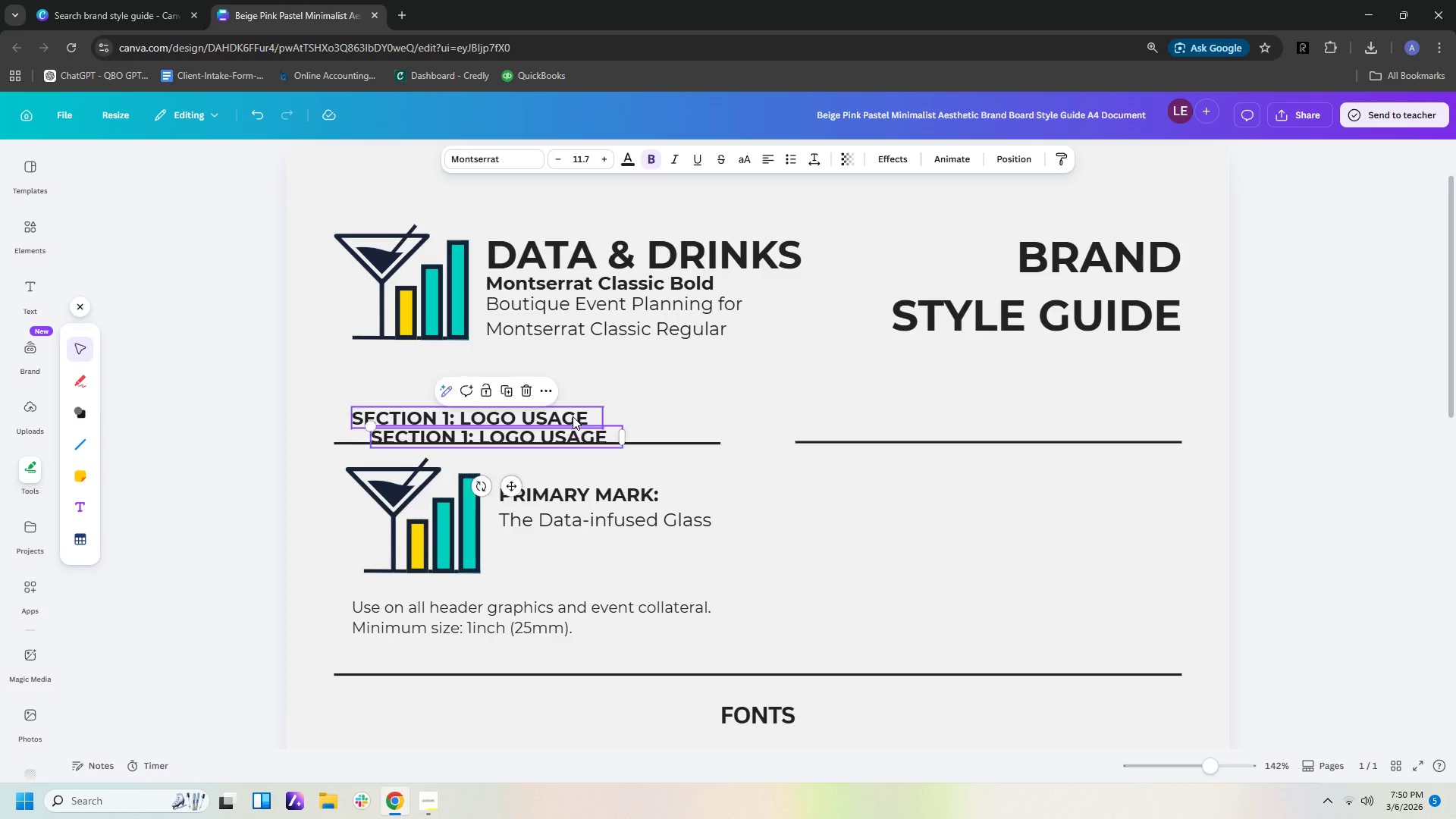 
key(Control+V)
 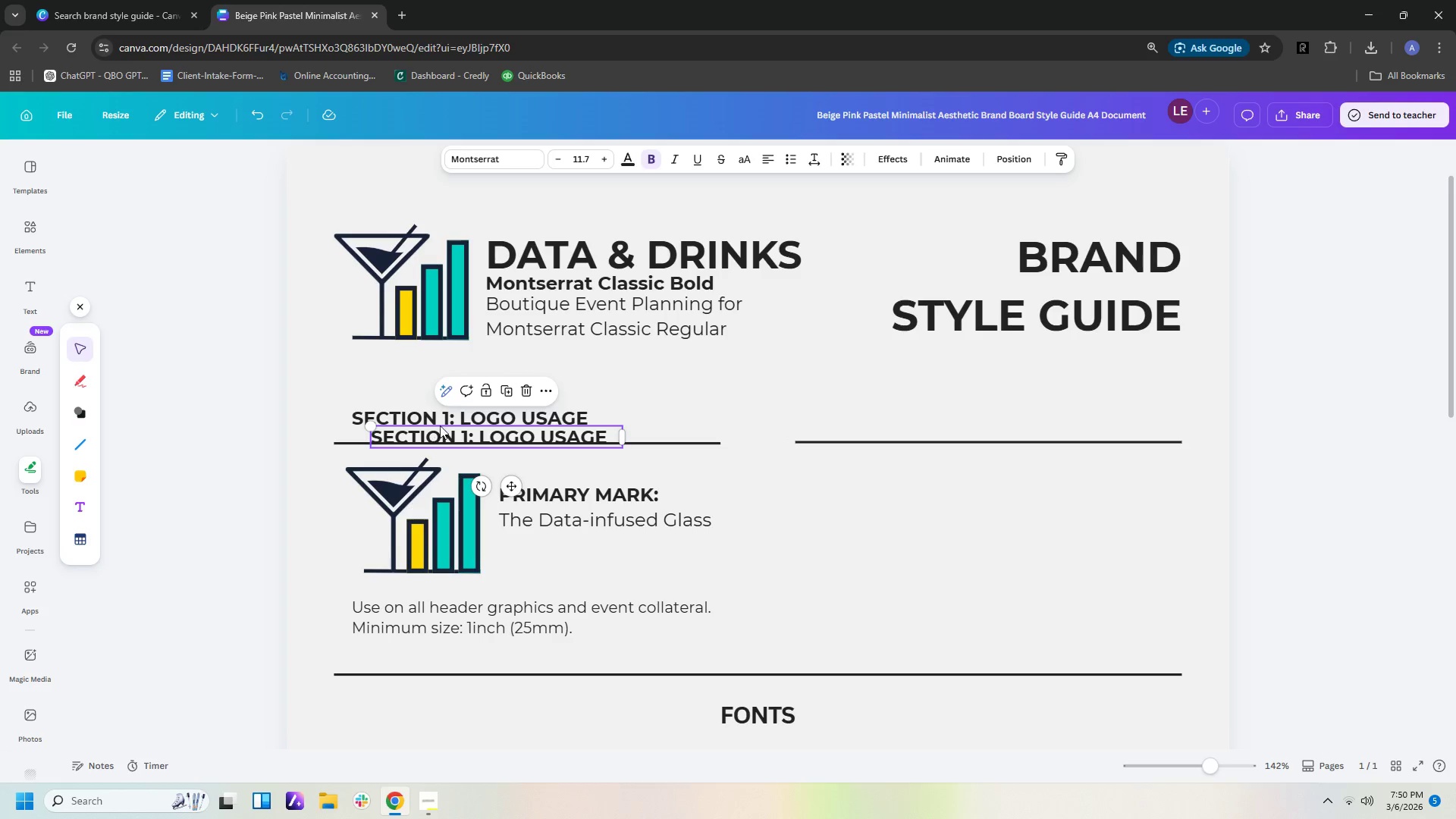 
left_click([463, 414])
 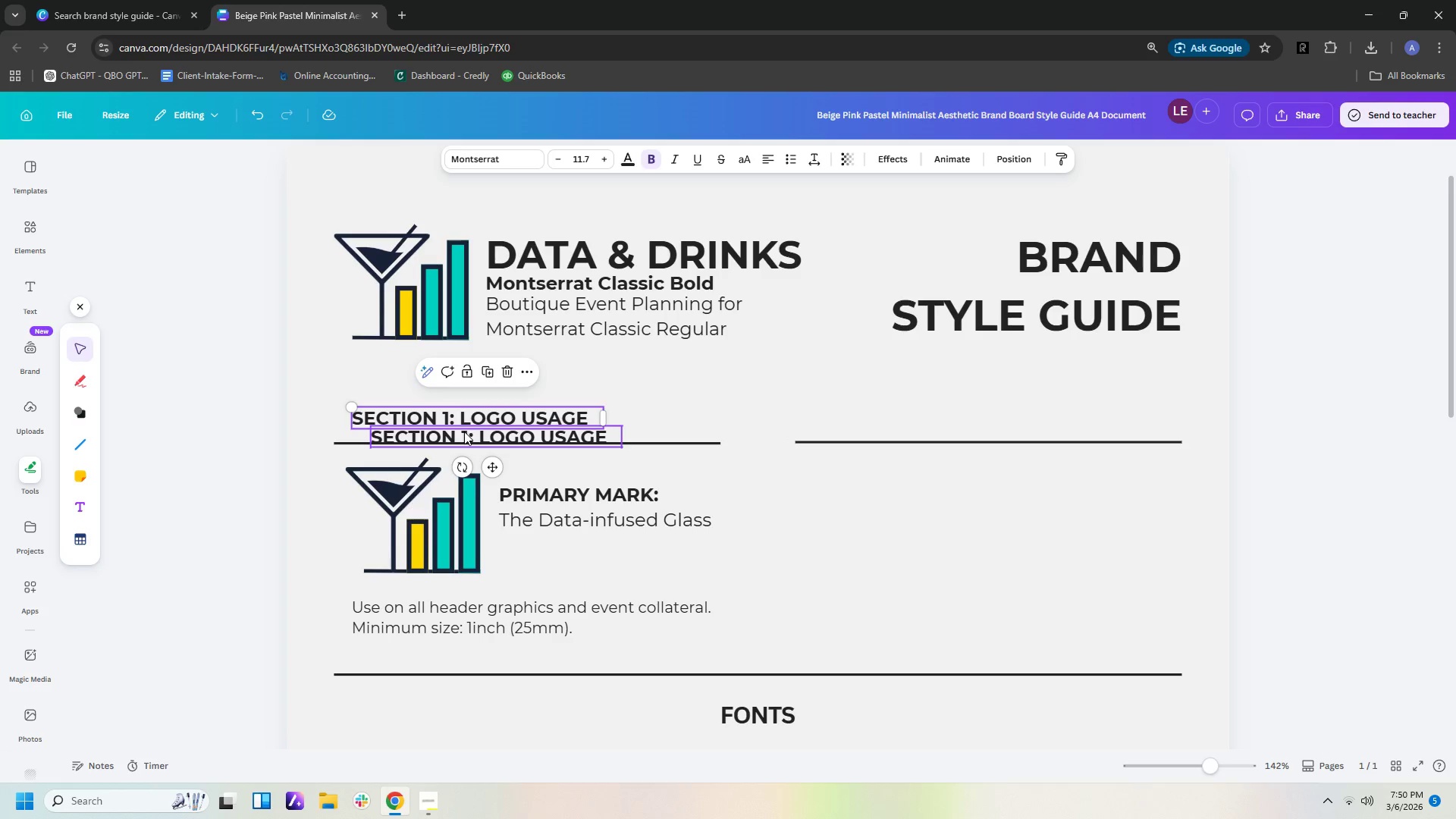 
left_click_drag(start_coordinate=[464, 431], to_coordinate=[890, 414])
 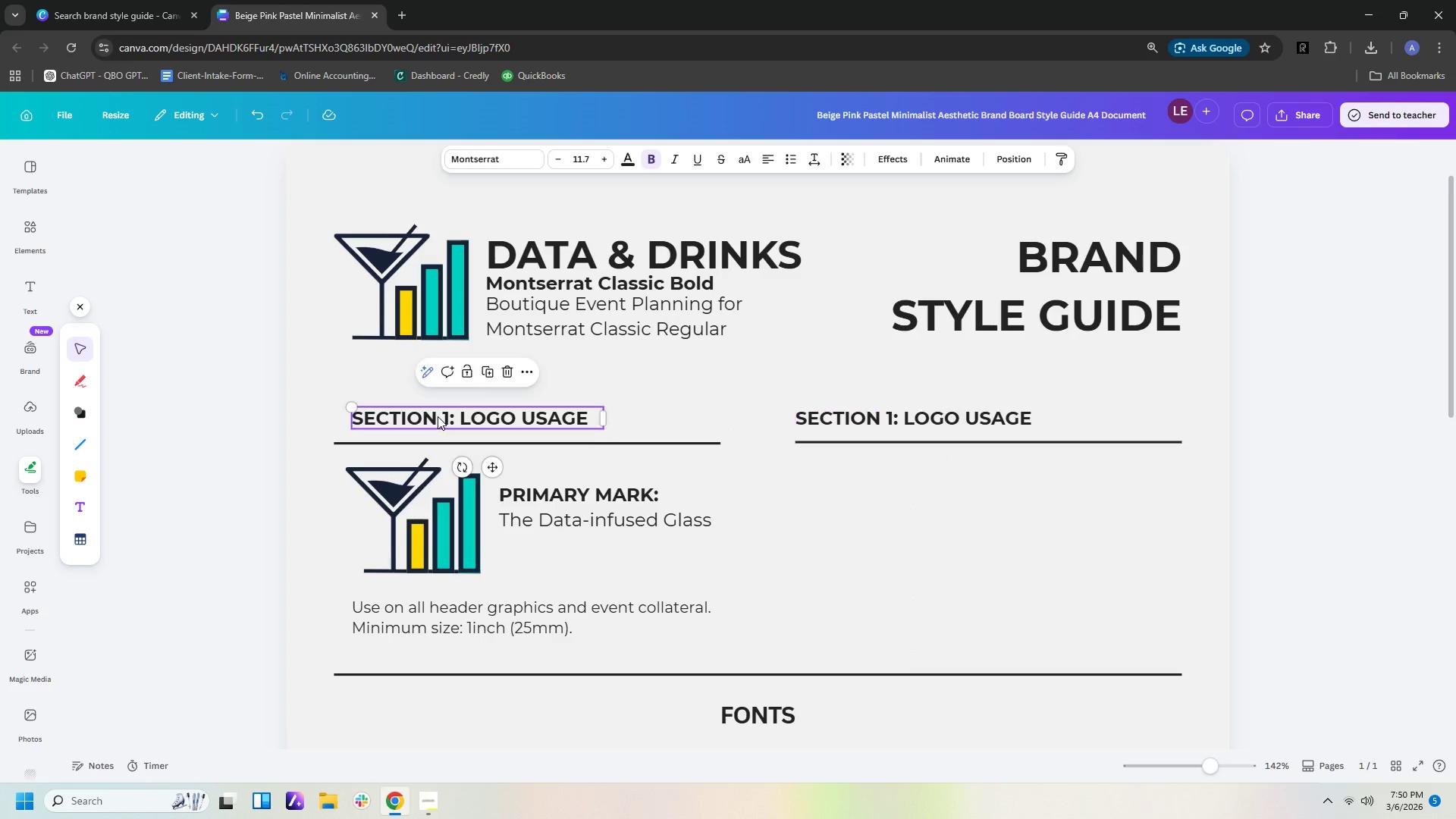 
left_click_drag(start_coordinate=[438, 416], to_coordinate=[420, 414])
 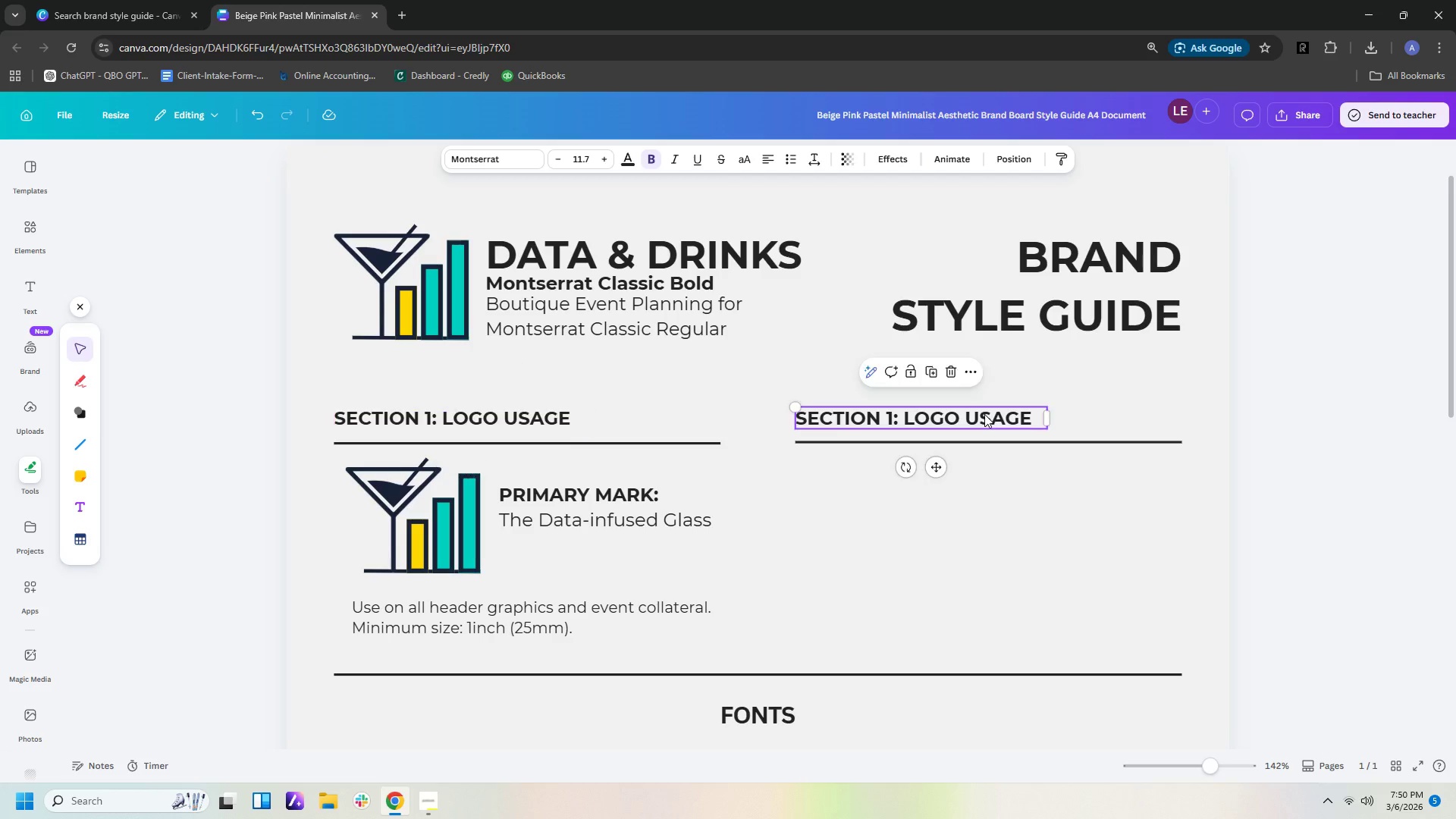 
double_click([984, 414])
 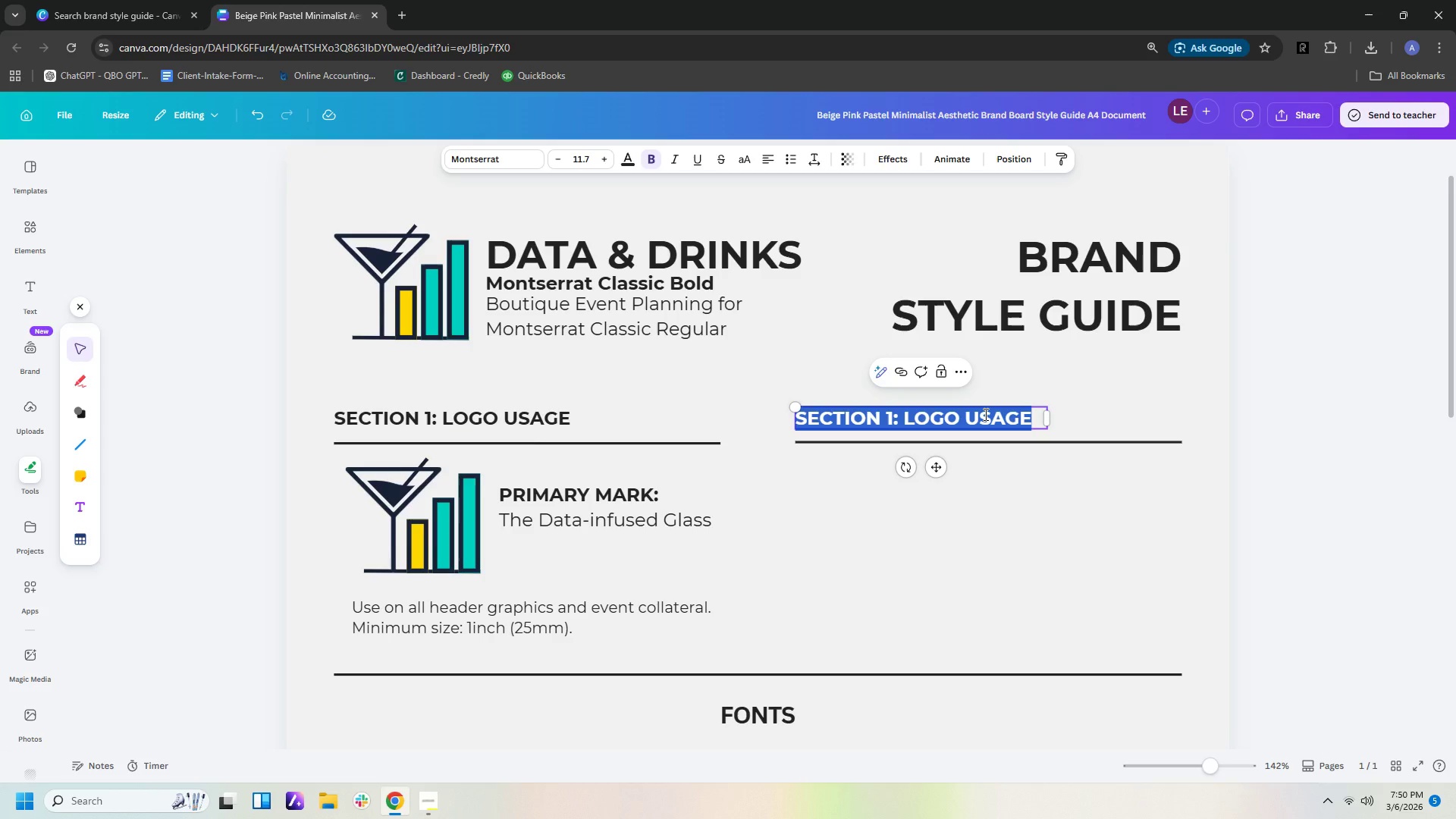 
key(ArrowRight)
 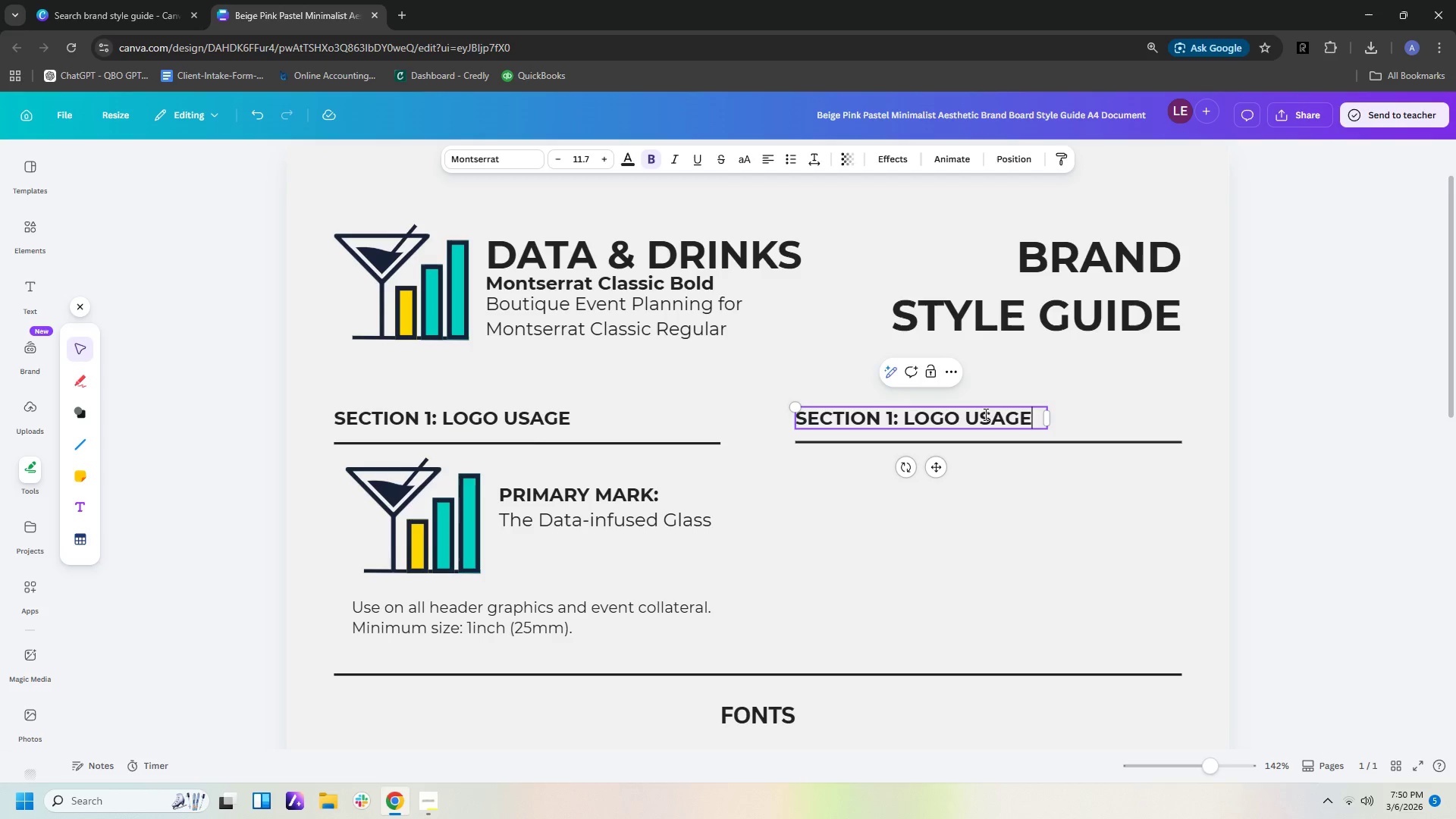 
key(Backspace)
key(Backspace)
key(Backspace)
key(Backspace)
key(Backspace)
key(Backspace)
key(Backspace)
key(Backspace)
key(Backspace)
key(Backspace)
key(Backspace)
key(Backspace)
key(Backspace)
key(Backspace)
type( 2: ty)
key(Backspace)
key(Backspace)
type(TYPOGFRAPHY)
key(Backspace)
key(Backspace)
key(Backspace)
key(Backspace)
key(Backspace)
key(Backspace)
type(RAPHY PAIR)
 